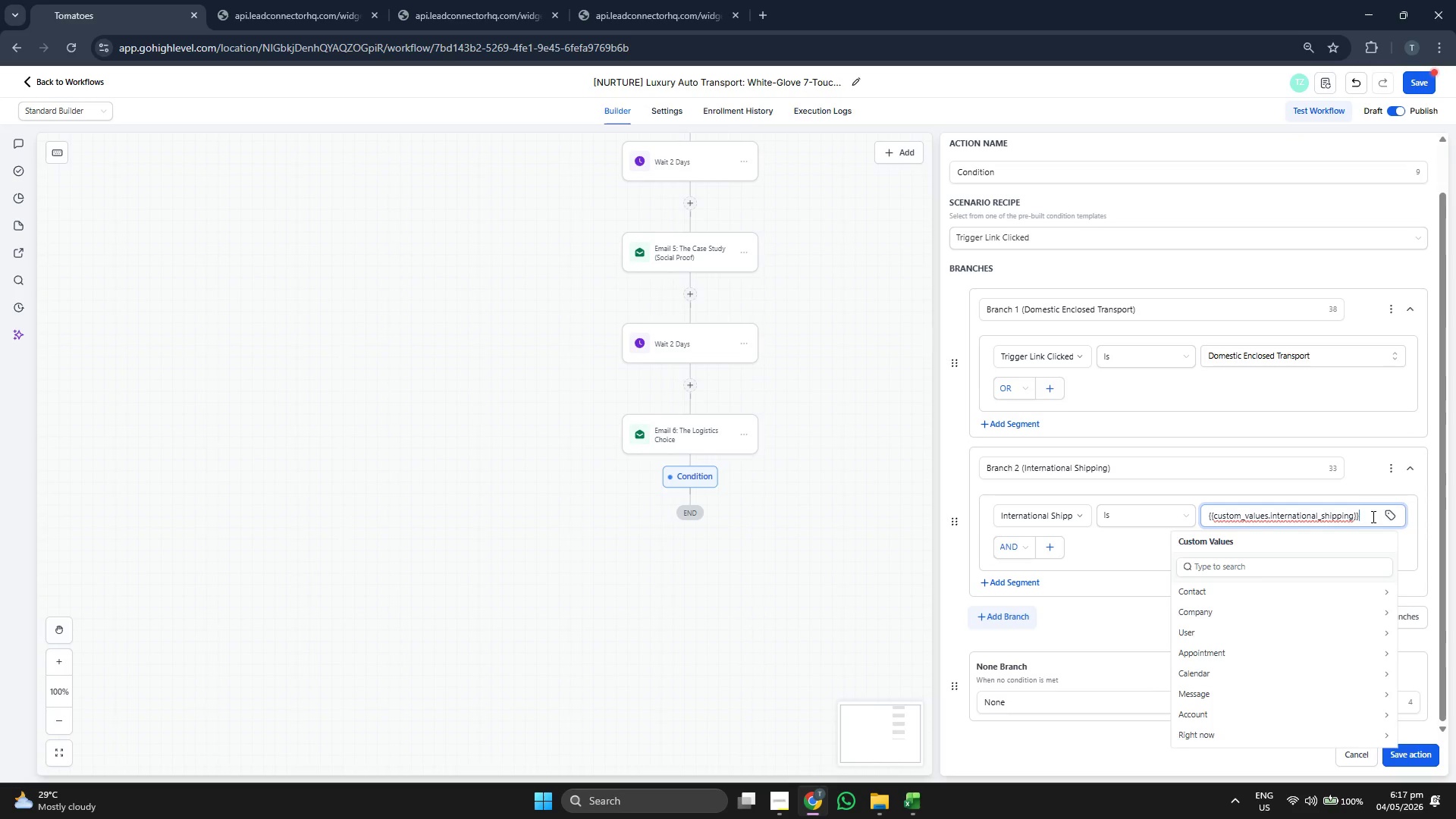 
double_click([1372, 516])
 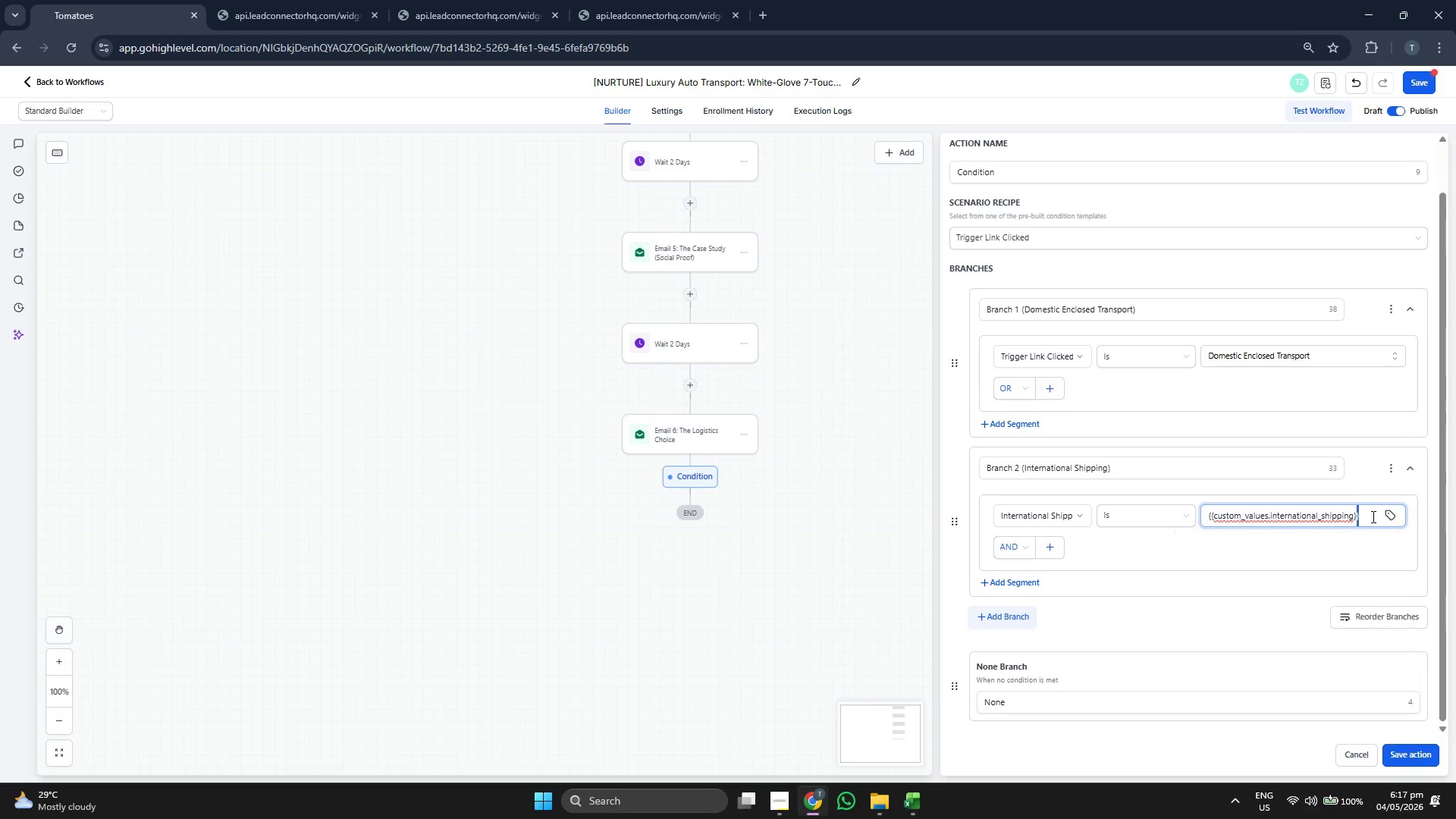 
triple_click([1372, 516])
 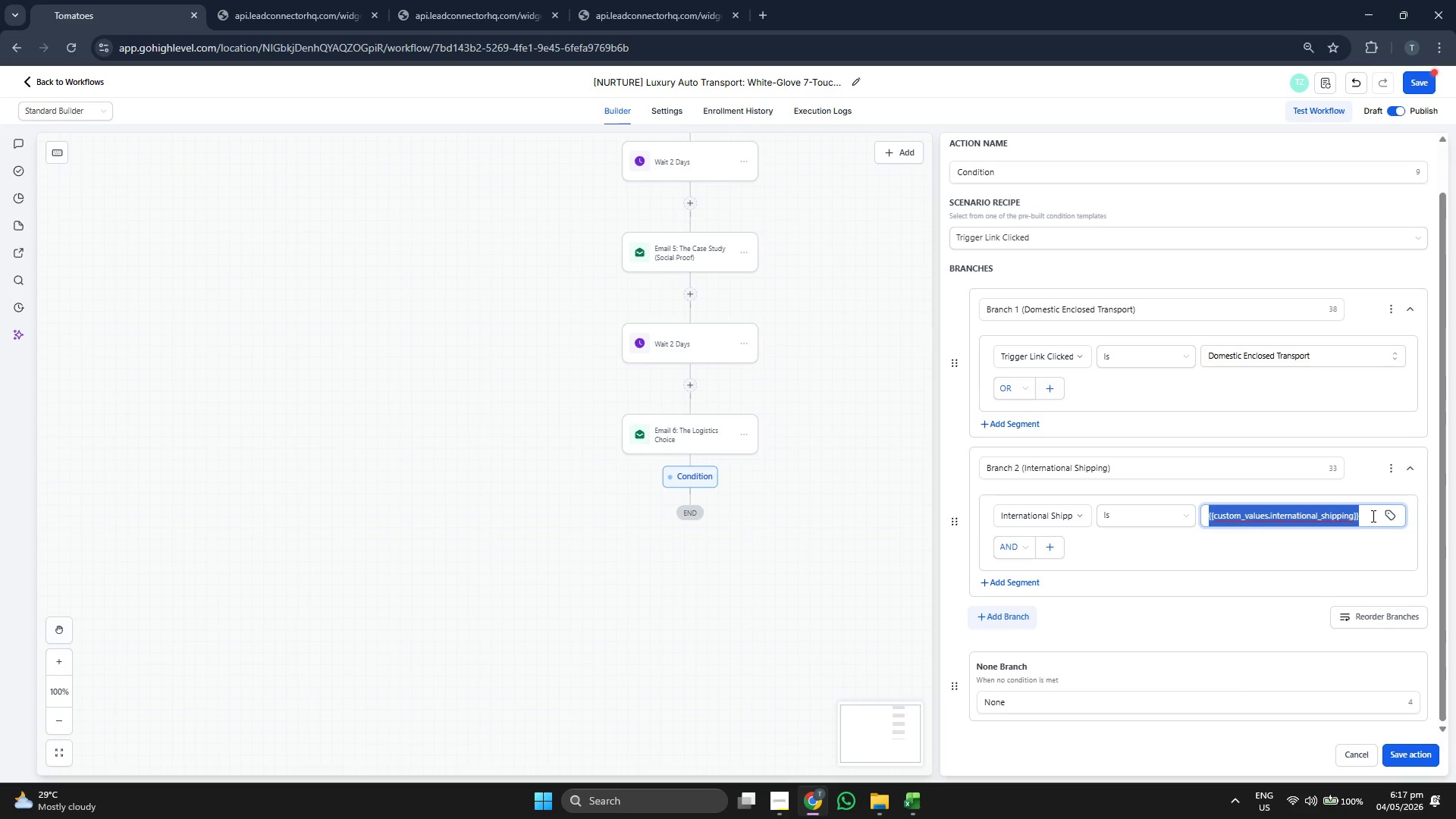 
key(Backspace)
type(In)
key(Backspace)
key(Backspace)
type(International Shipping)
 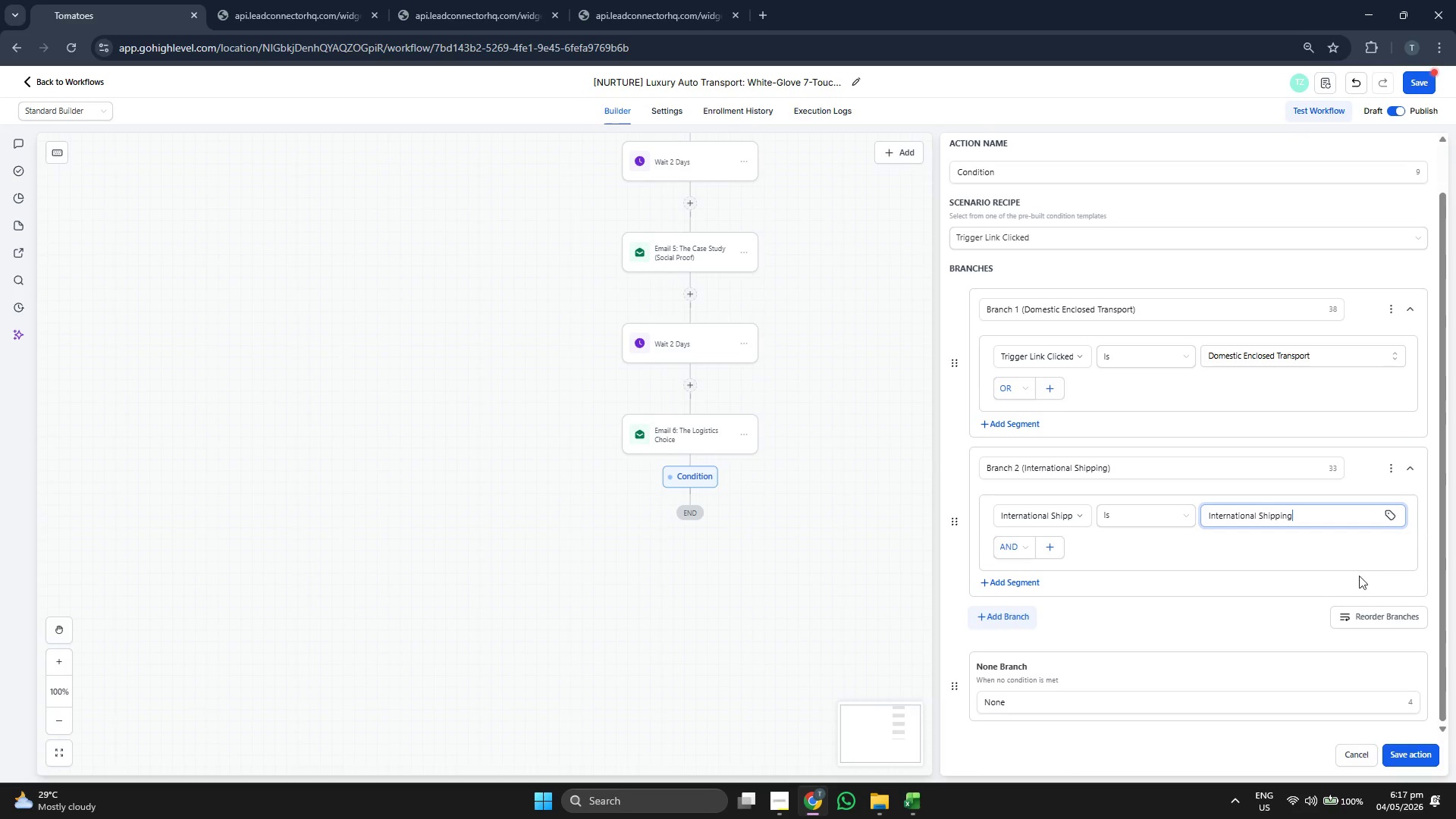 
left_click([1394, 745])
 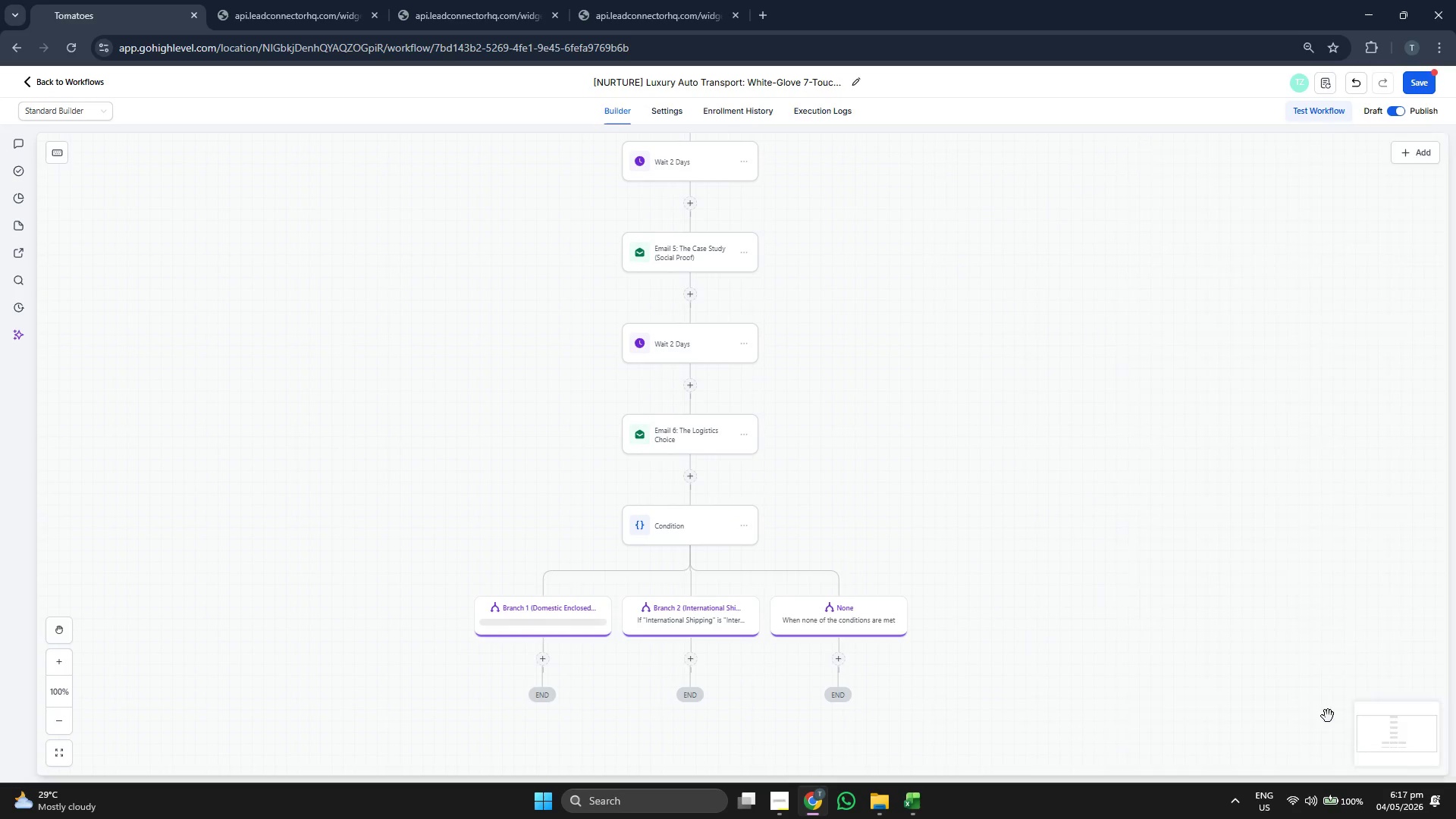 
left_click_drag(start_coordinate=[876, 565], to_coordinate=[883, 462])
 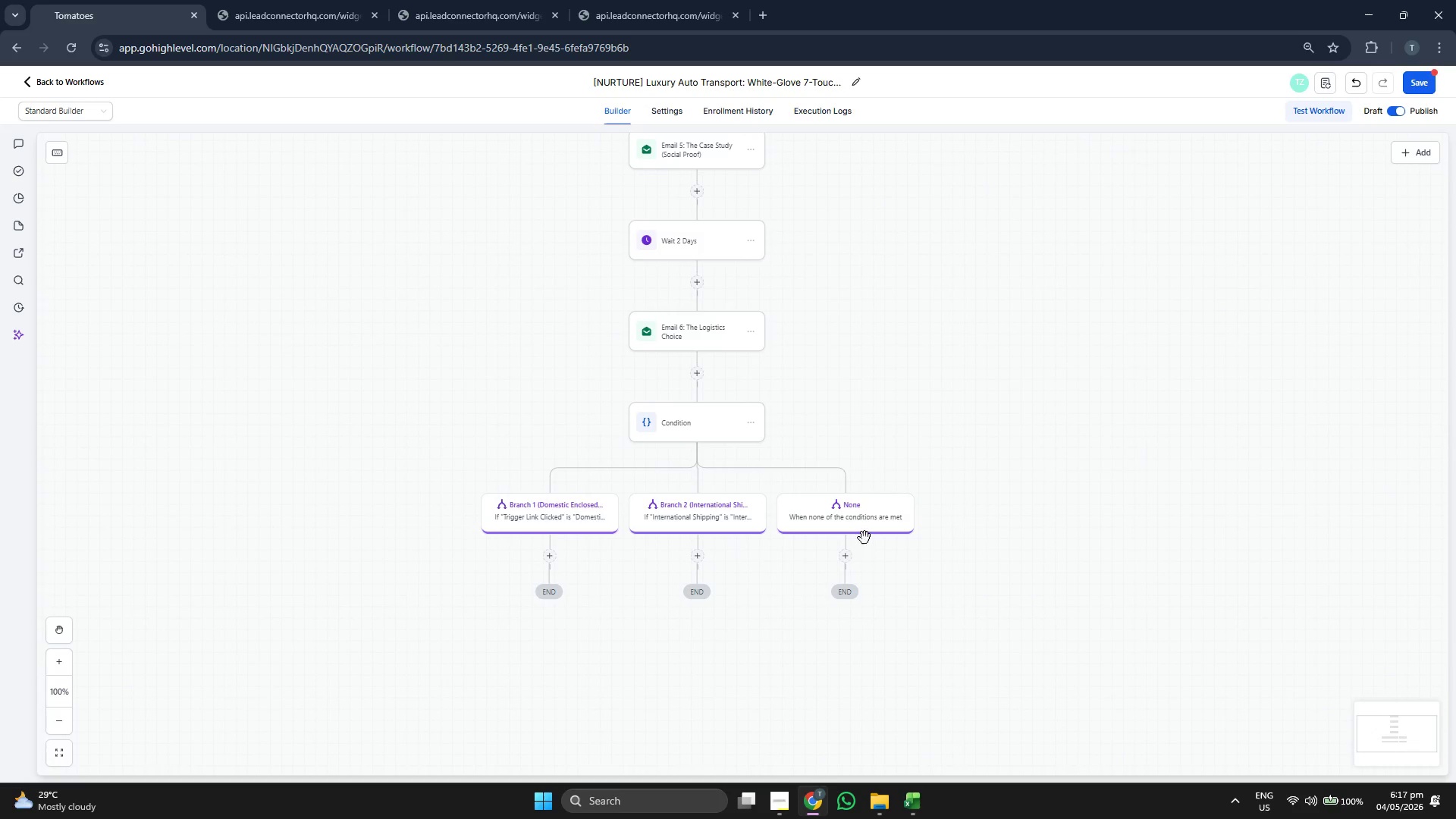 
left_click_drag(start_coordinate=[993, 457], to_coordinate=[1000, 435])
 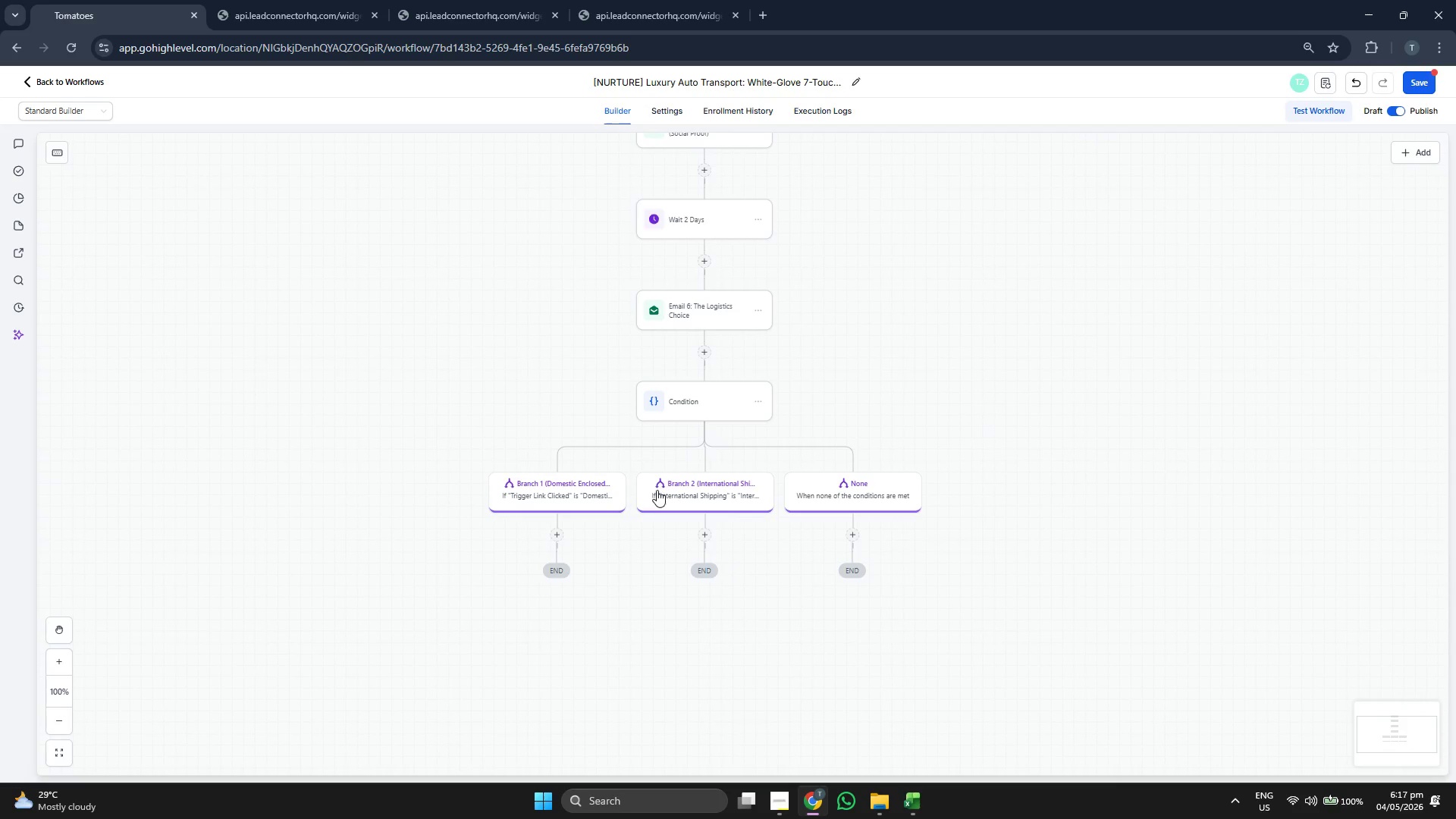 
left_click([693, 488])
 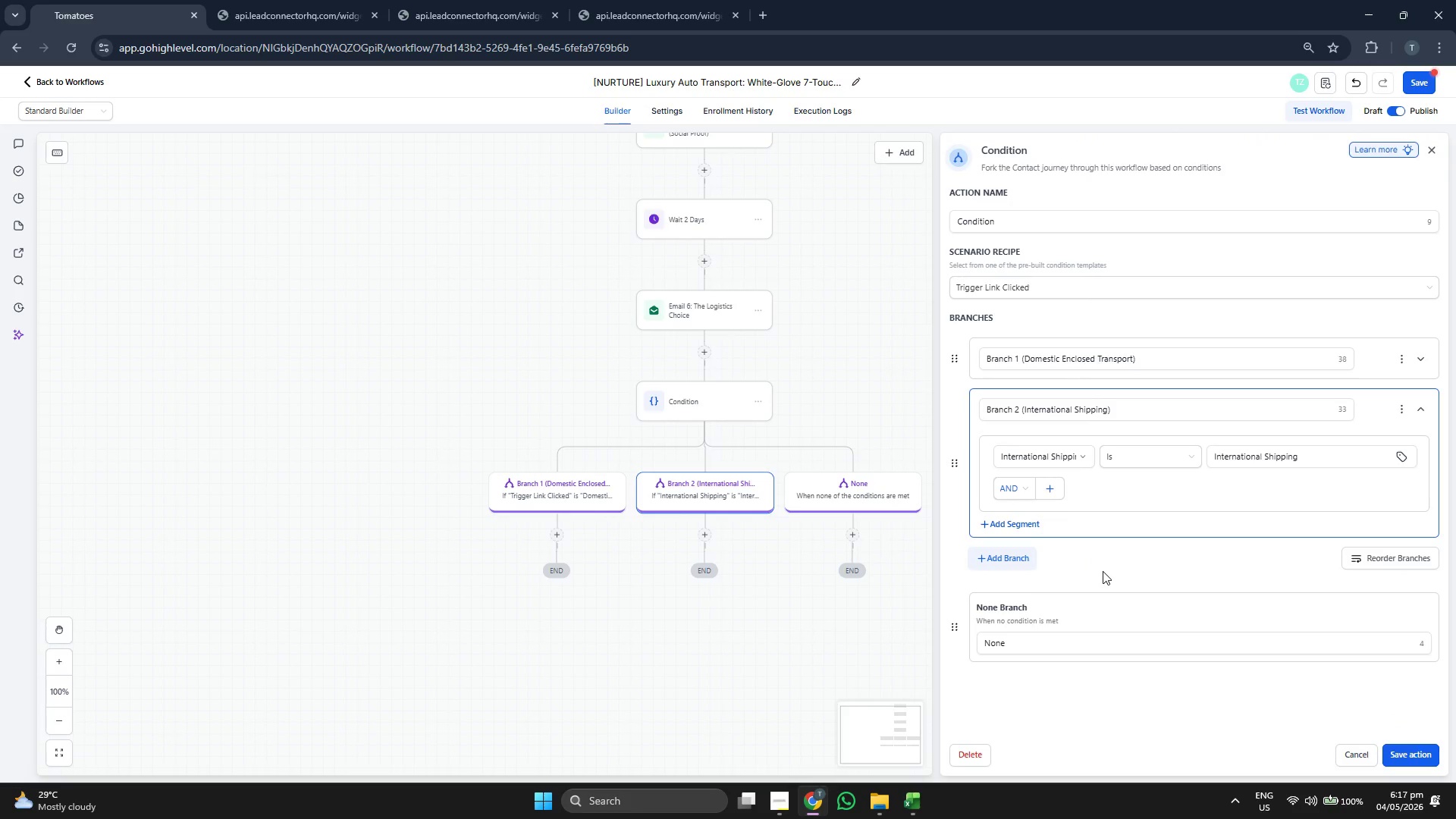 
left_click([1059, 451])
 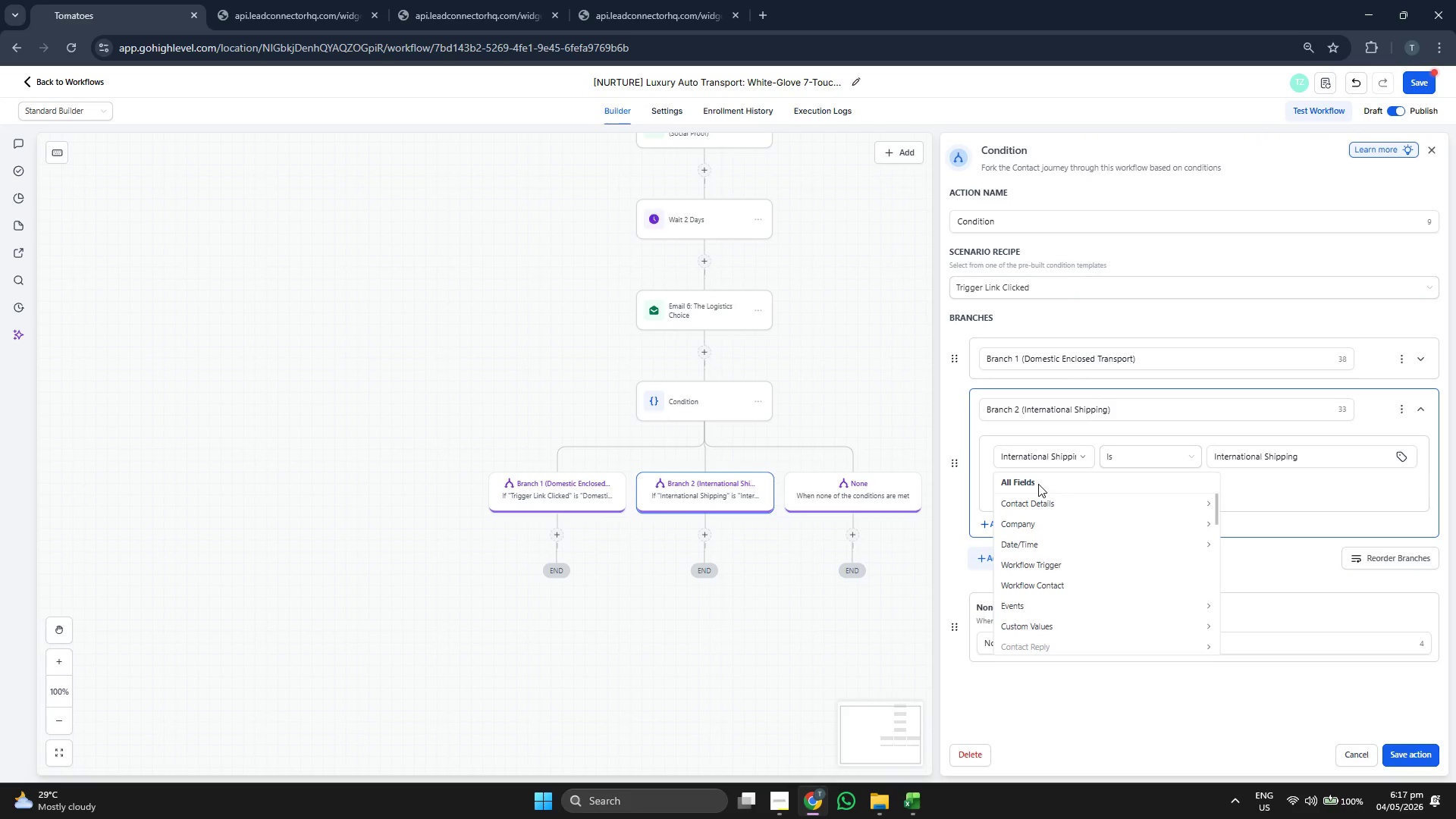 
scroll: coordinate [1091, 557], scroll_direction: down, amount: 1.0
 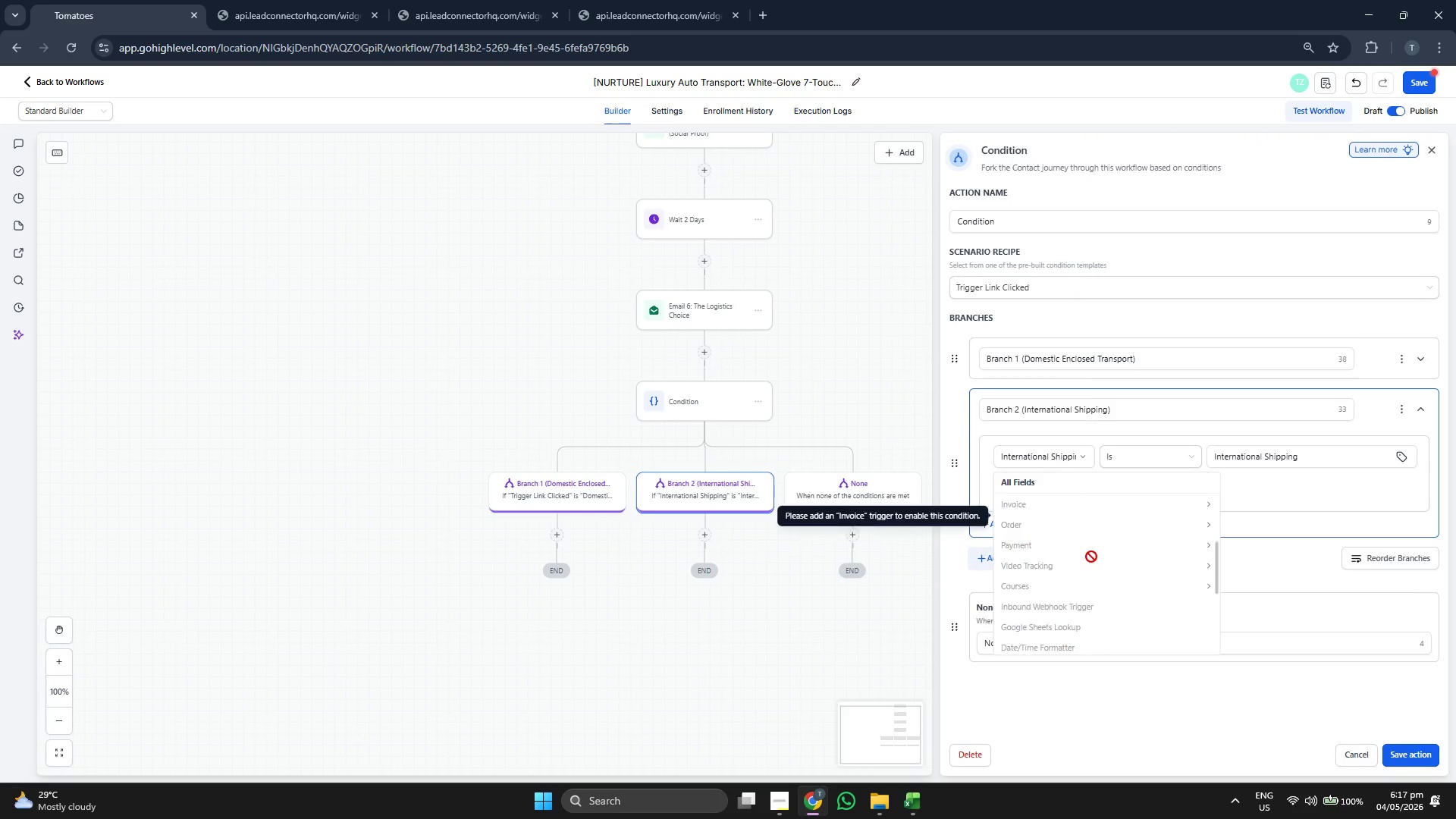 
scroll: coordinate [1092, 556], scroll_direction: up, amount: 10.0
 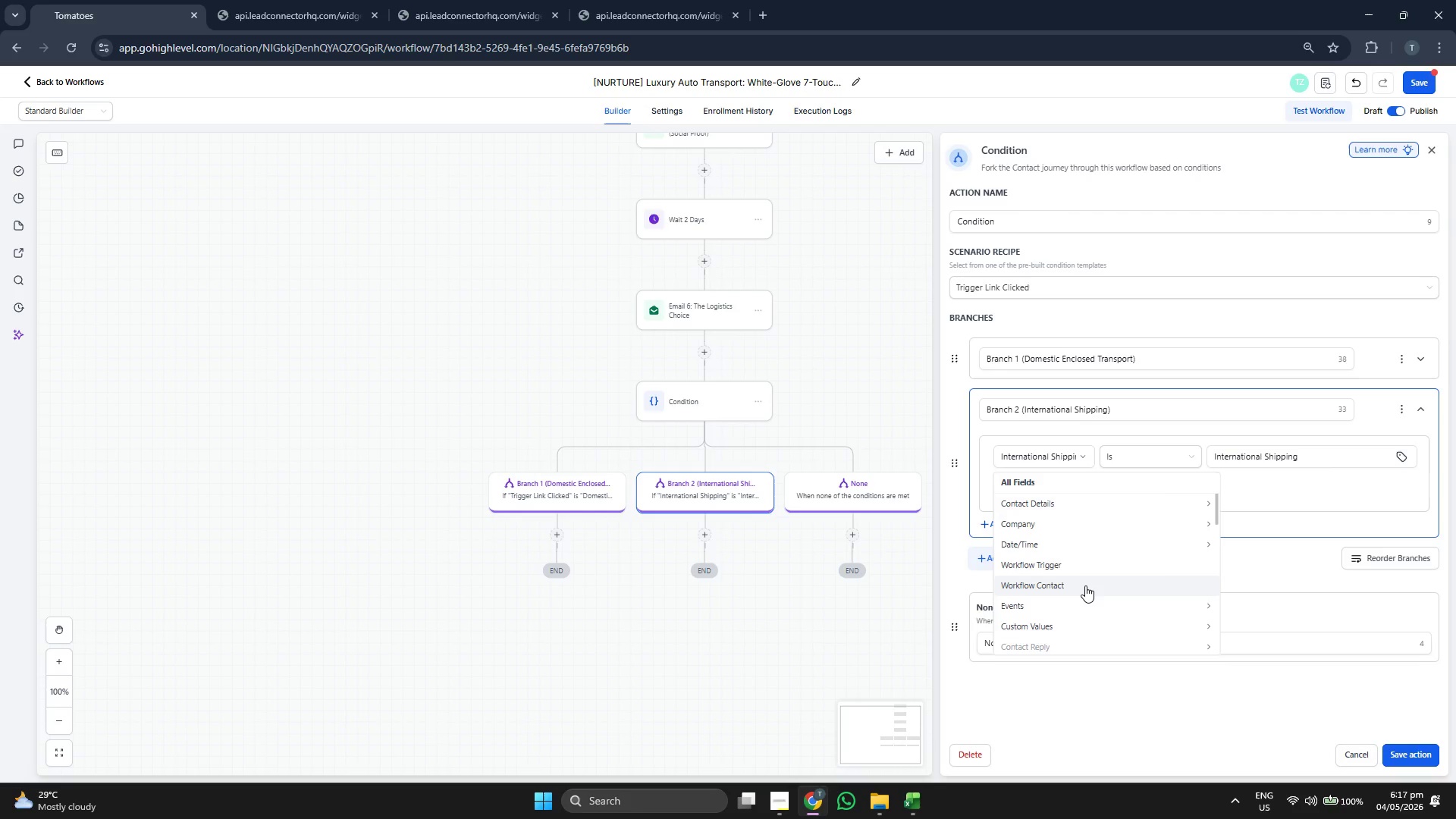 
left_click([1078, 509])
 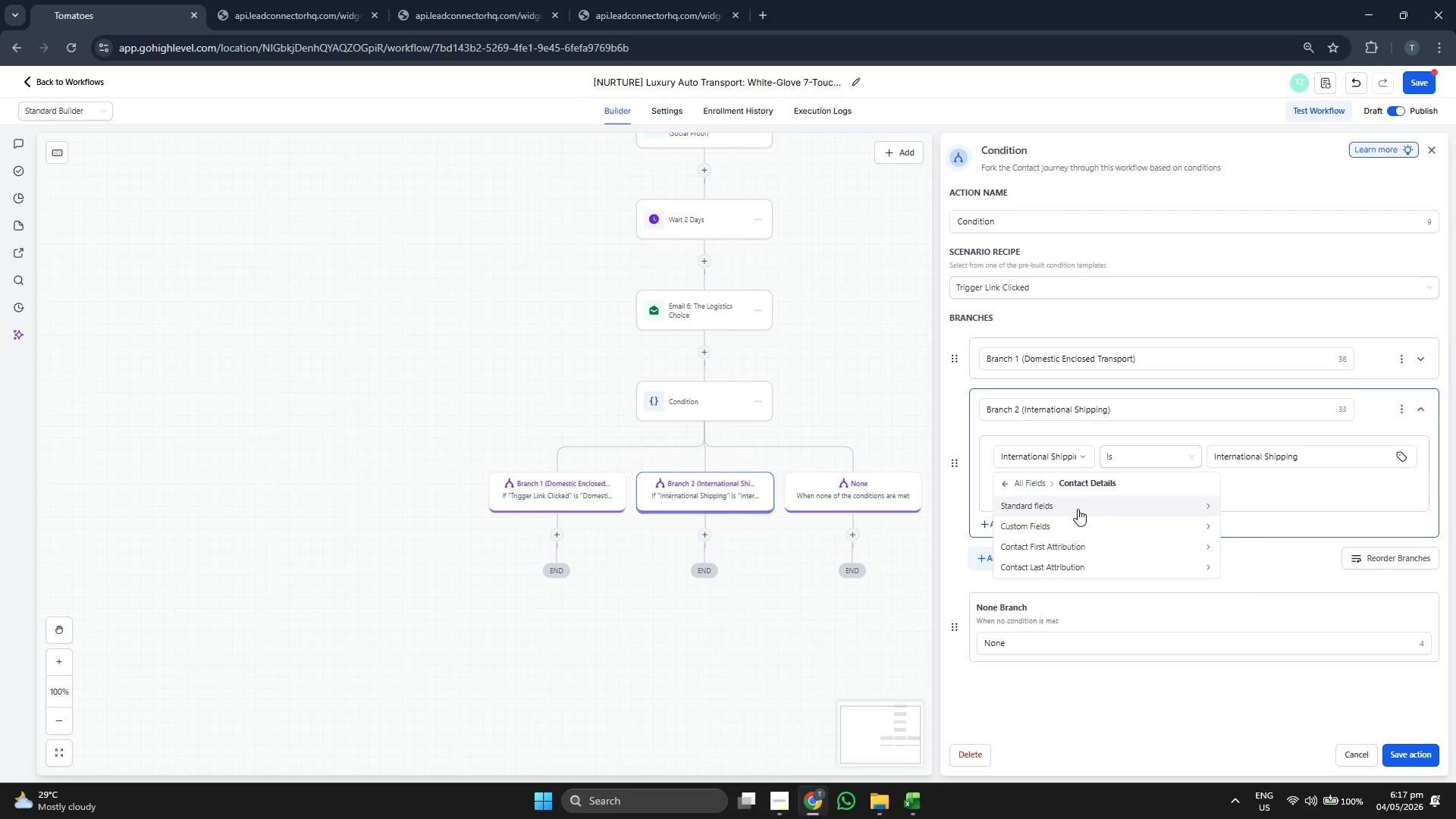 
left_click([1078, 509])
 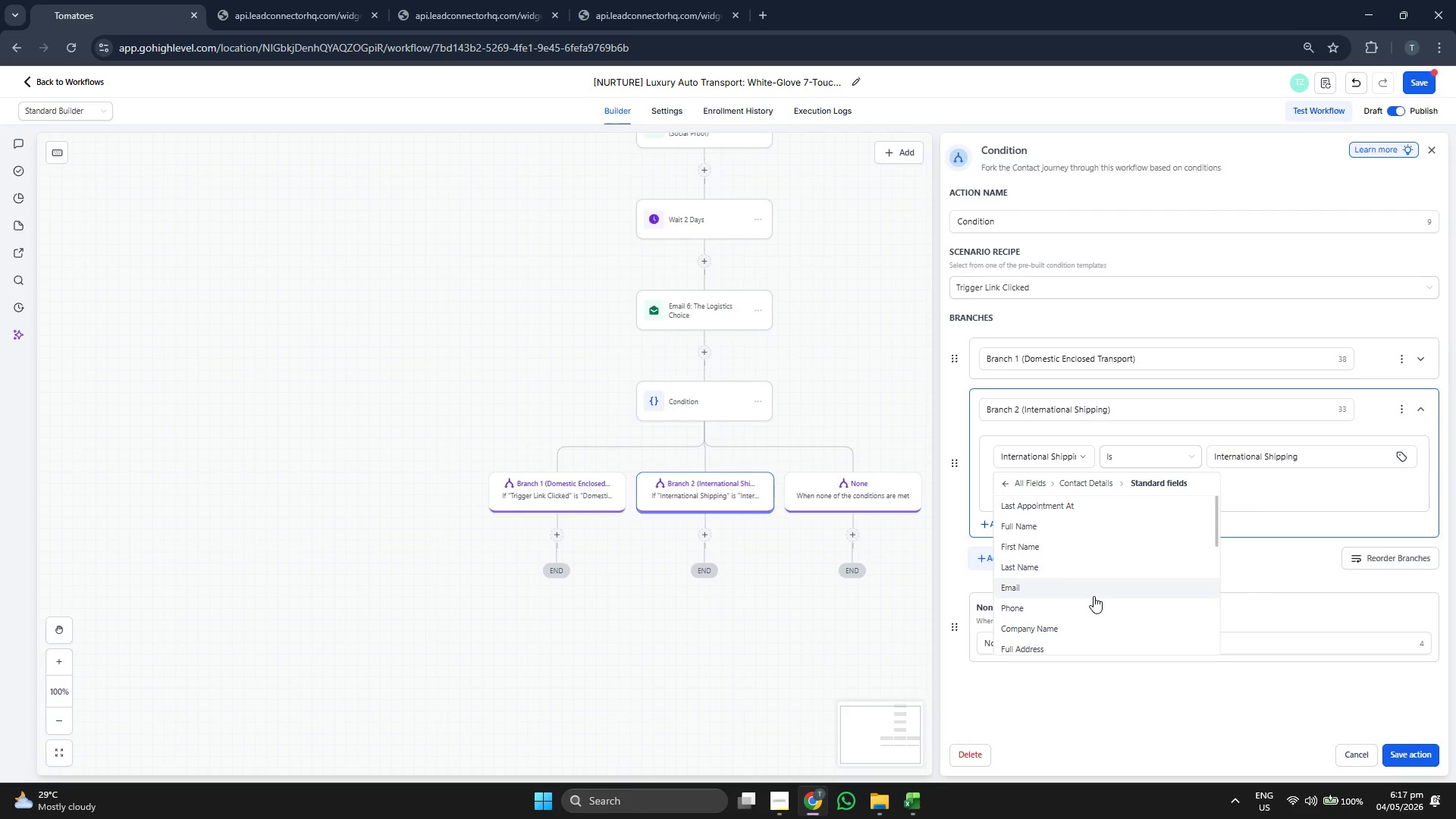 
scroll: coordinate [1094, 595], scroll_direction: down, amount: 2.0
 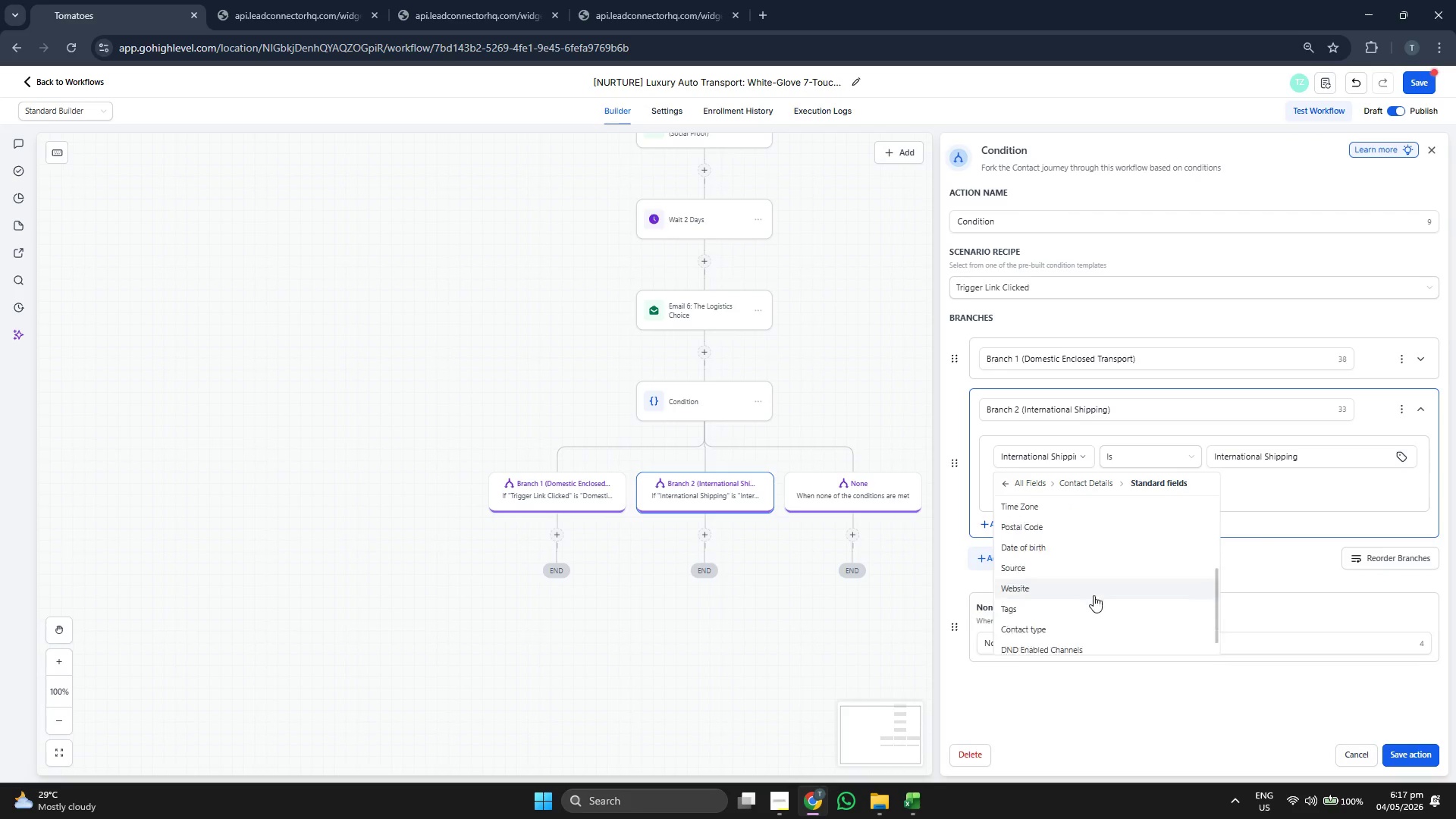 
scroll: coordinate [1094, 595], scroll_direction: up, amount: 5.0
 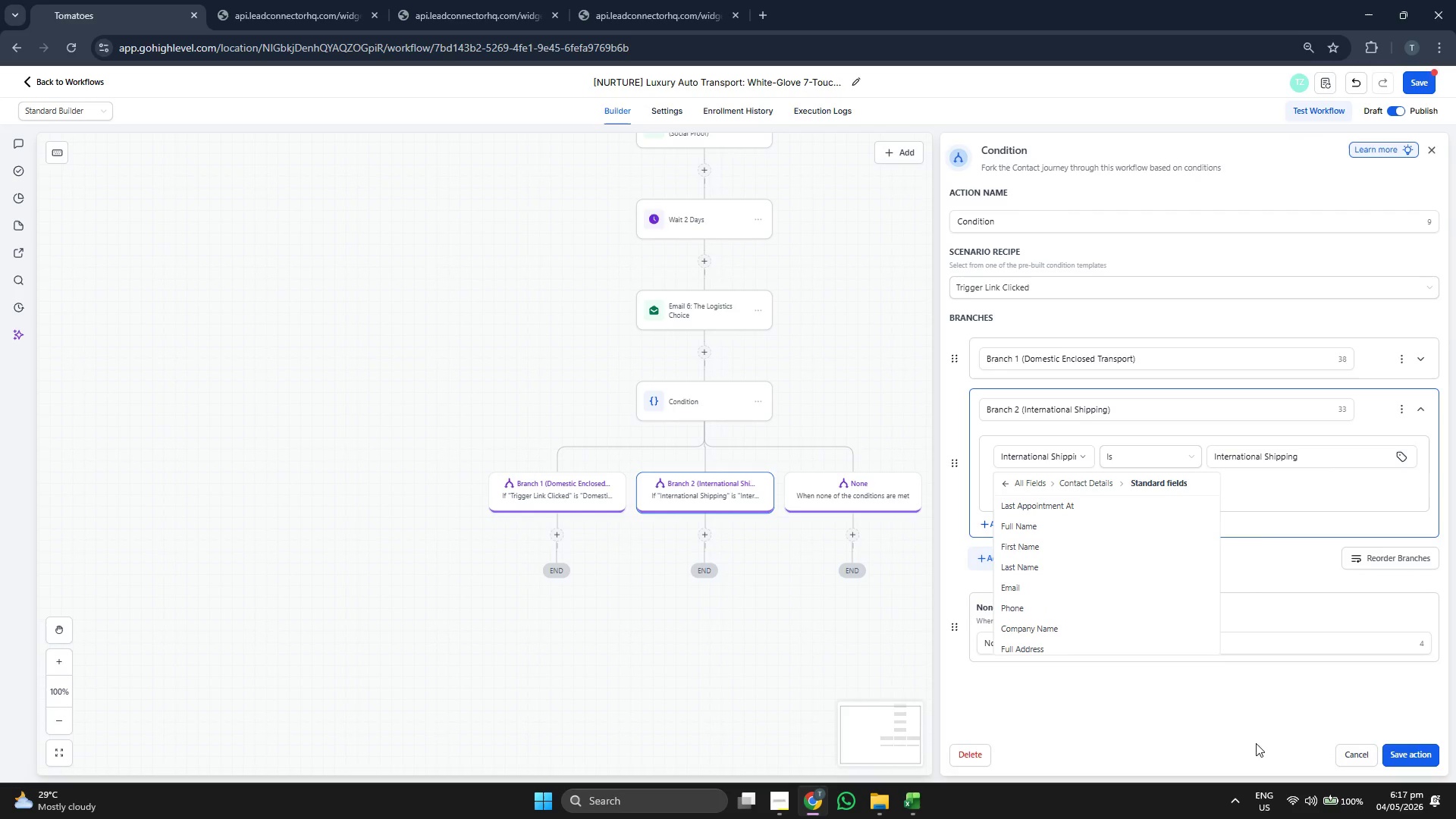 
left_click([1207, 724])
 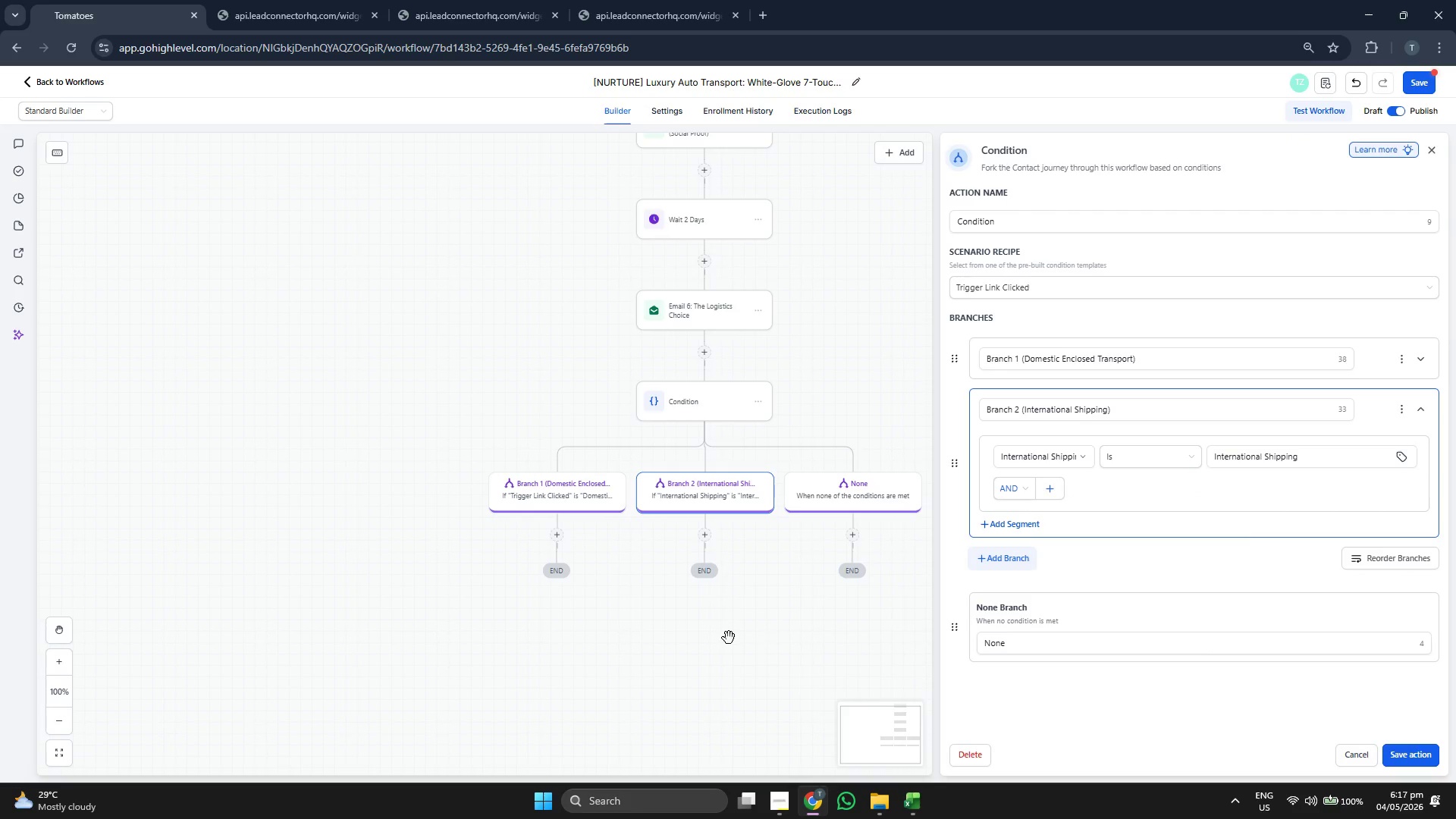 
left_click_drag(start_coordinate=[726, 647], to_coordinate=[659, 621])
 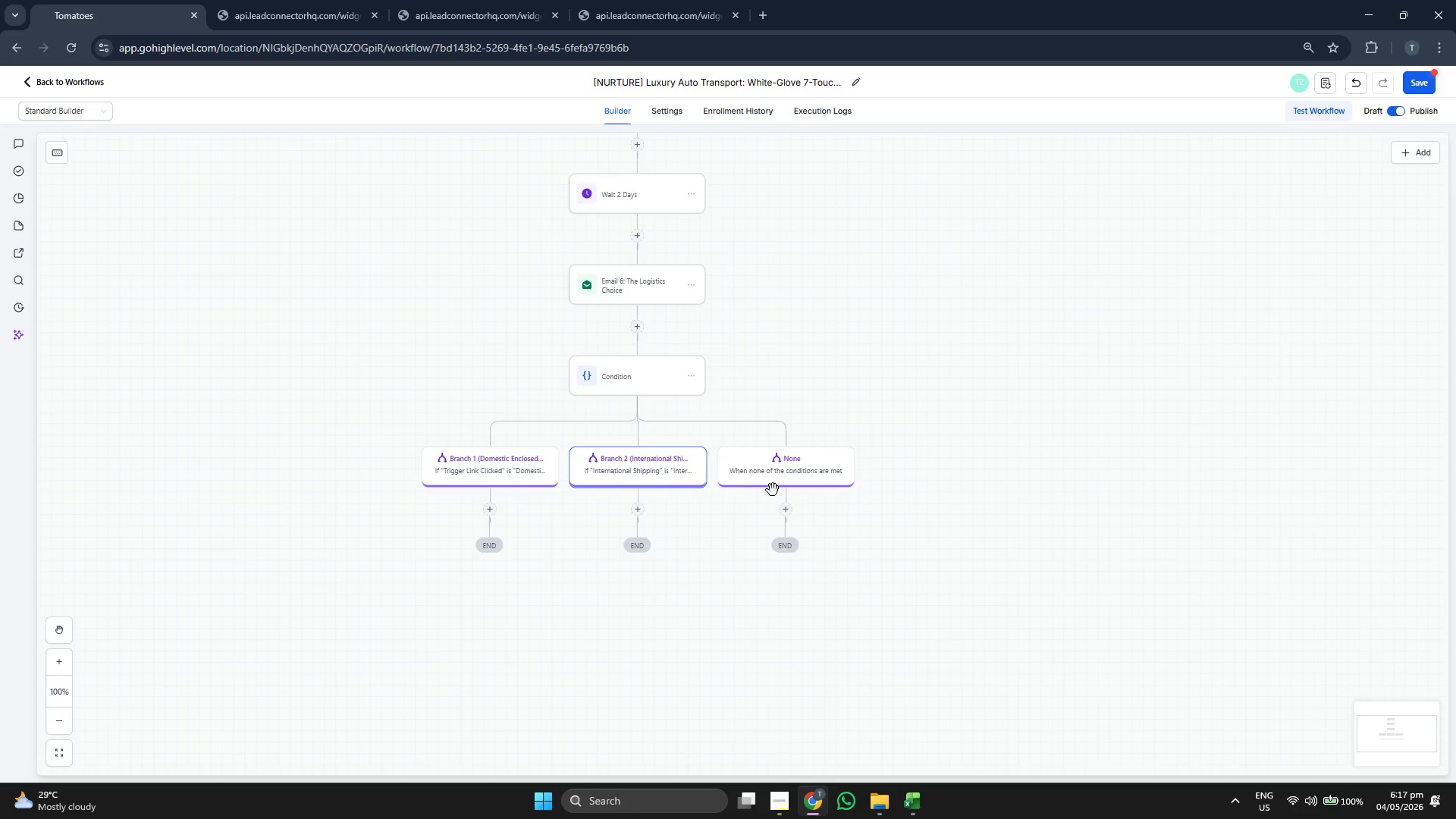 
left_click_drag(start_coordinate=[808, 601], to_coordinate=[865, 577])
 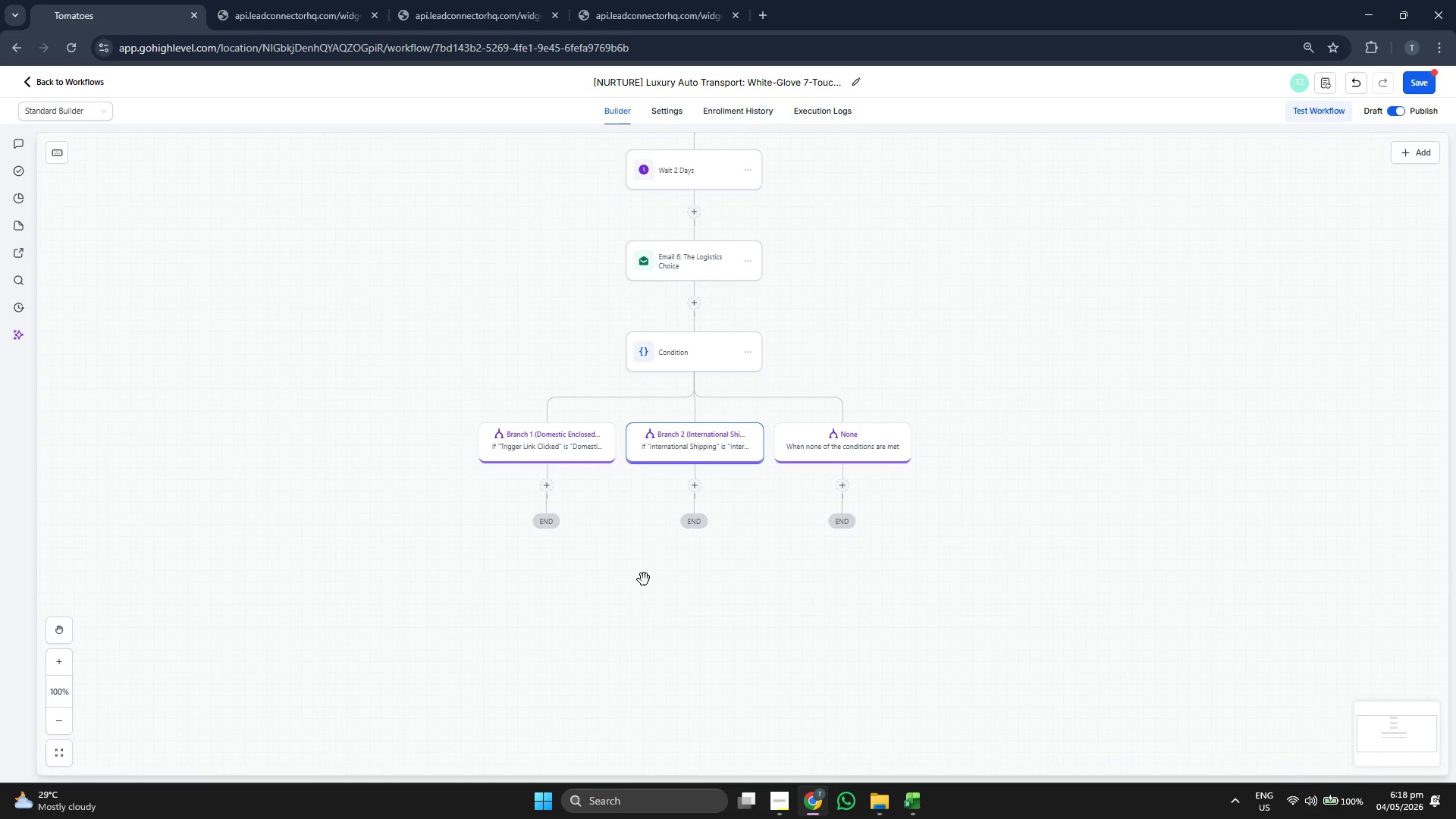 
left_click_drag(start_coordinate=[647, 593], to_coordinate=[683, 616])
 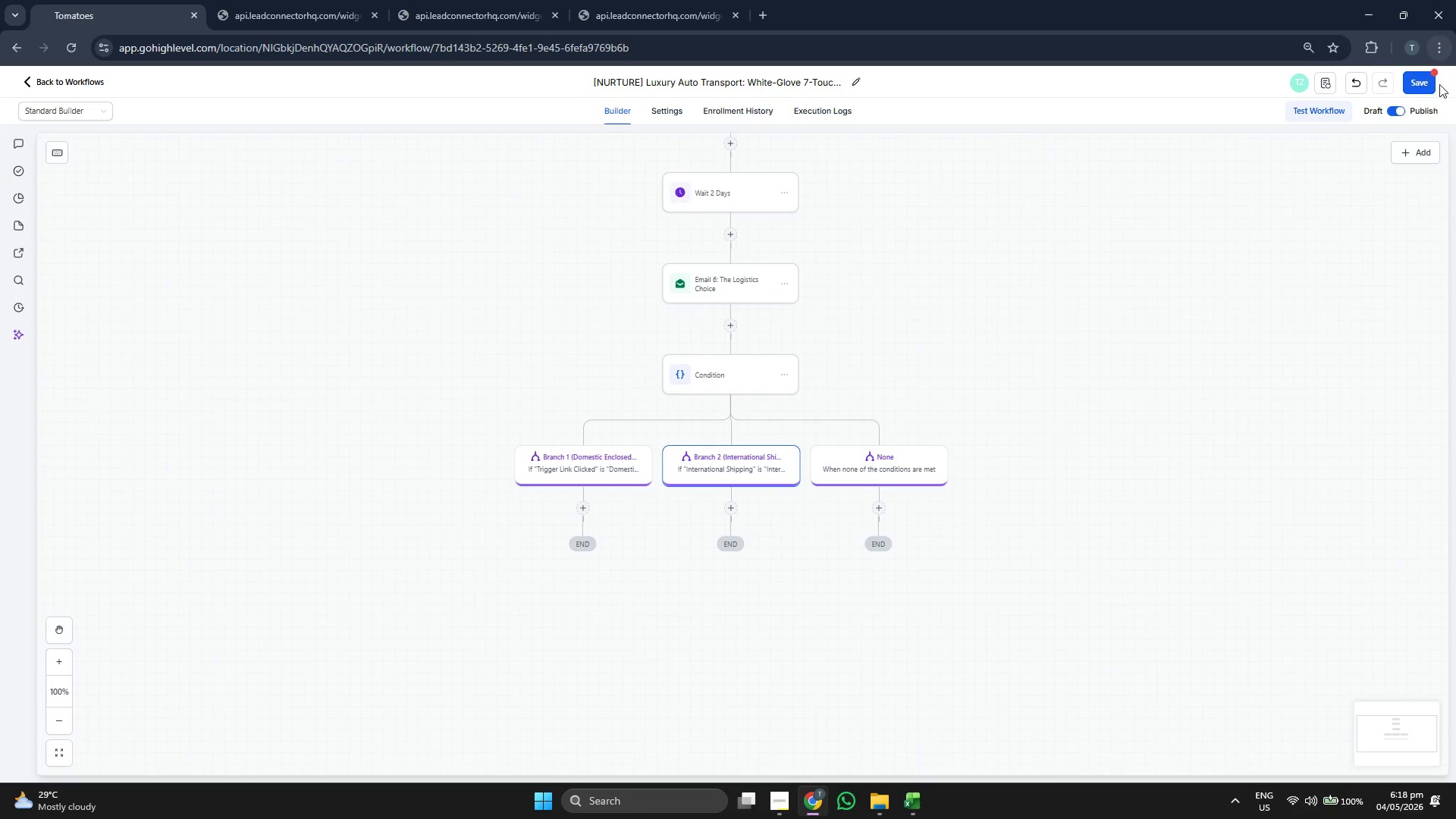 
left_click([1428, 80])
 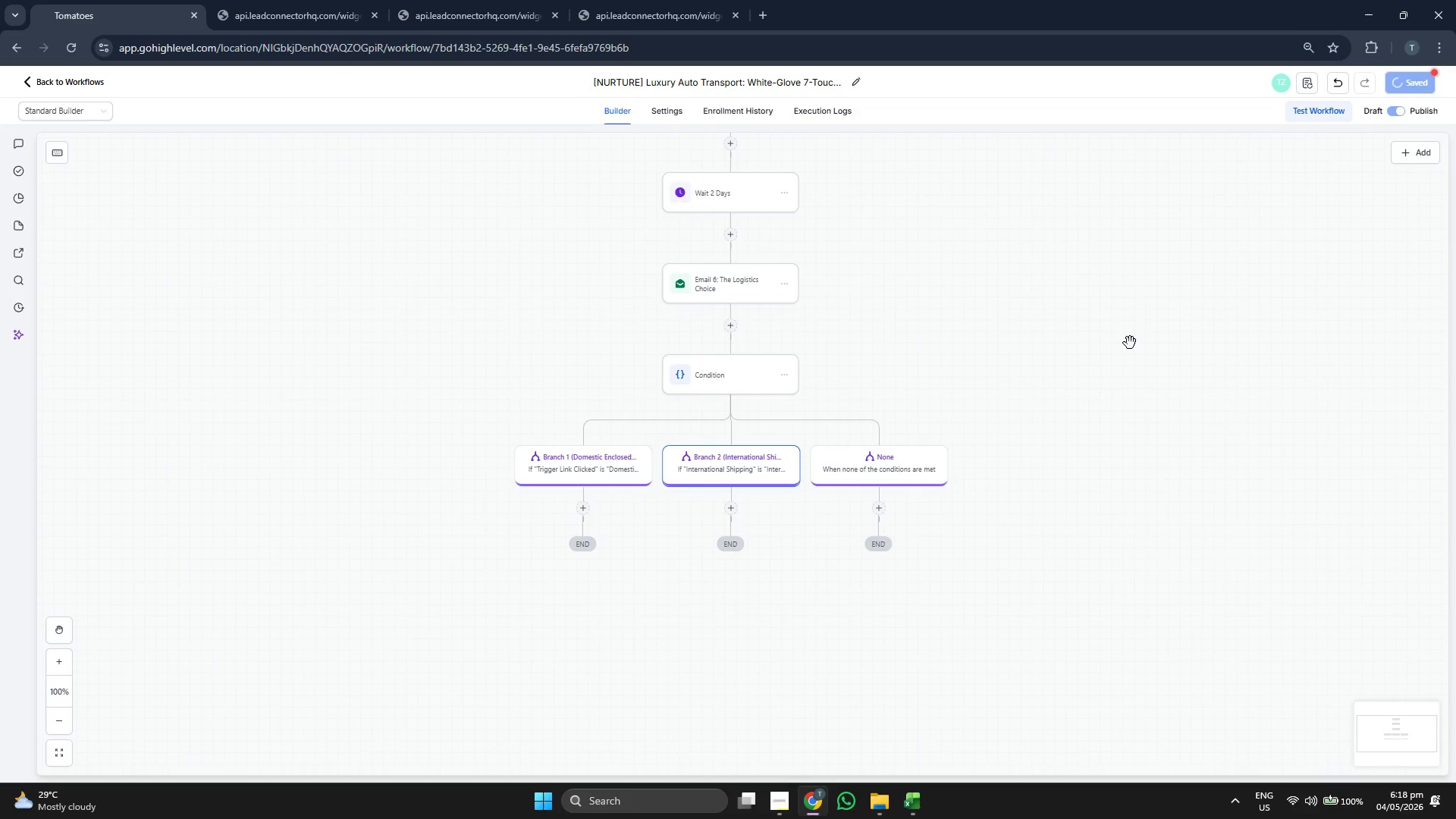 
left_click_drag(start_coordinate=[1130, 344], to_coordinate=[1122, 415])
 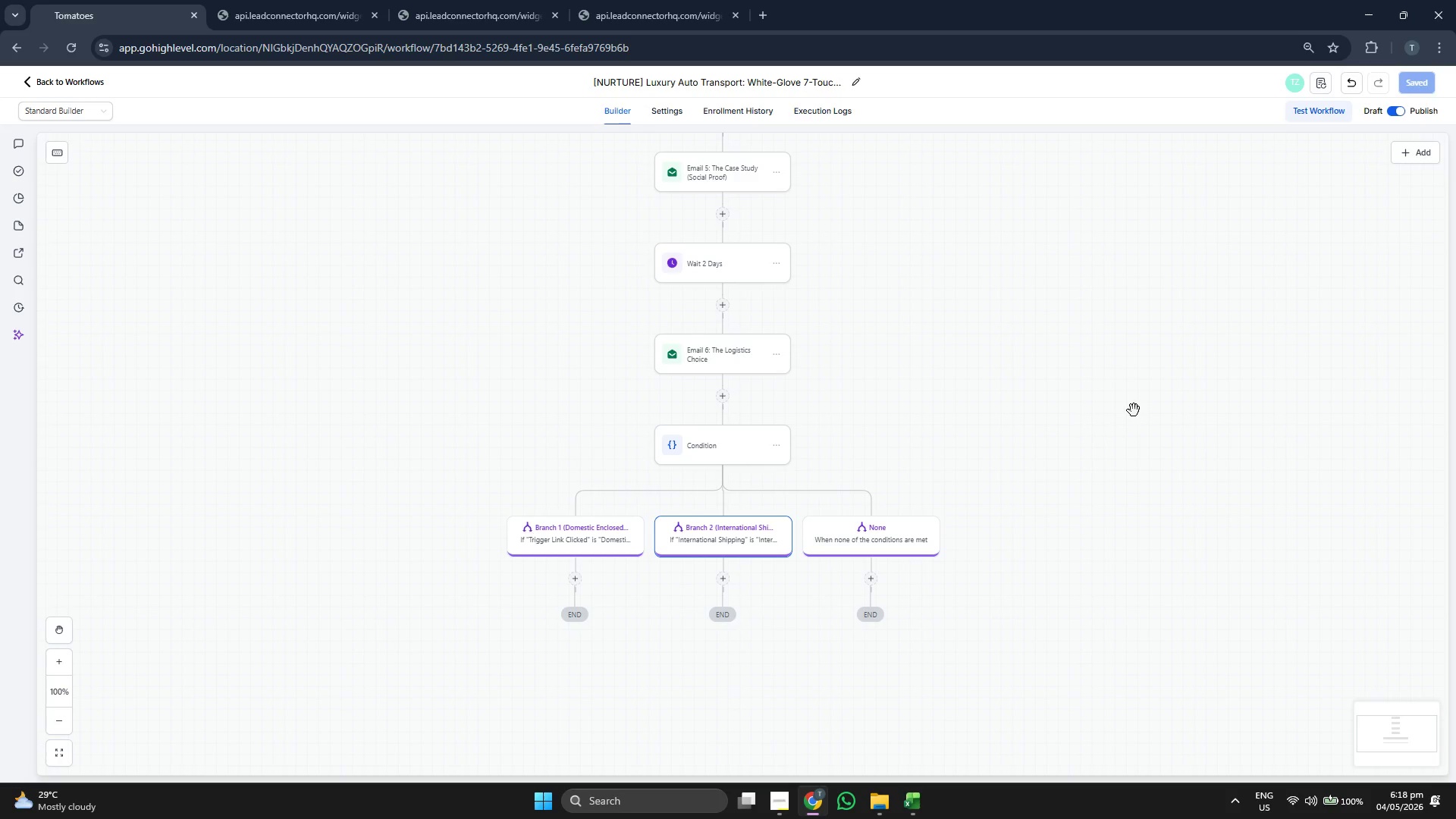 
left_click_drag(start_coordinate=[1060, 356], to_coordinate=[1061, 415])
 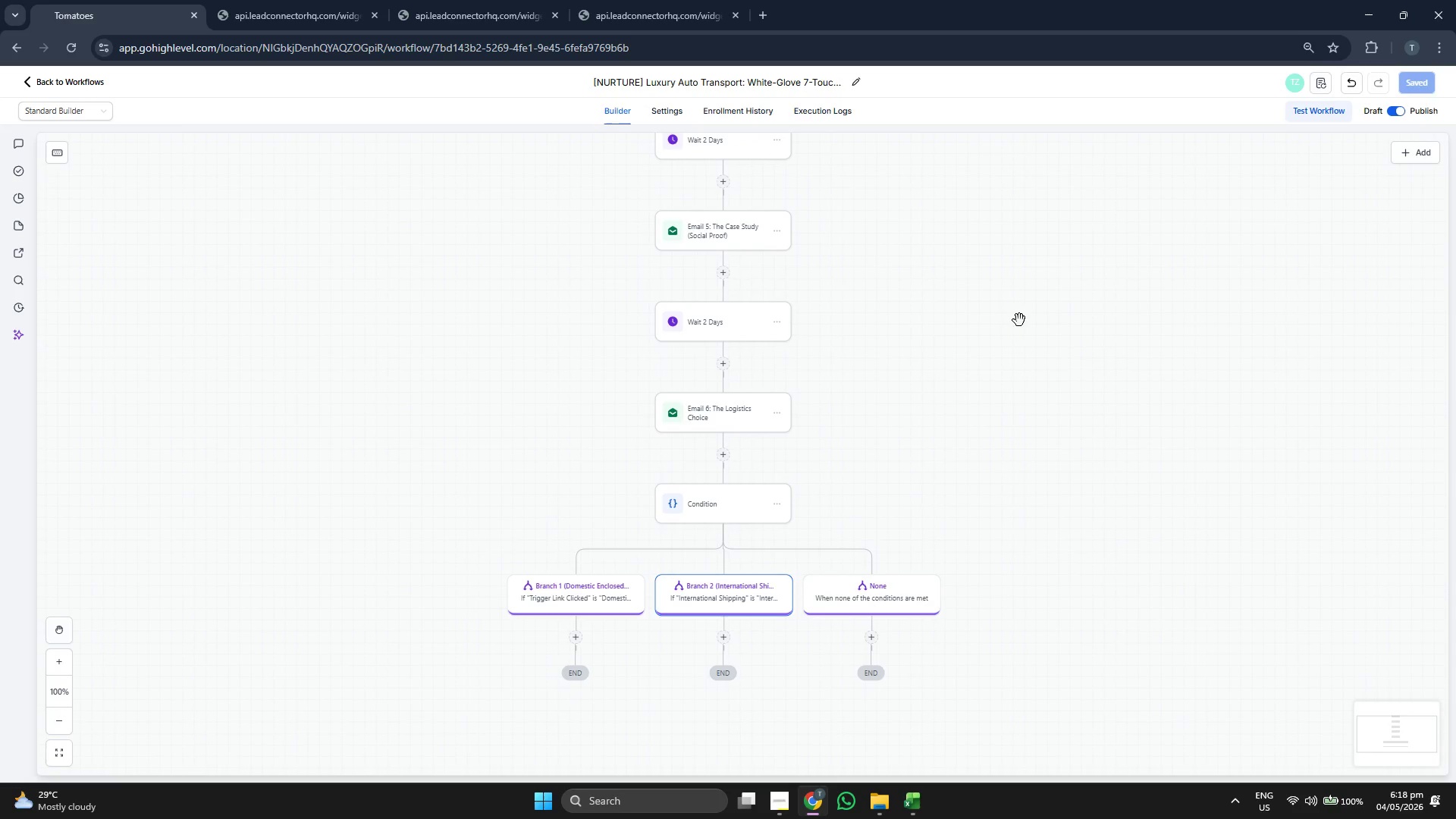 
left_click_drag(start_coordinate=[1019, 320], to_coordinate=[1008, 328])
 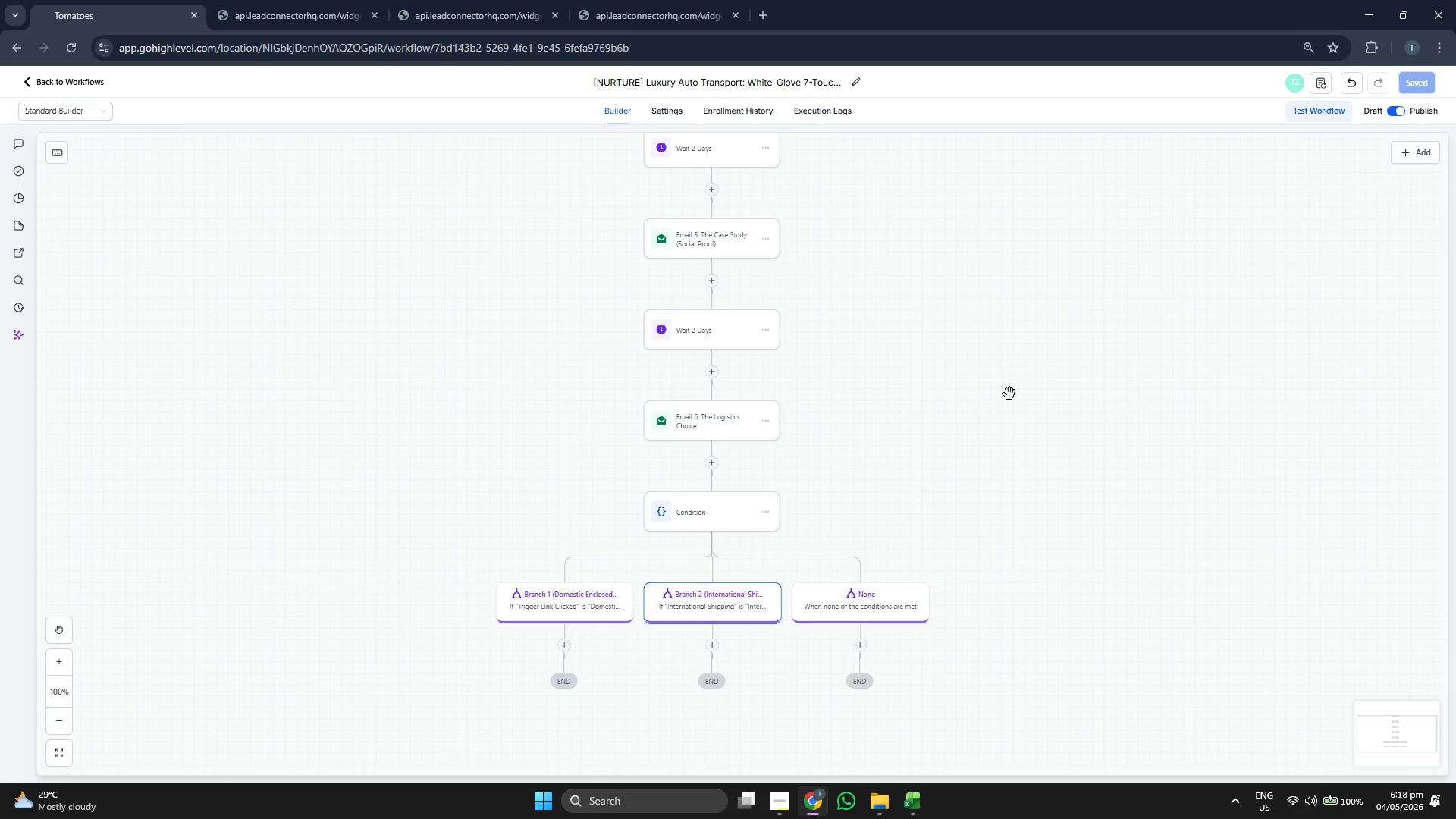 
left_click_drag(start_coordinate=[1009, 394], to_coordinate=[1006, 375])
 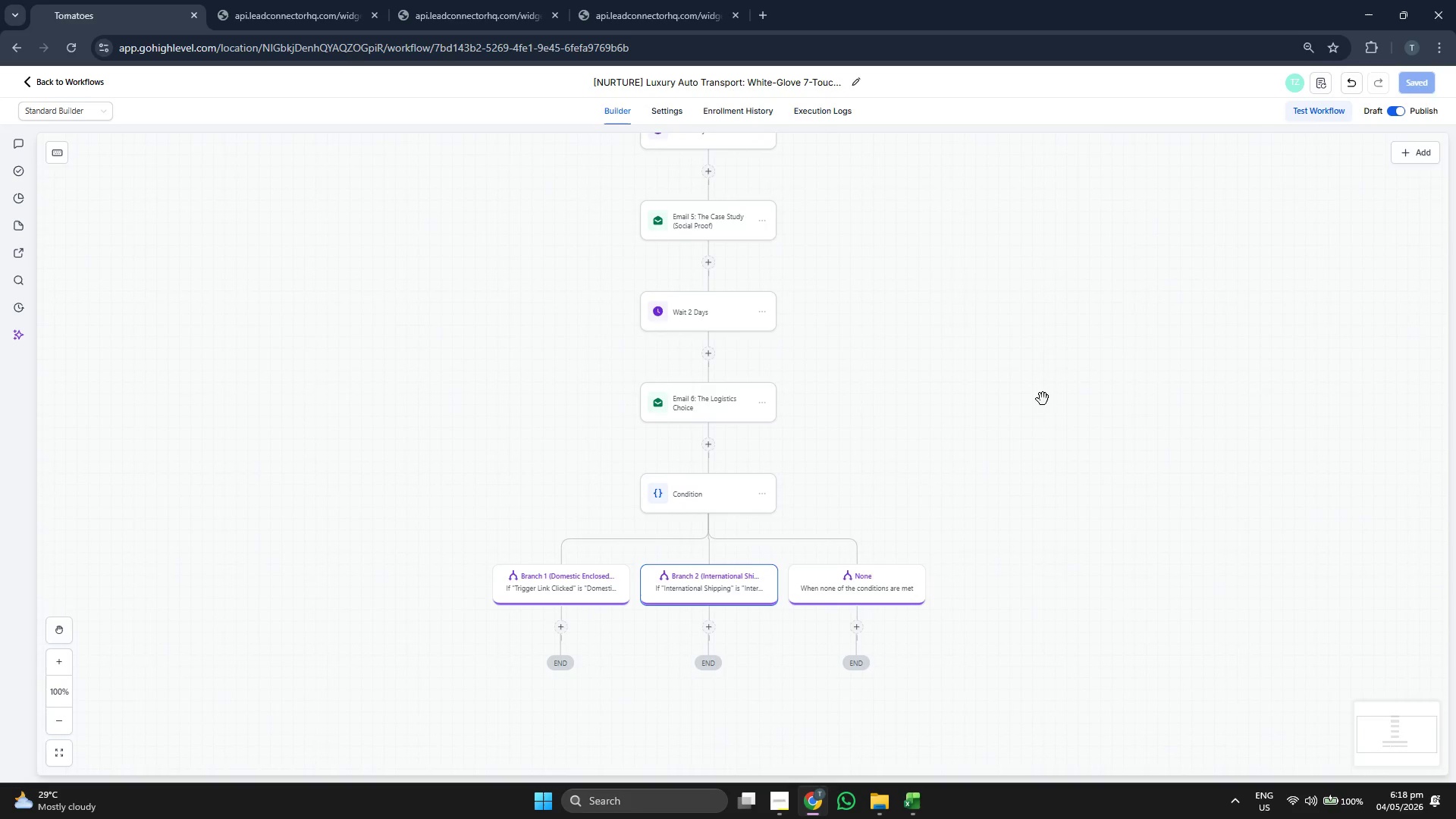 
left_click_drag(start_coordinate=[1043, 399], to_coordinate=[1040, 389])
 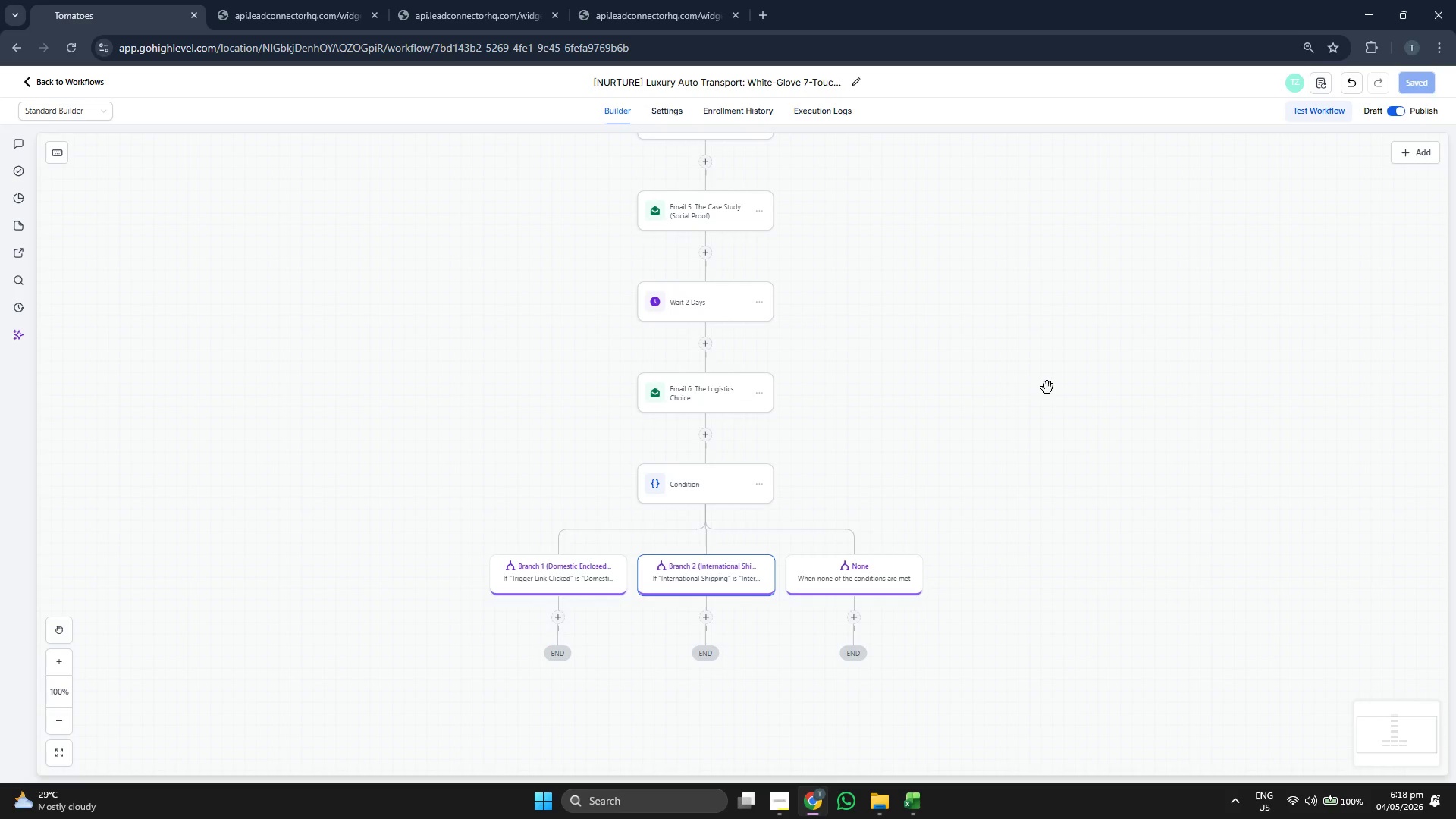 
left_click_drag(start_coordinate=[1051, 388], to_coordinate=[1090, 456])
 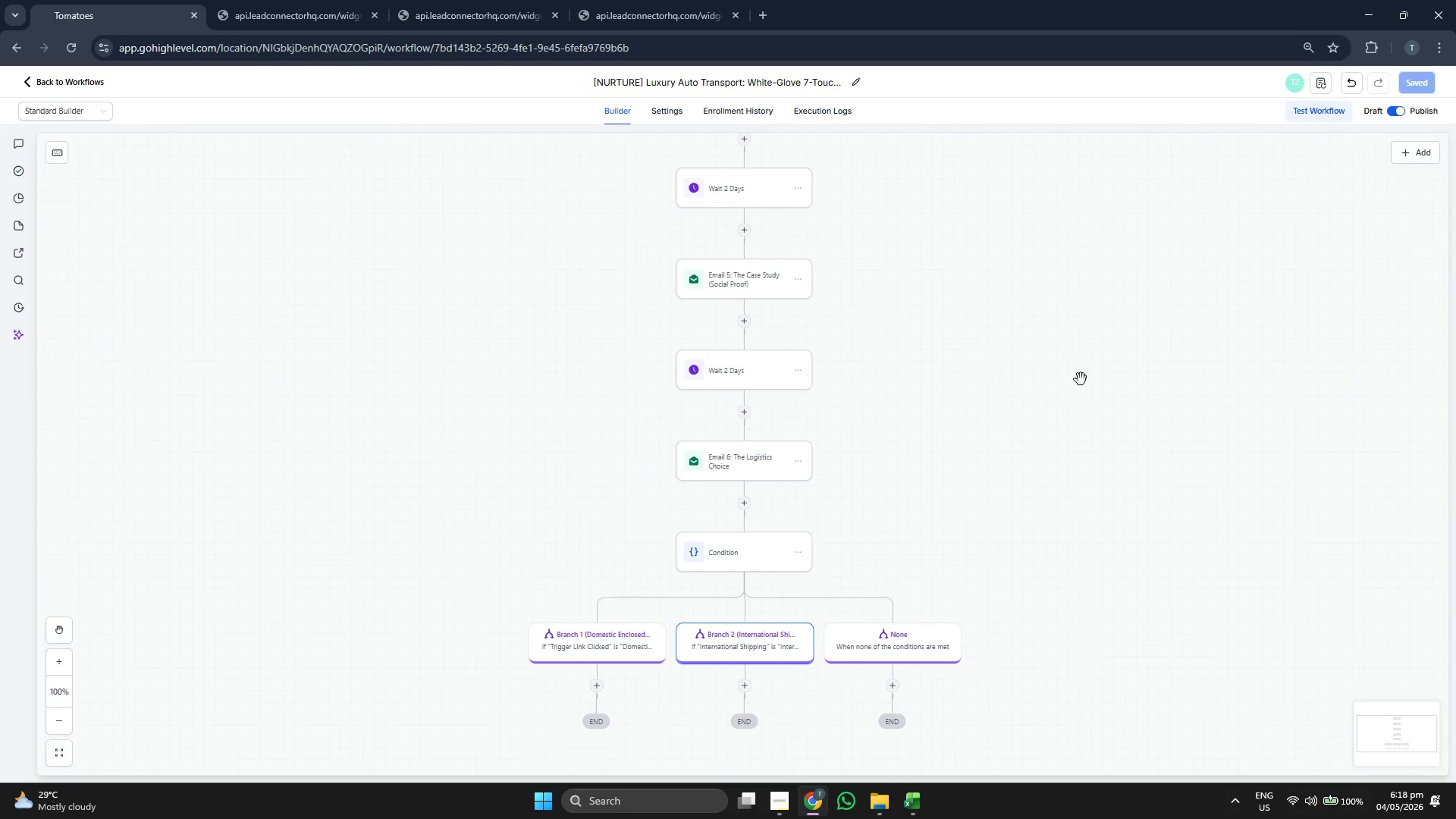 
left_click_drag(start_coordinate=[1081, 377], to_coordinate=[1084, 497])
 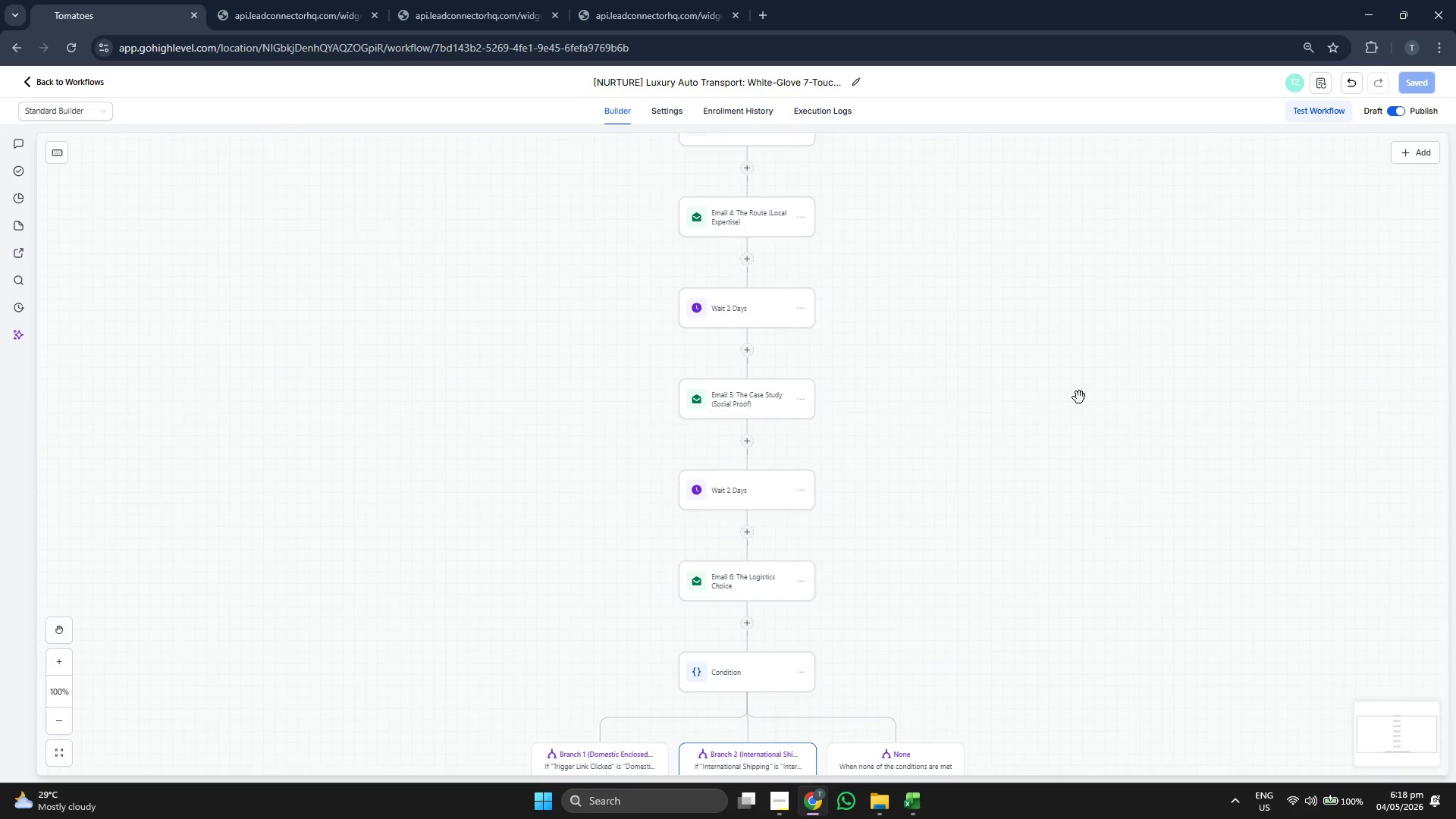 
left_click_drag(start_coordinate=[1079, 394], to_coordinate=[1075, 463])
 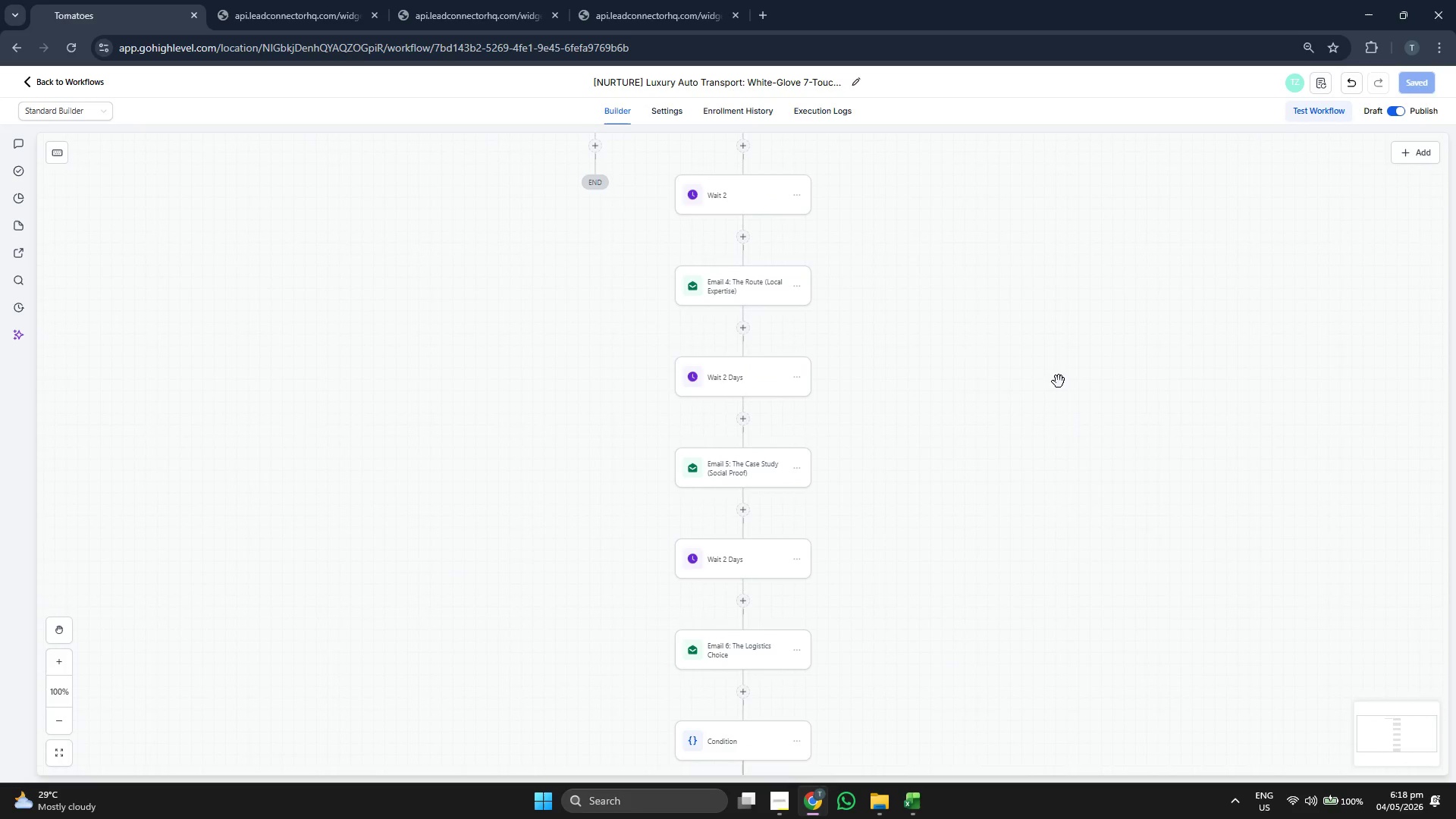 
left_click_drag(start_coordinate=[1059, 381], to_coordinate=[1050, 480])
 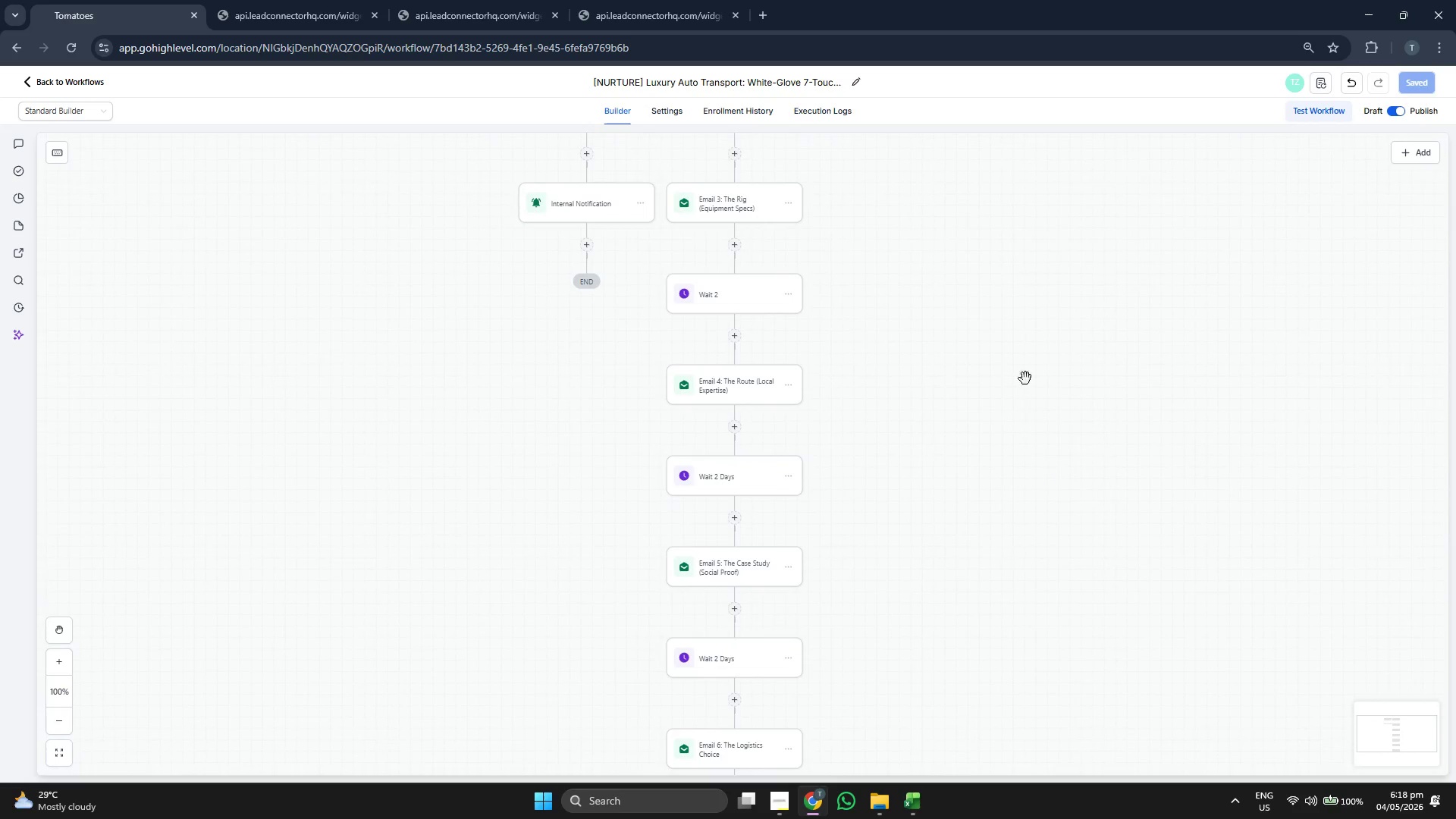 
left_click_drag(start_coordinate=[1025, 378], to_coordinate=[1024, 467])
 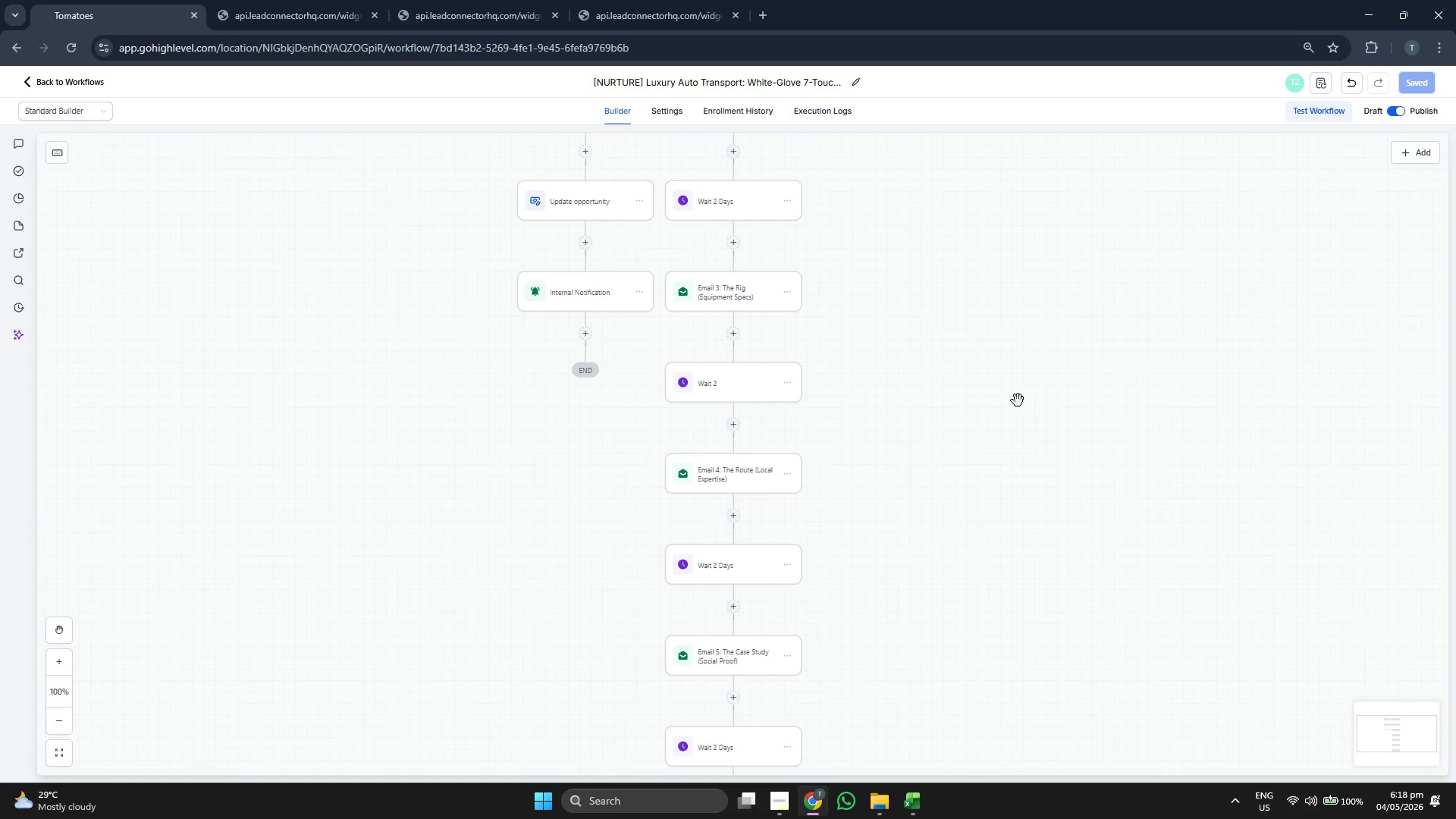 
left_click_drag(start_coordinate=[1018, 400], to_coordinate=[1015, 448])
 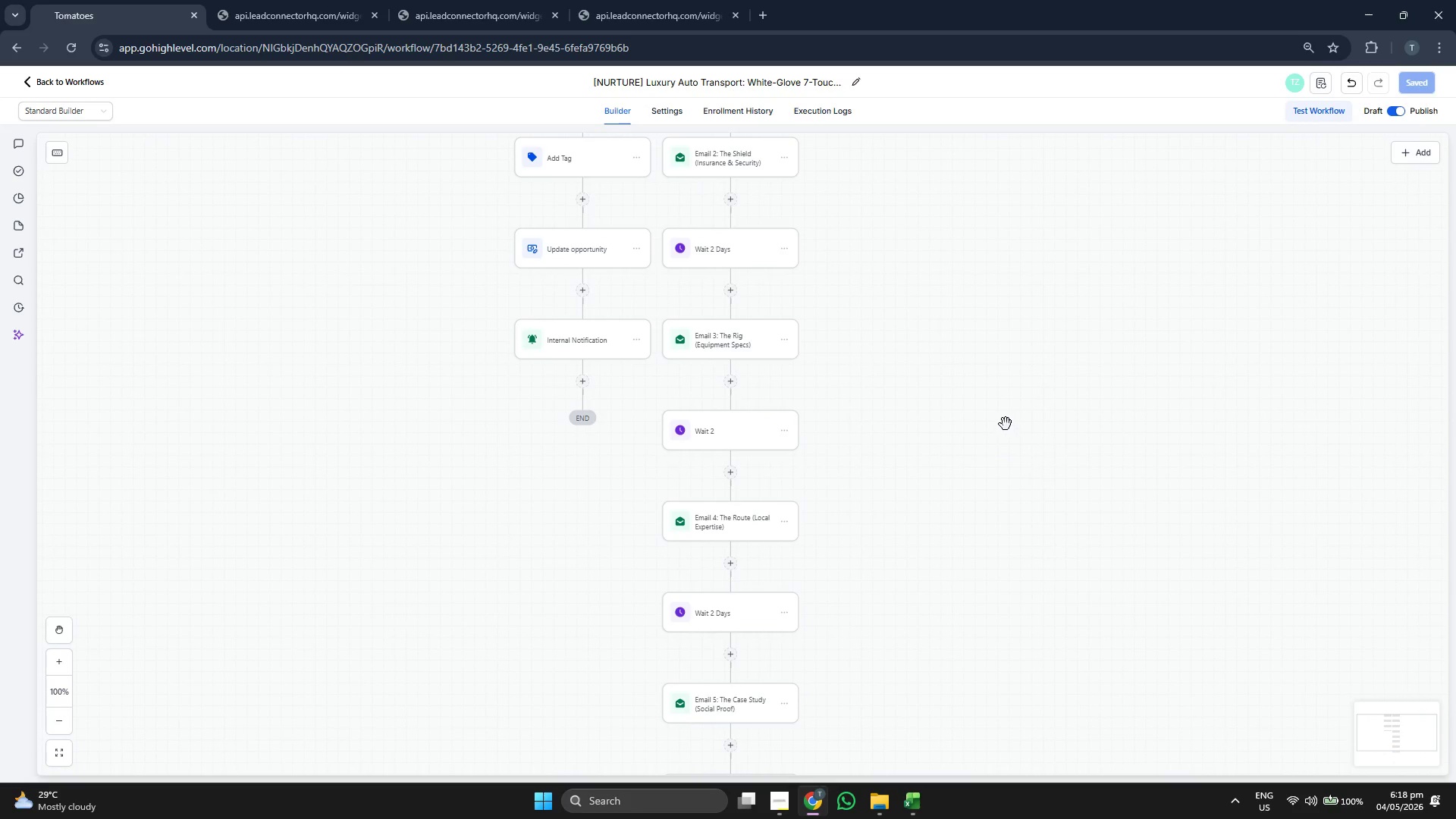 
left_click_drag(start_coordinate=[984, 422], to_coordinate=[980, 466])
 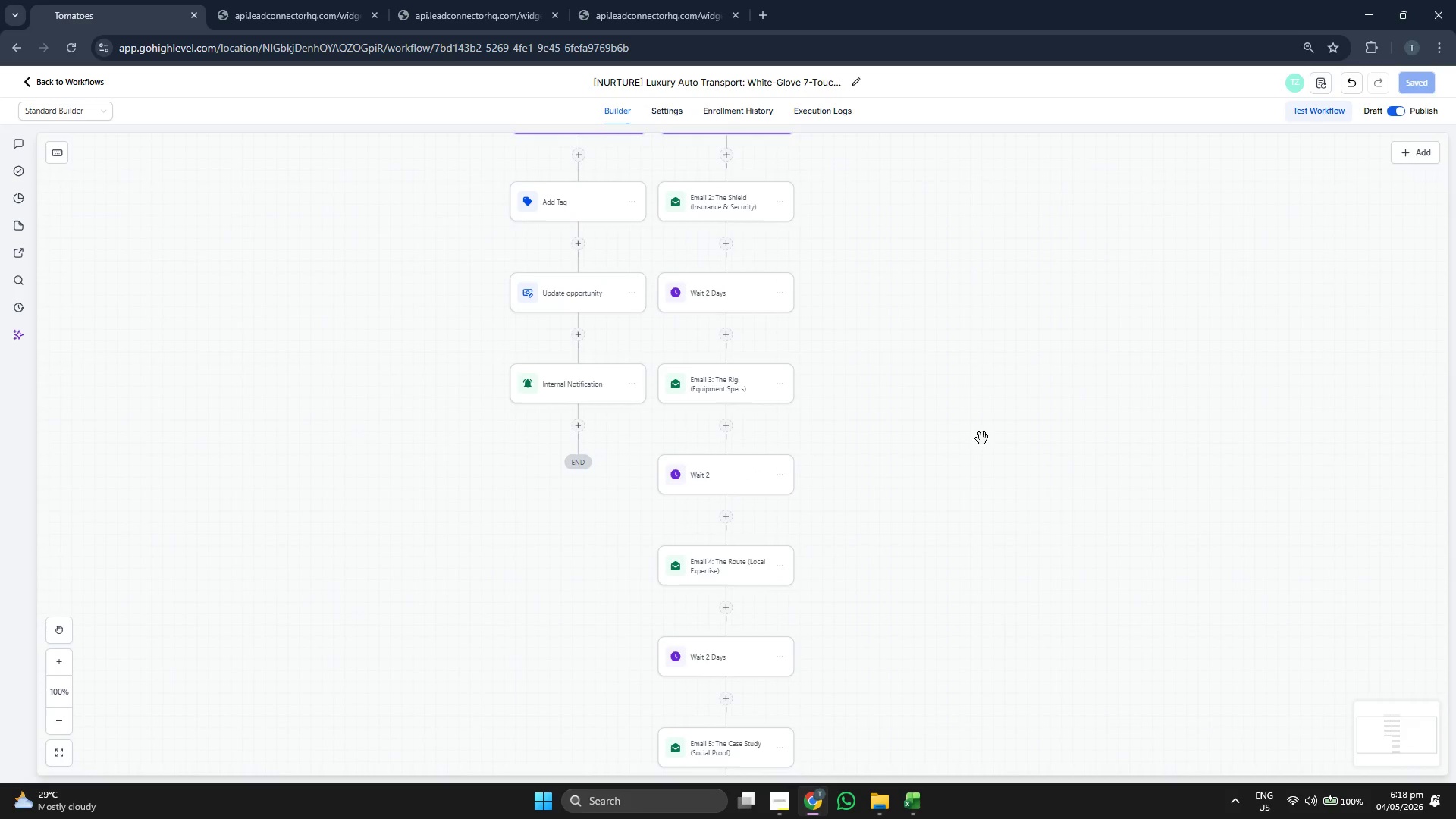 
left_click_drag(start_coordinate=[982, 438], to_coordinate=[968, 481])
 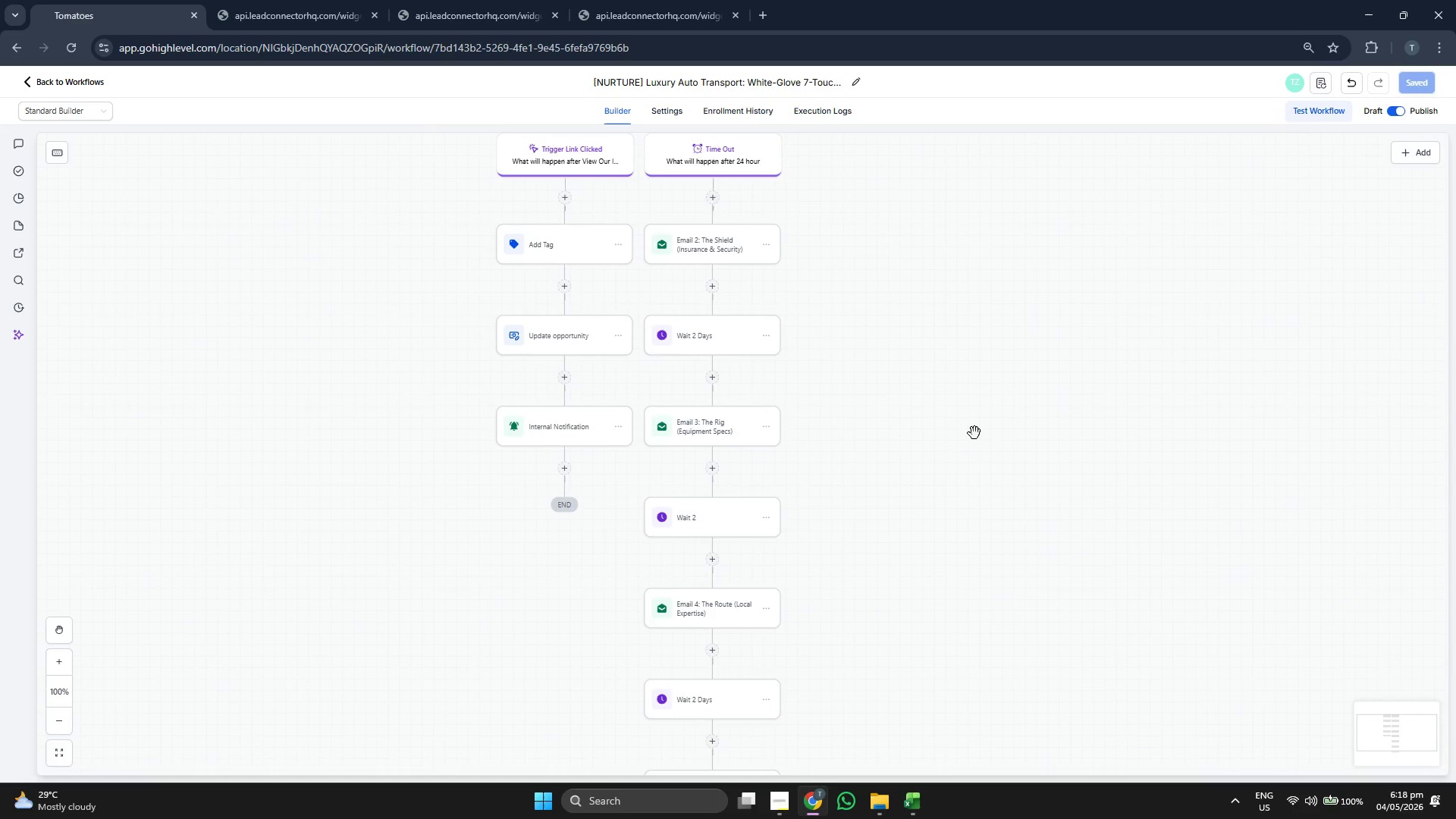 
left_click_drag(start_coordinate=[975, 431], to_coordinate=[975, 418])
 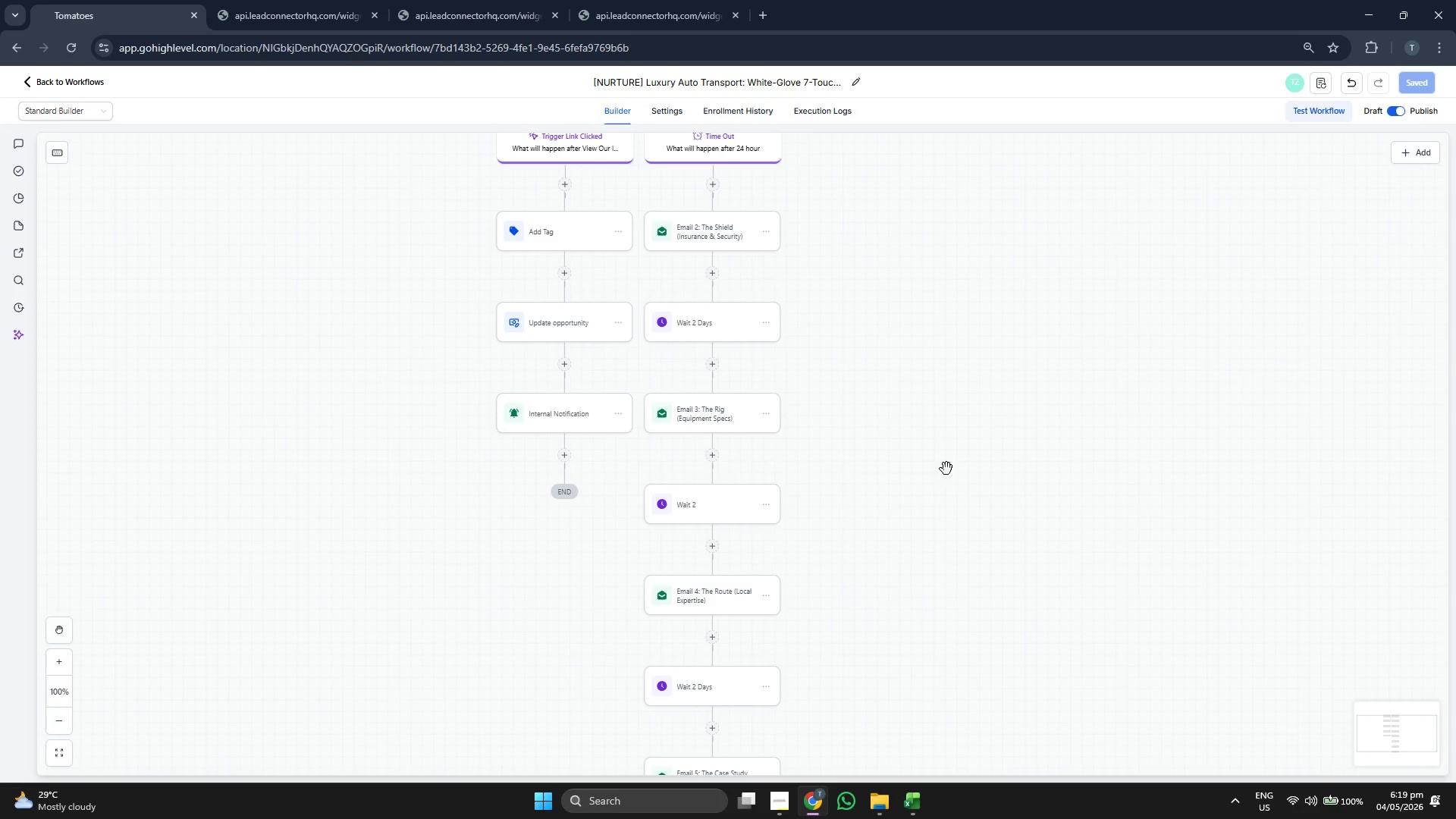 
scroll: coordinate [946, 469], scroll_direction: up, amount: 7.0
 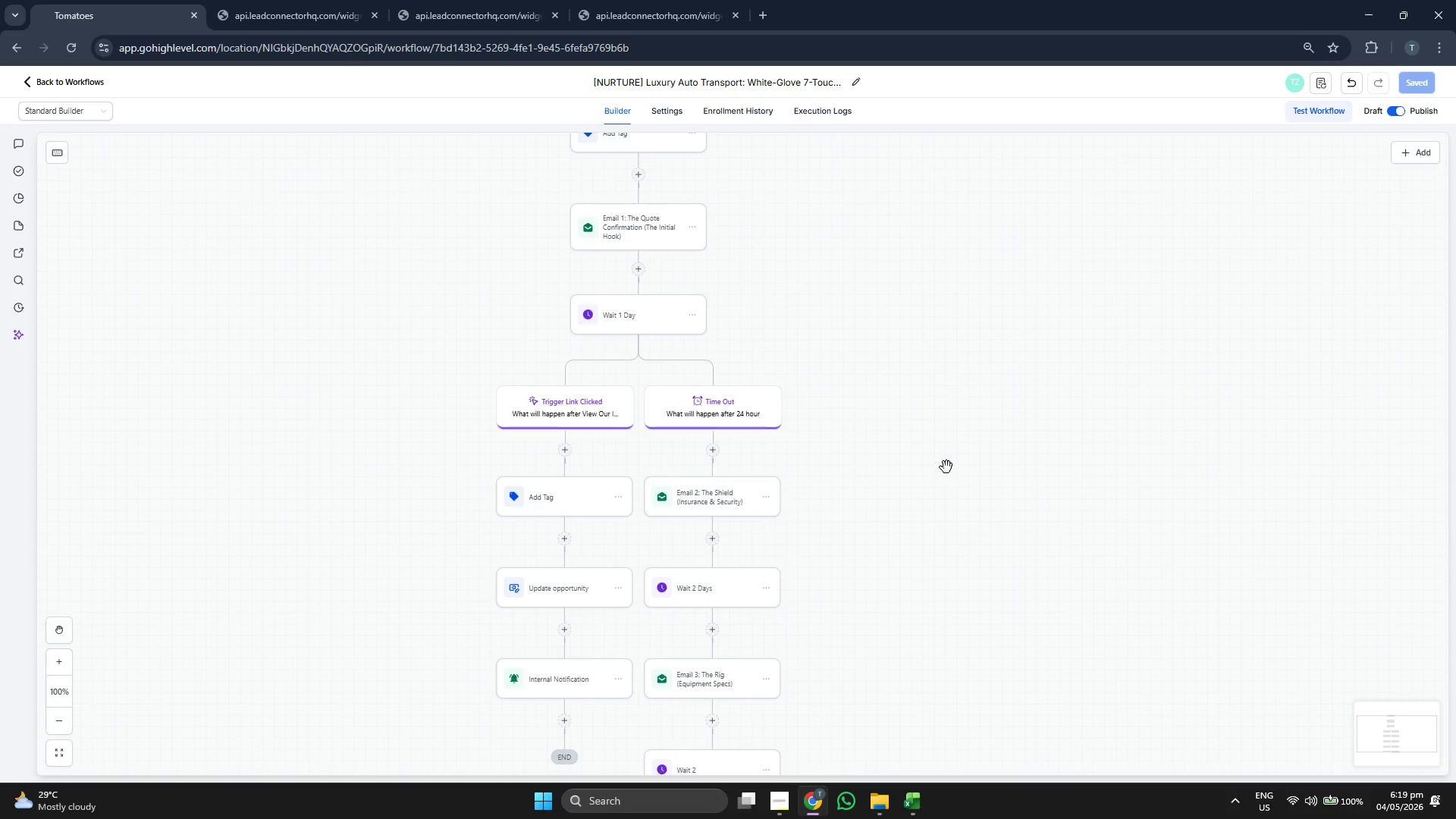 
left_click_drag(start_coordinate=[948, 466], to_coordinate=[966, 334])
 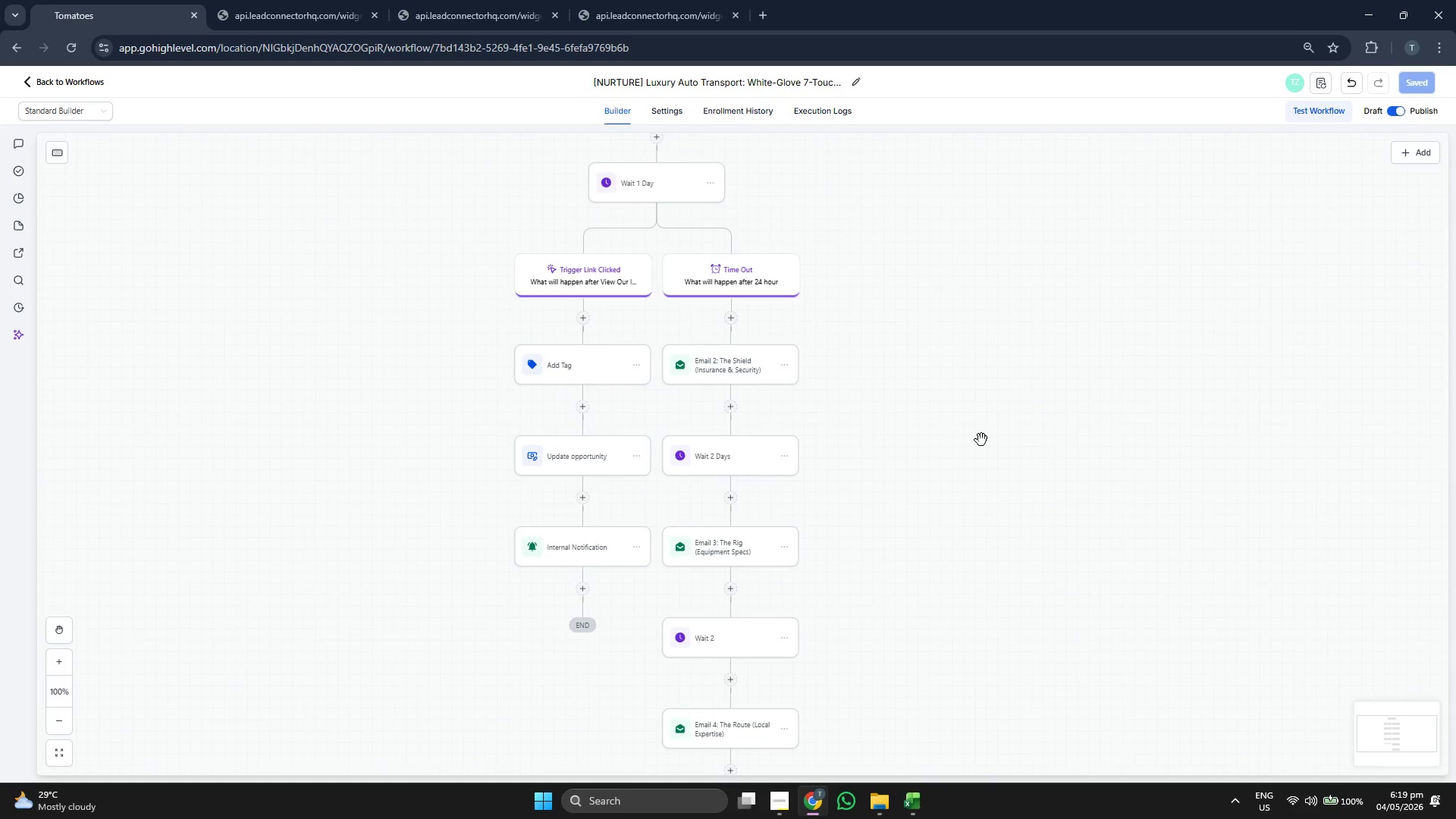 
left_click_drag(start_coordinate=[984, 463], to_coordinate=[984, 460])
 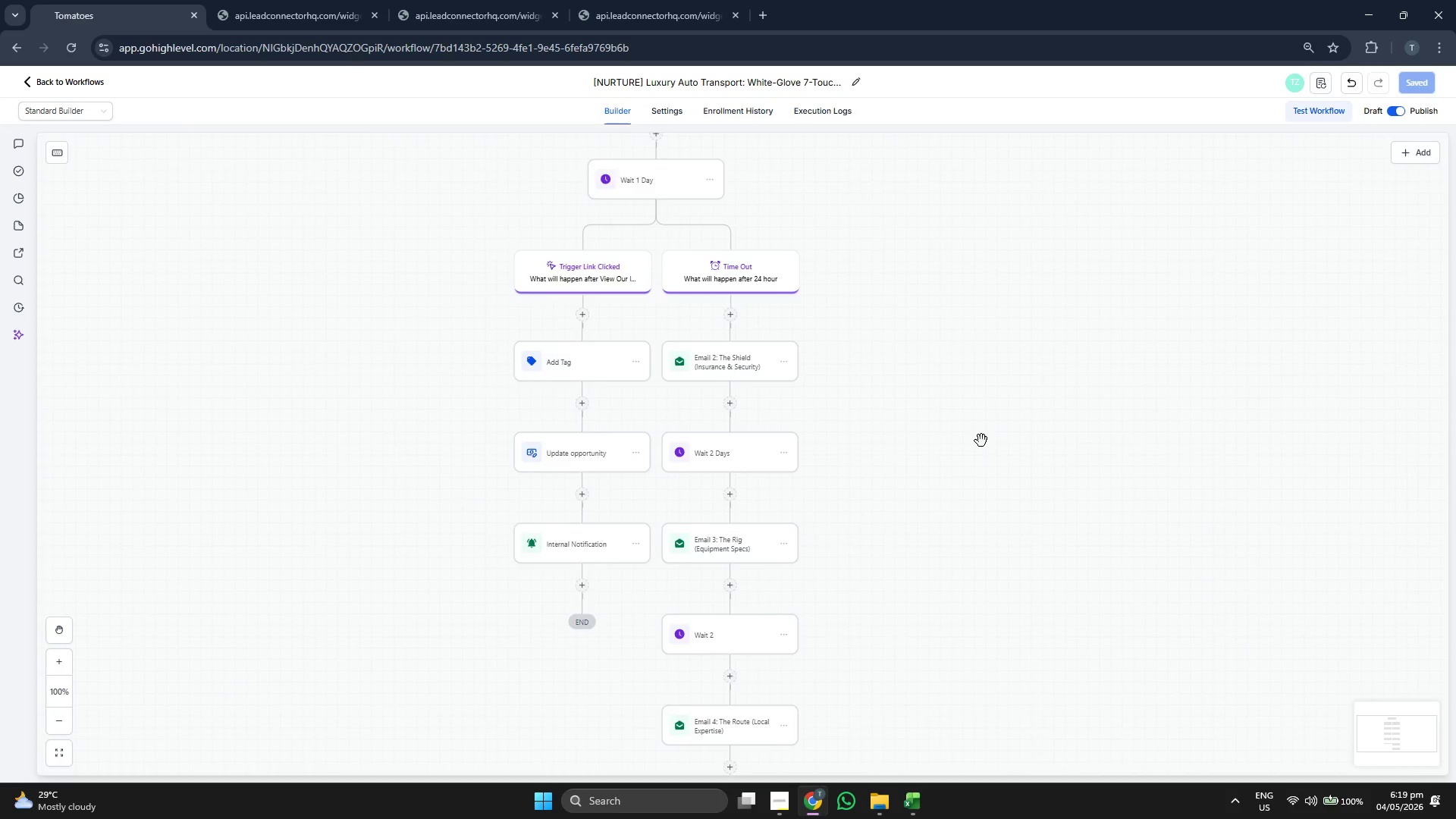 
scroll: coordinate [981, 441], scroll_direction: down, amount: 9.0
 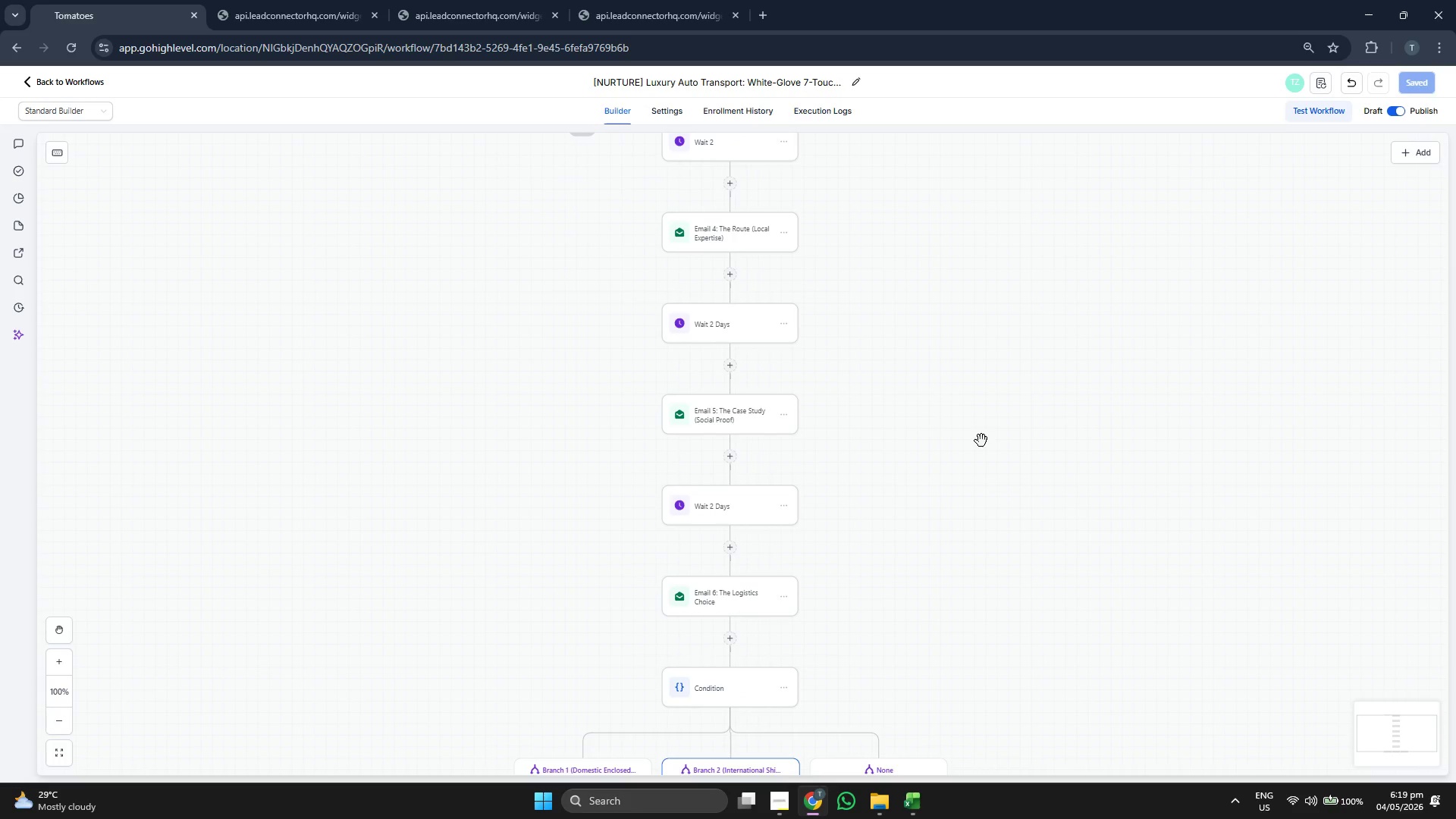 
scroll: coordinate [981, 441], scroll_direction: up, amount: 6.0
 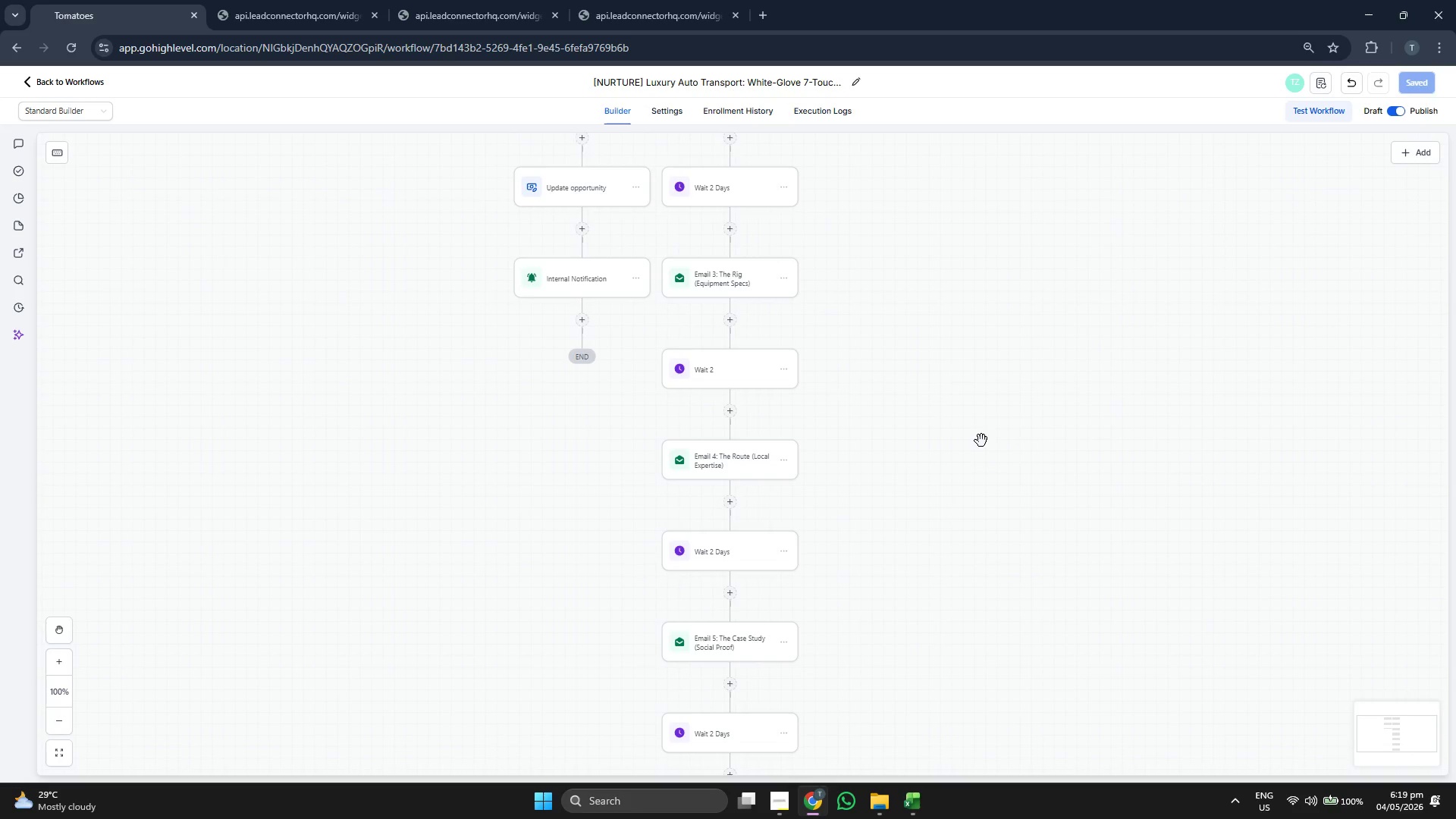 
scroll: coordinate [981, 441], scroll_direction: down, amount: 2.0
 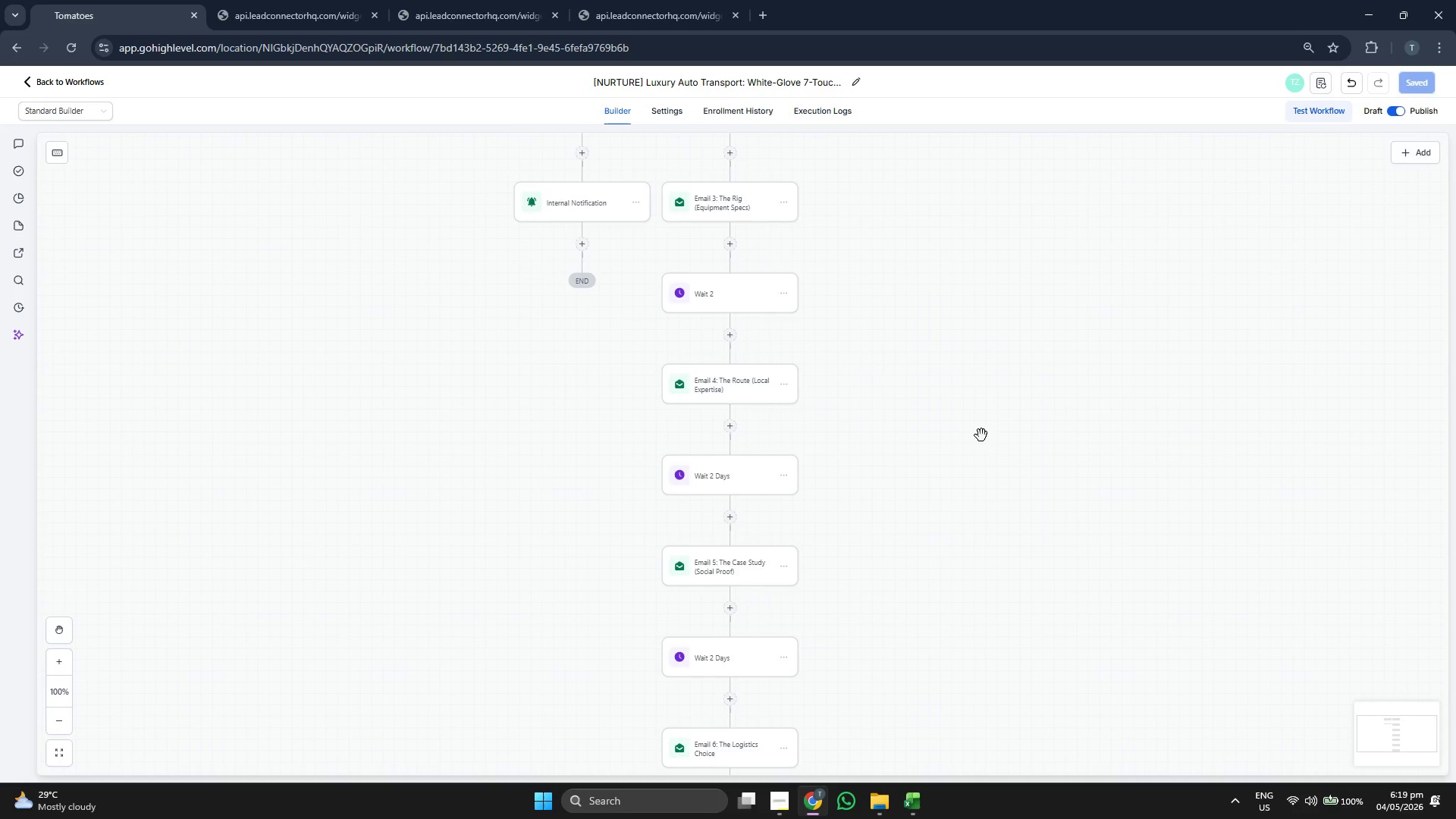 
wait(7.4)
 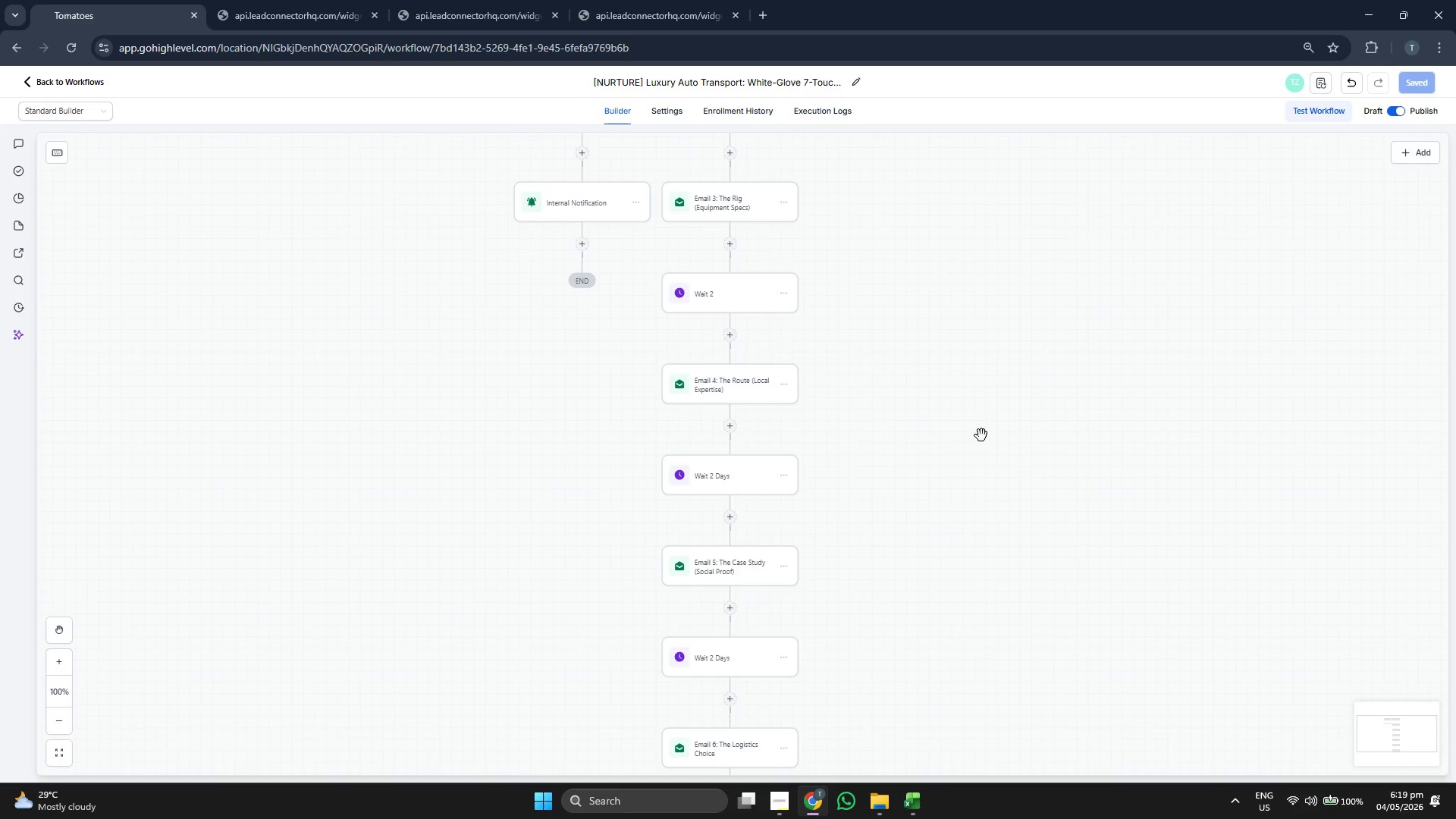 
left_click_drag(start_coordinate=[981, 435], to_coordinate=[947, 264])
 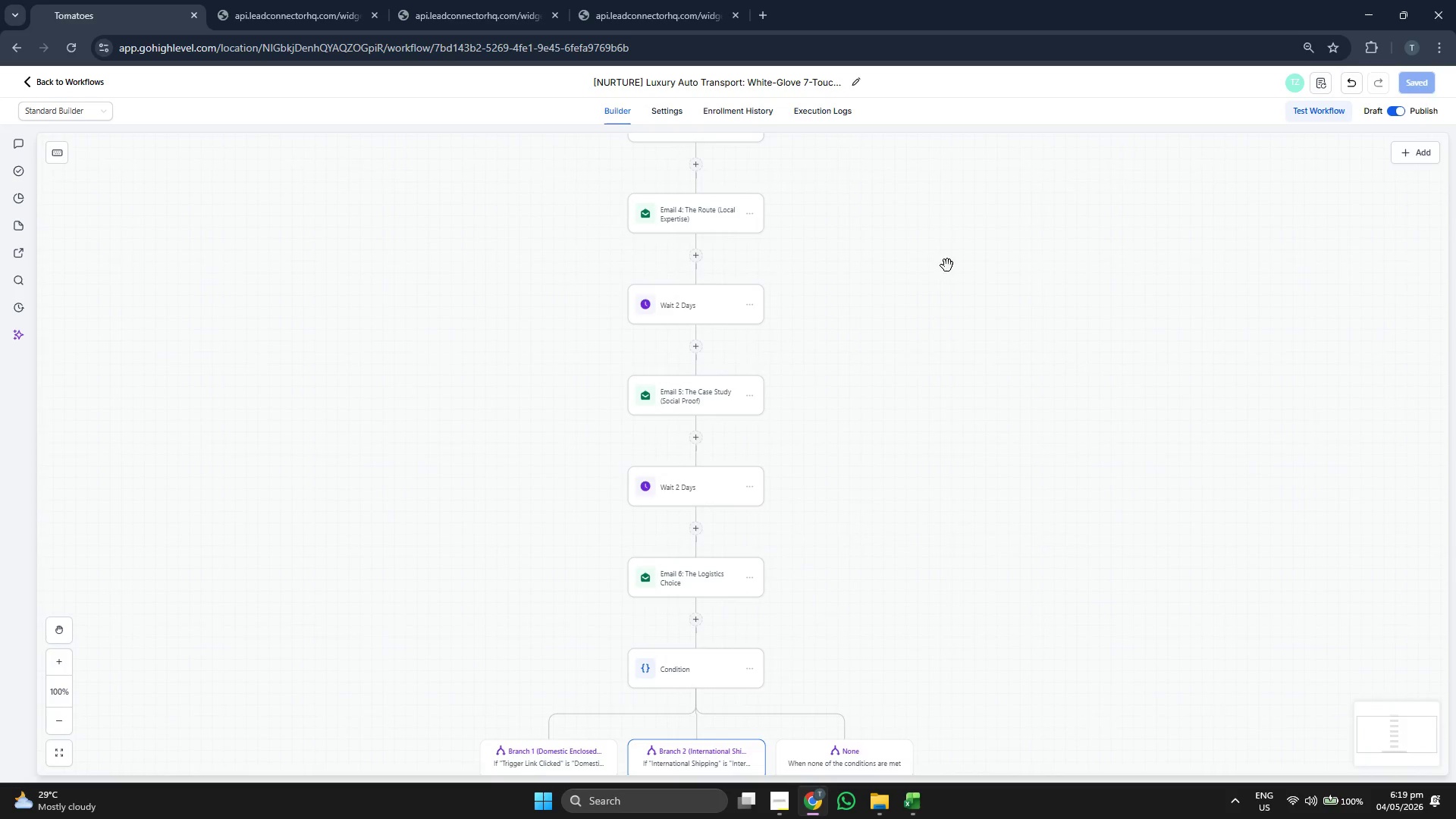 
scroll: coordinate [925, 259], scroll_direction: down, amount: 5.0
 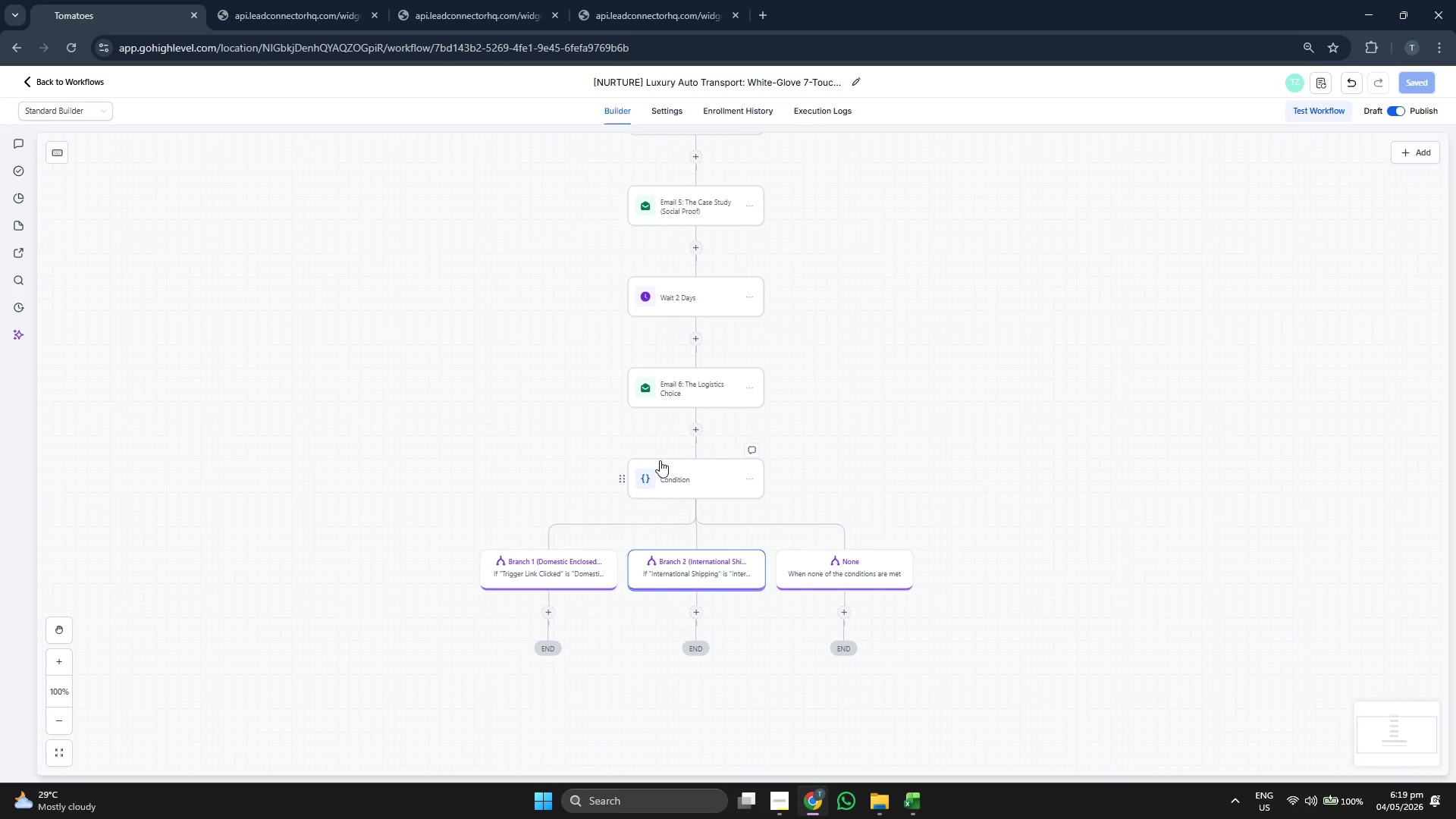 
left_click([670, 476])
 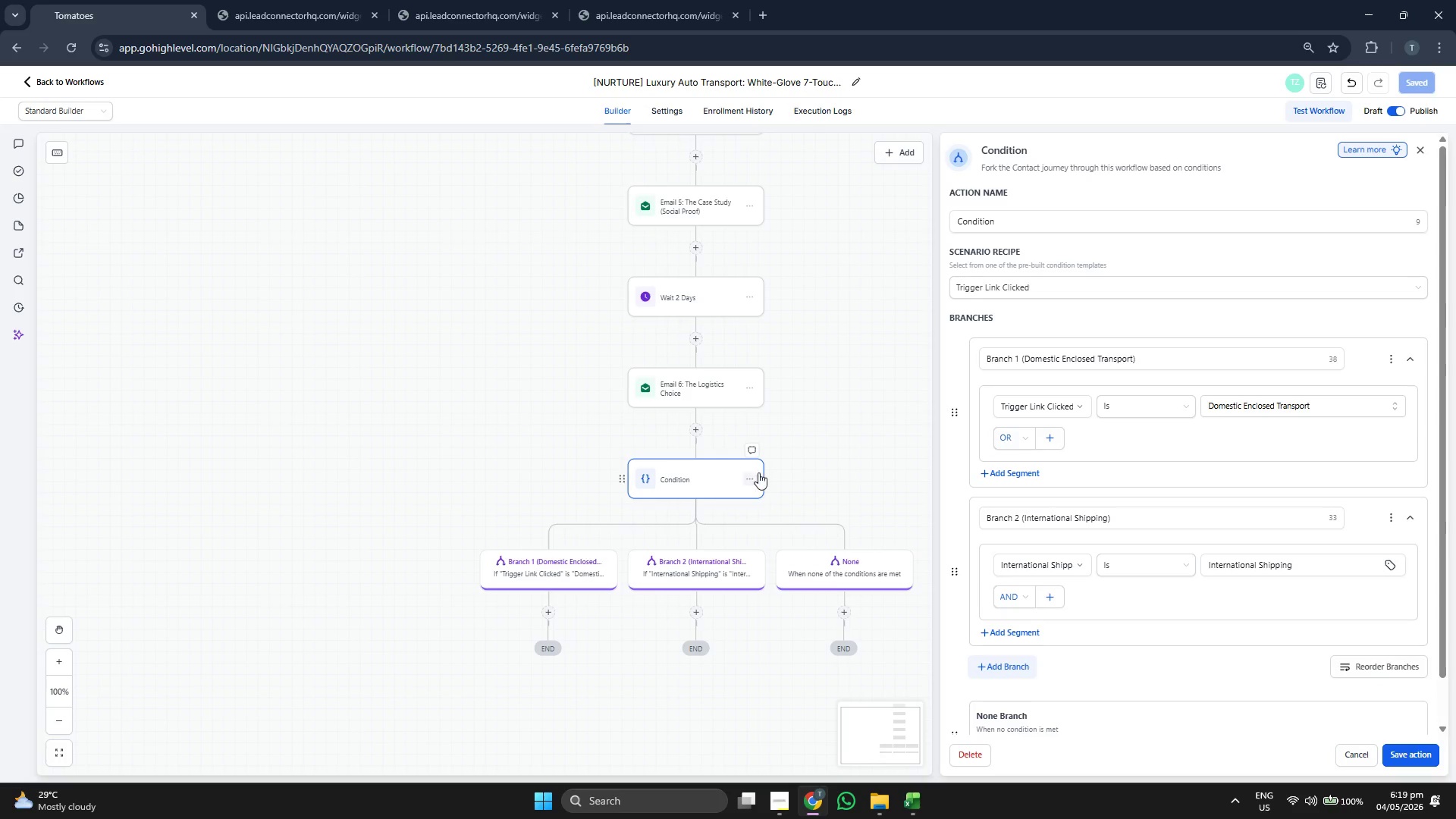 
left_click_drag(start_coordinate=[861, 403], to_coordinate=[851, 396])
 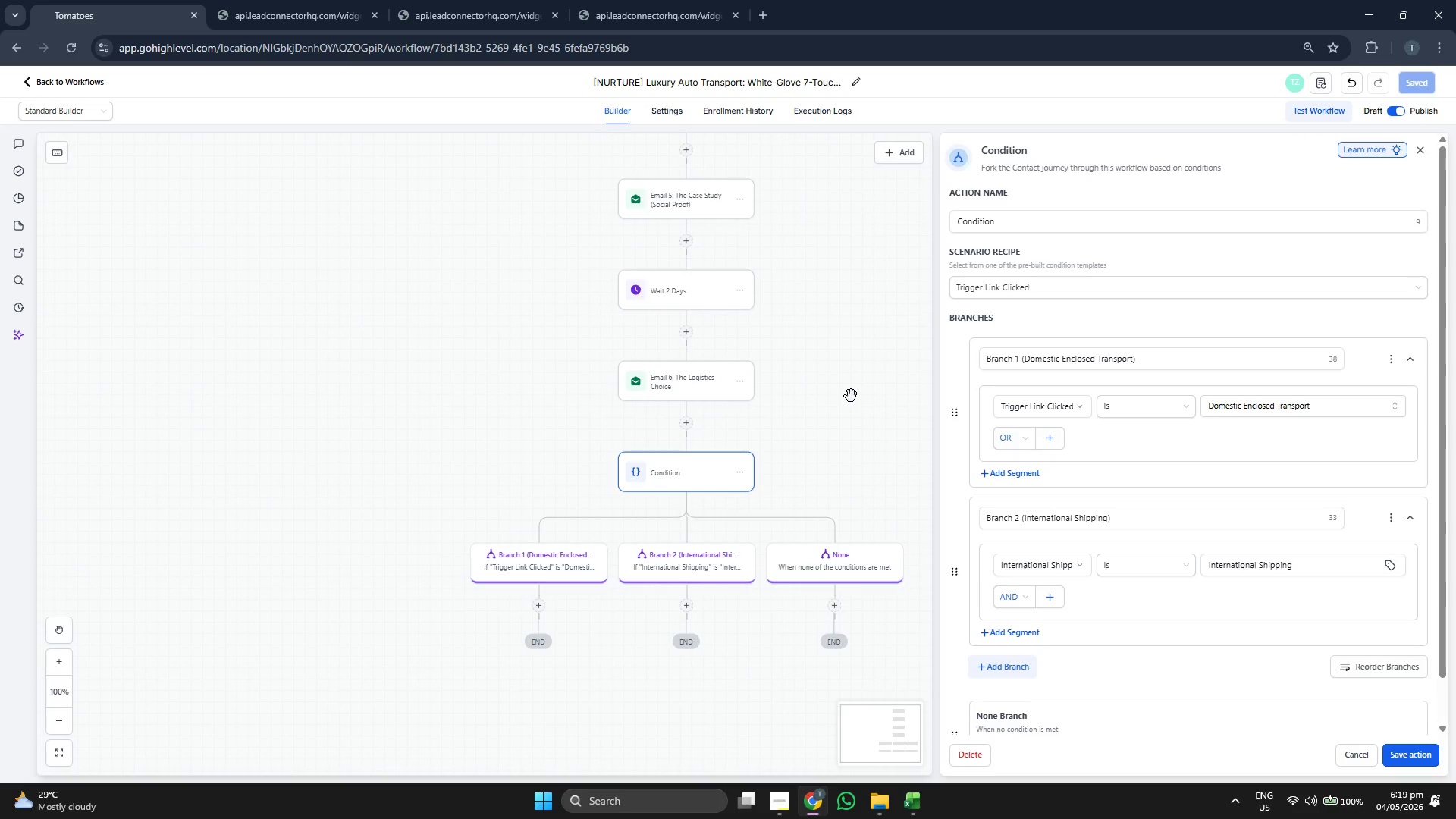 
left_click_drag(start_coordinate=[851, 396], to_coordinate=[795, 403])
 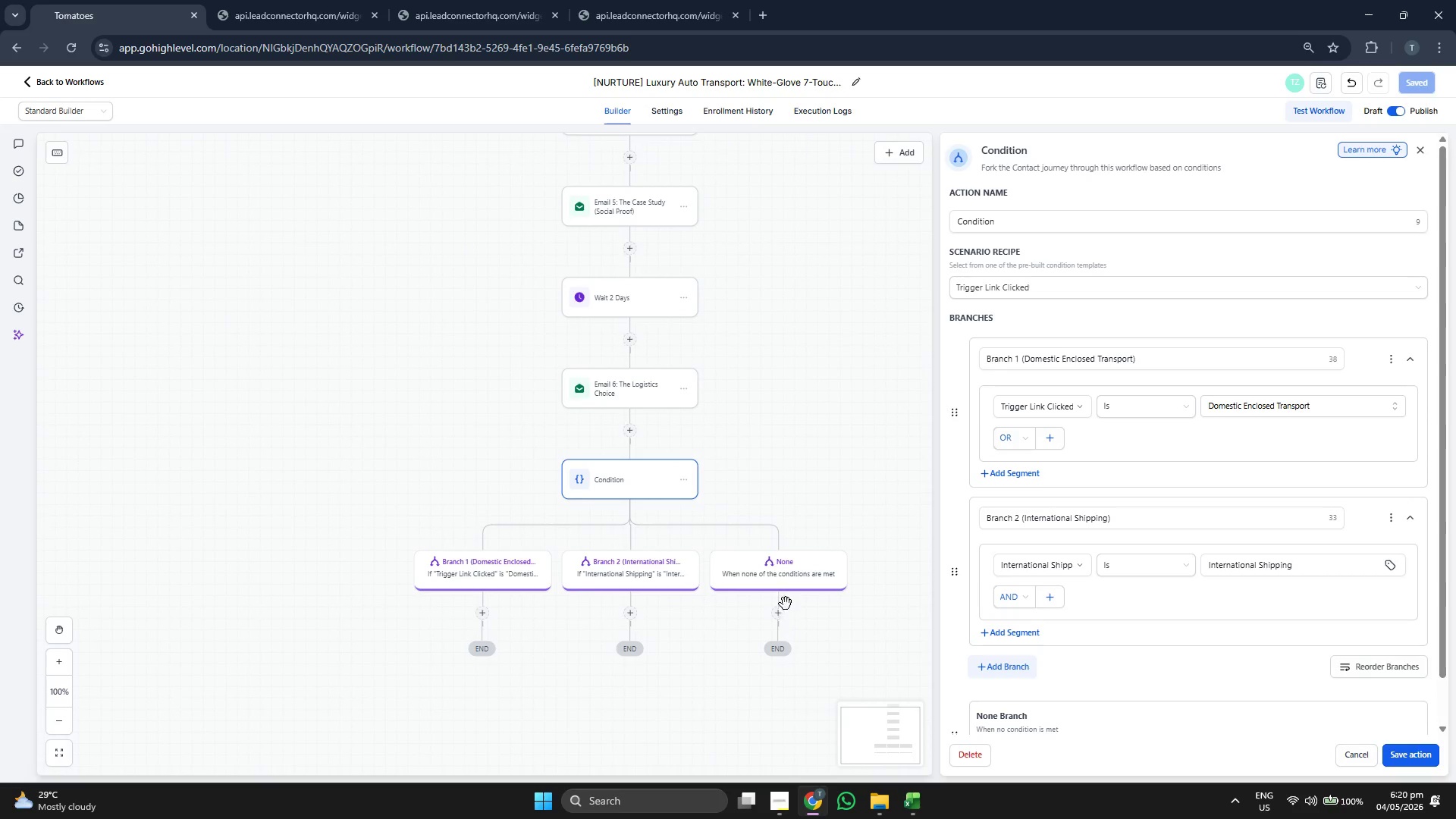 
left_click([784, 613])
 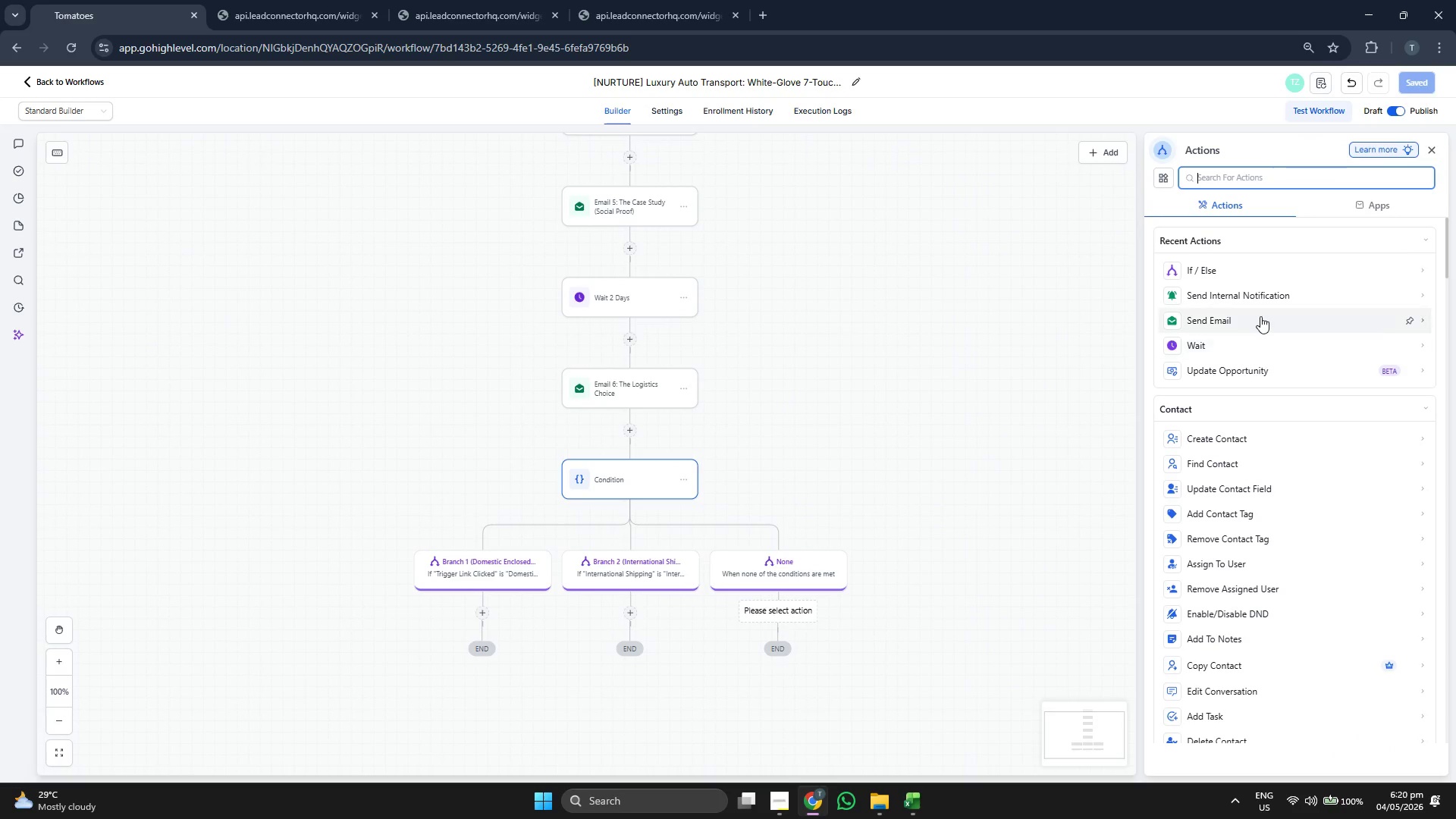 
left_click([1219, 366])
 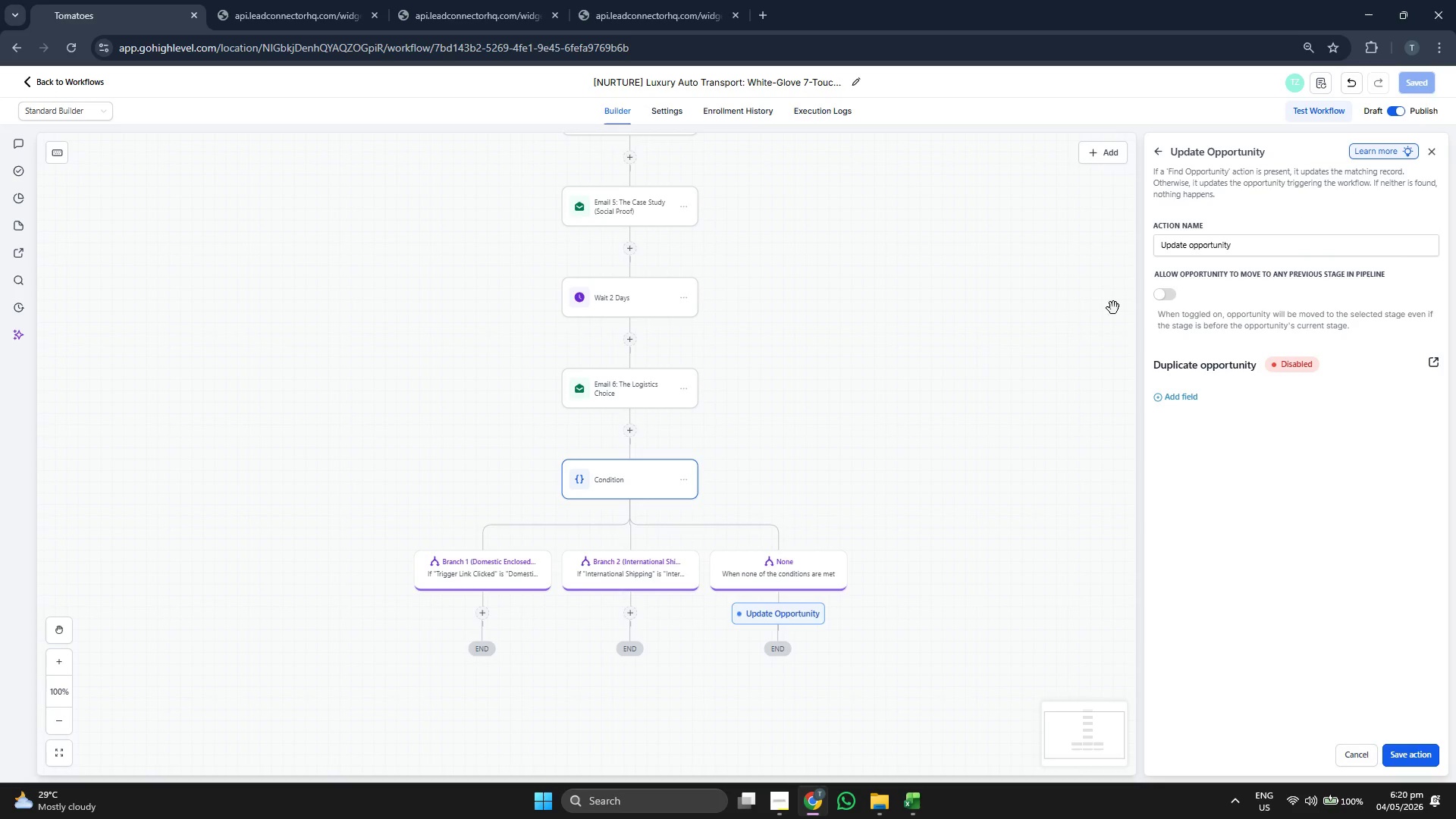 
left_click([1156, 155])
 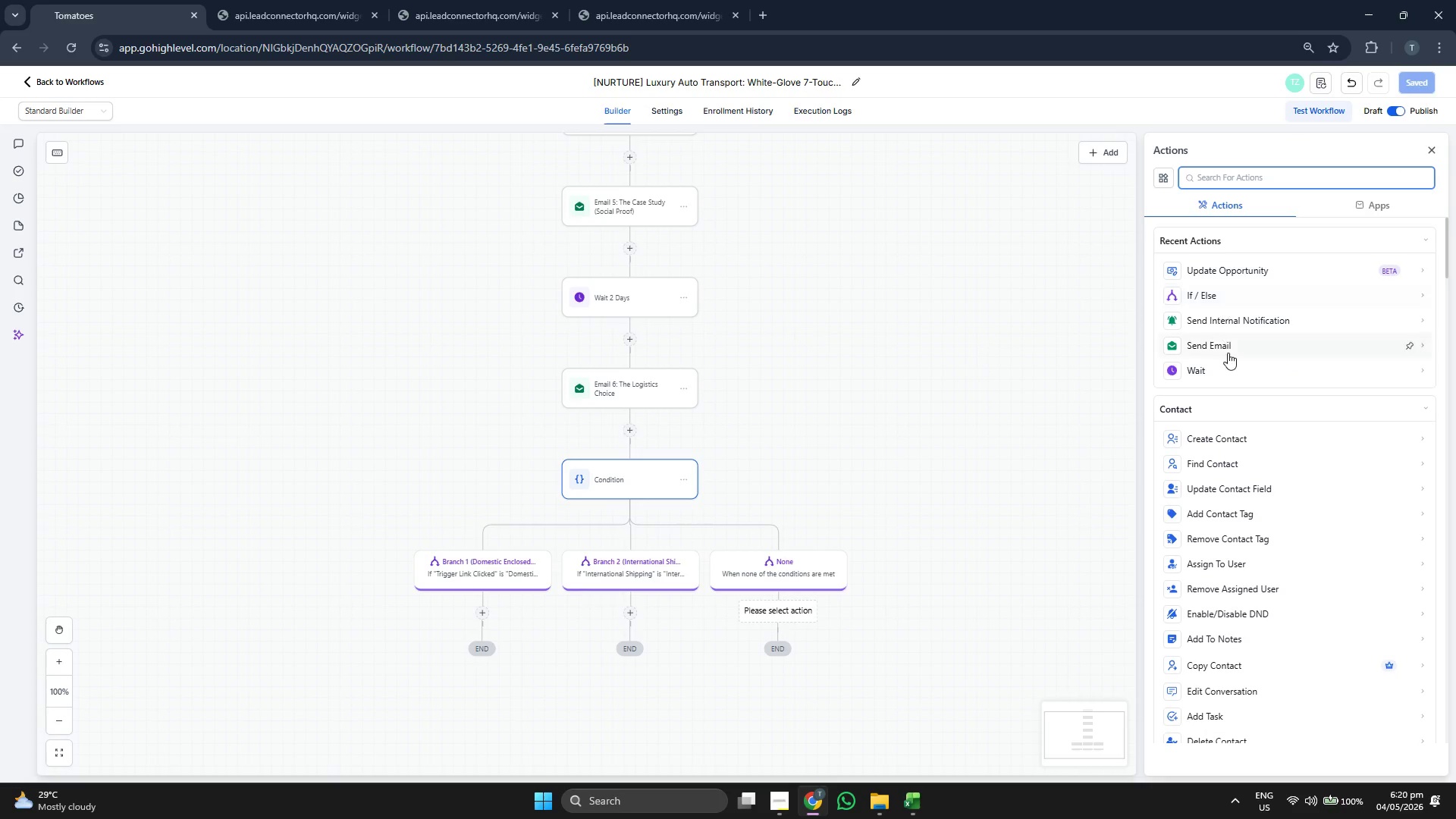 
left_click([1225, 369])
 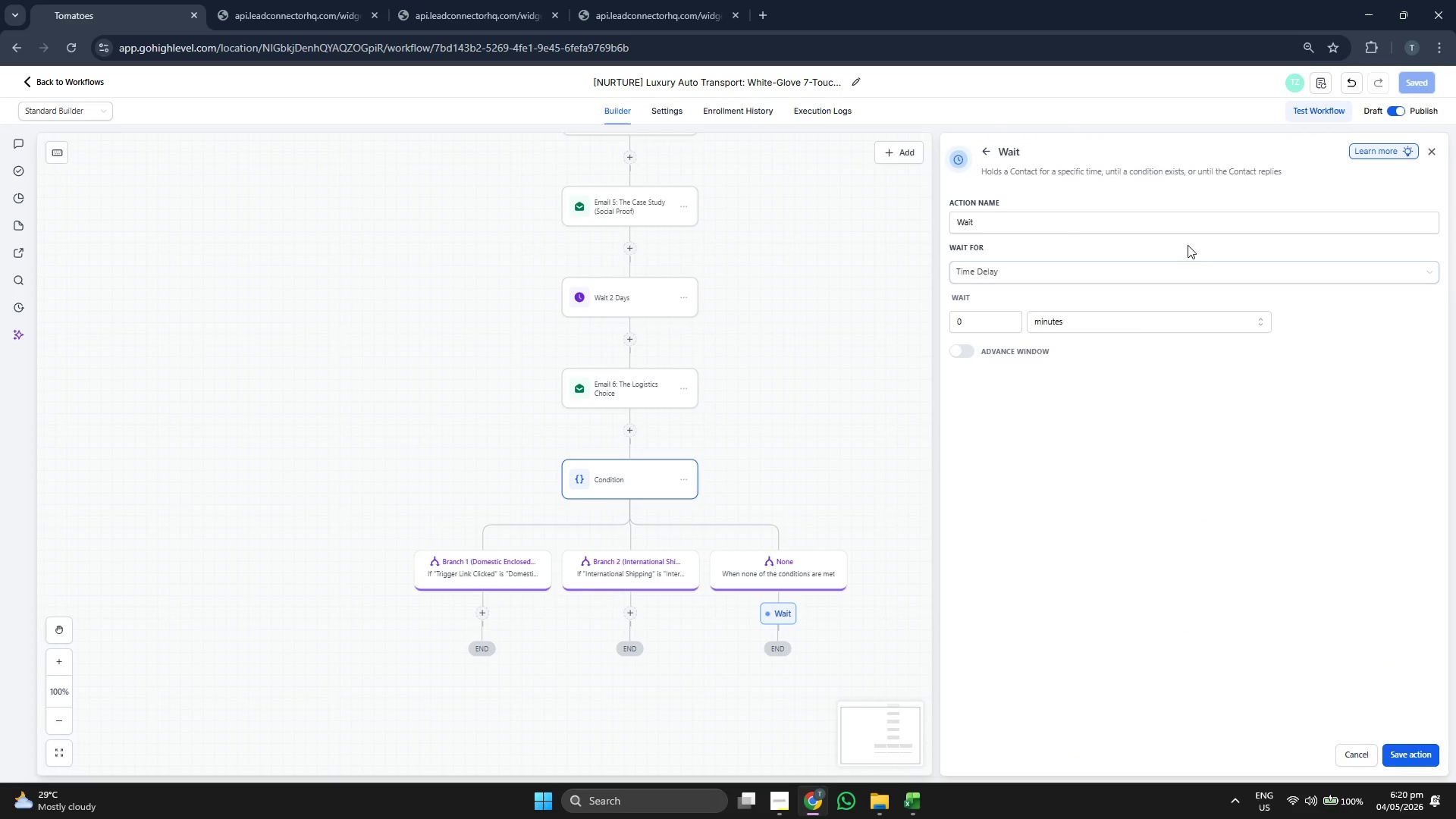 
left_click([1133, 223])
 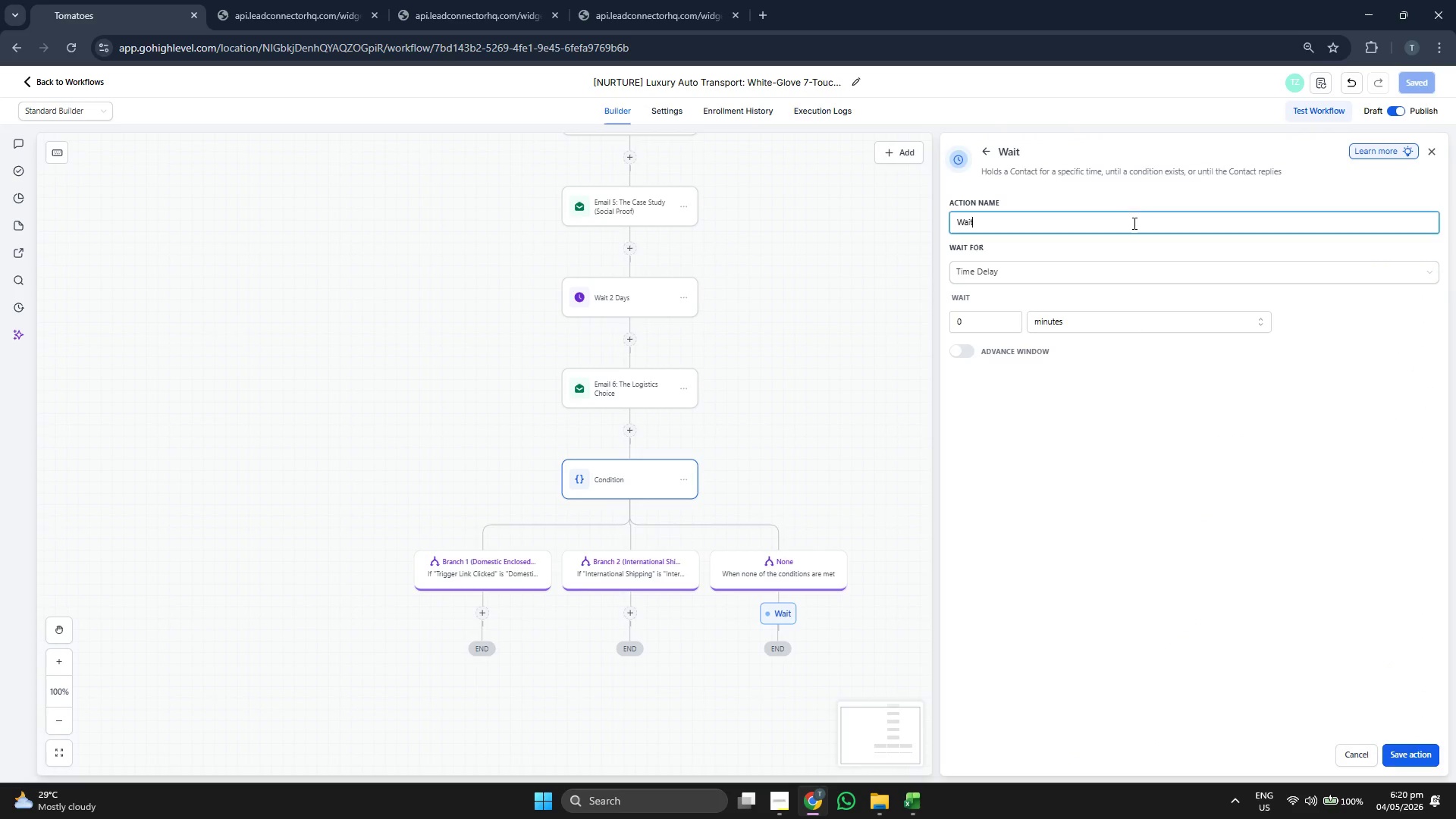 
type( 2 Days)
 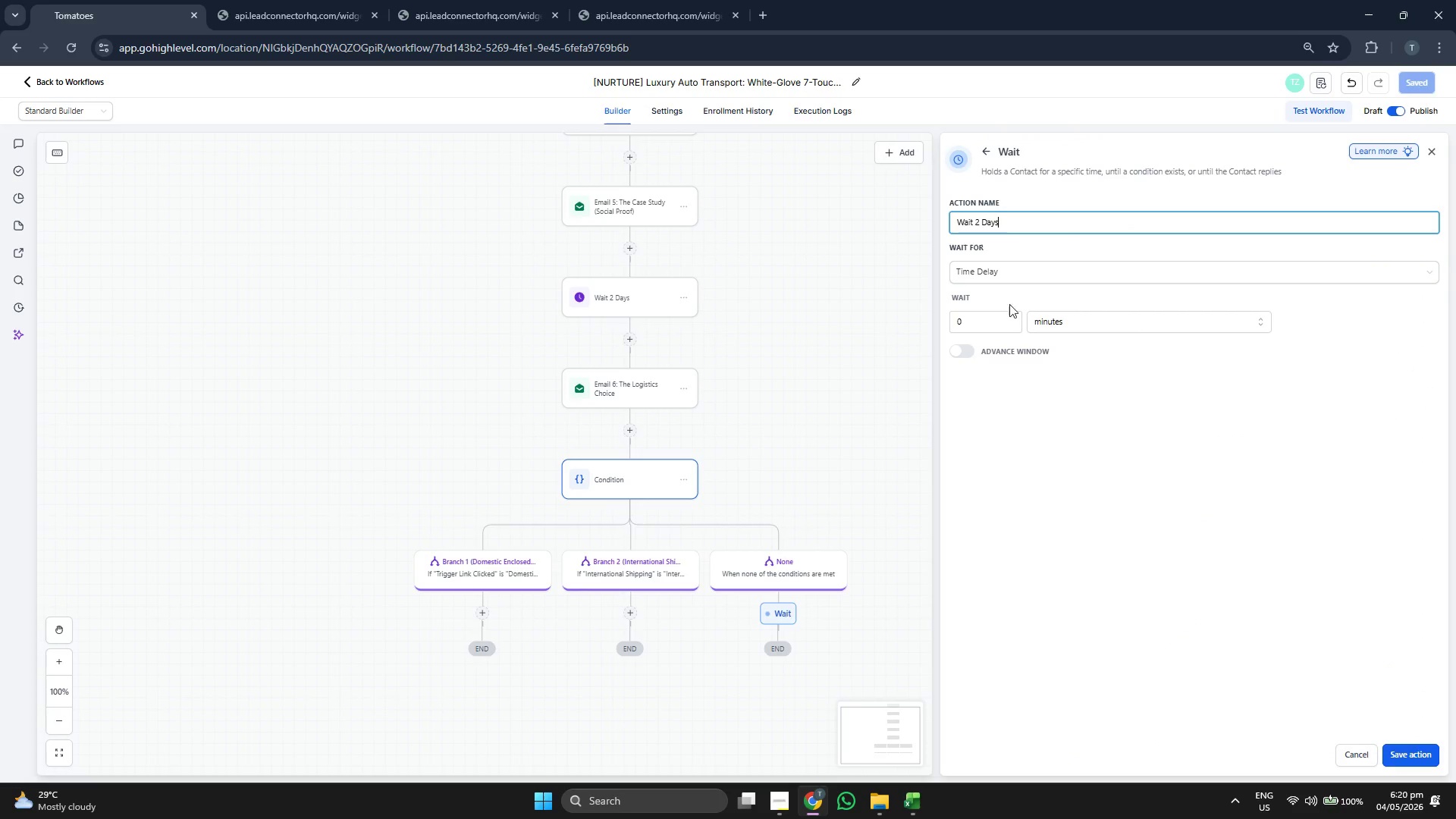 
key(2)
 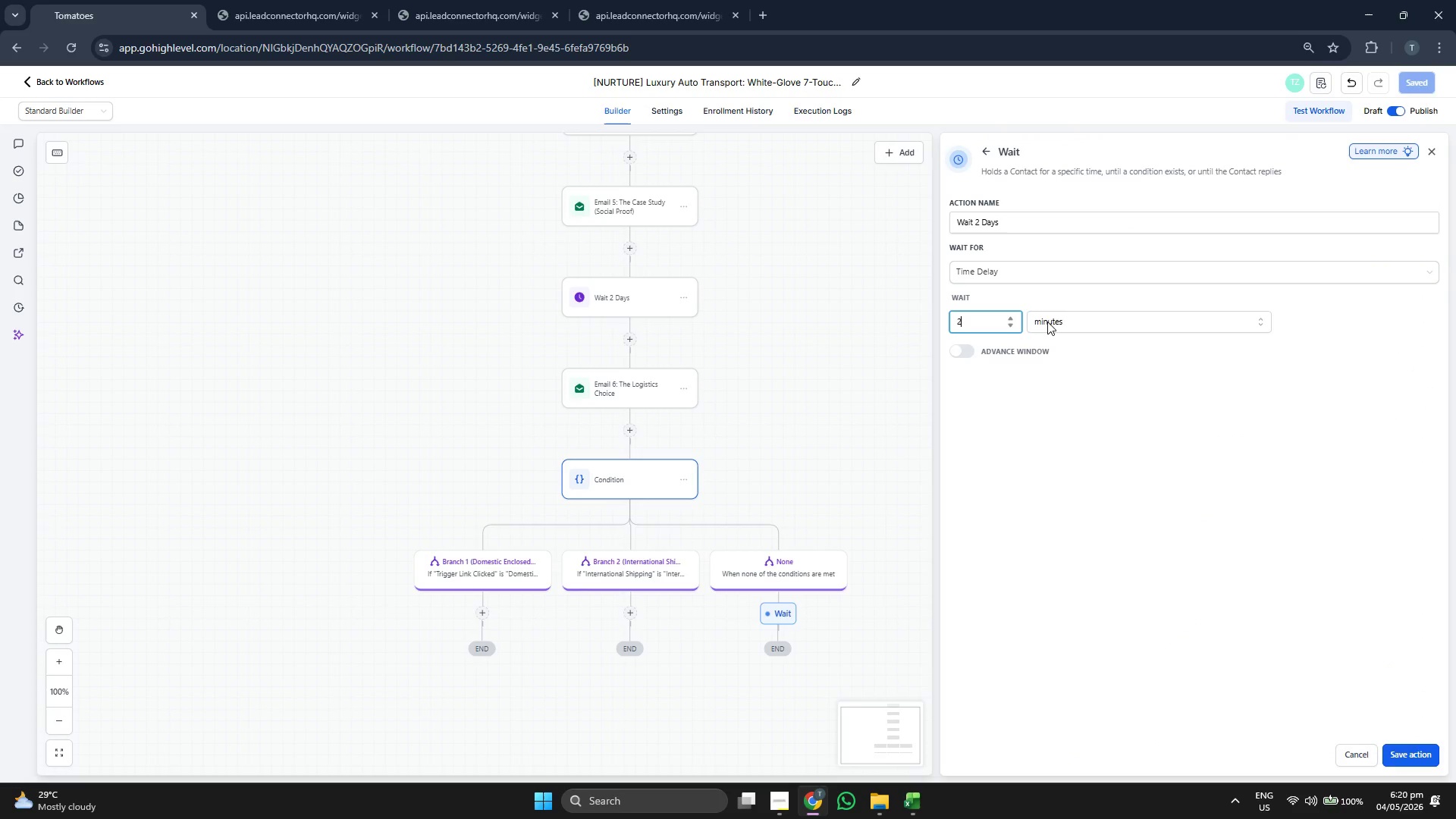 
double_click([1051, 322])
 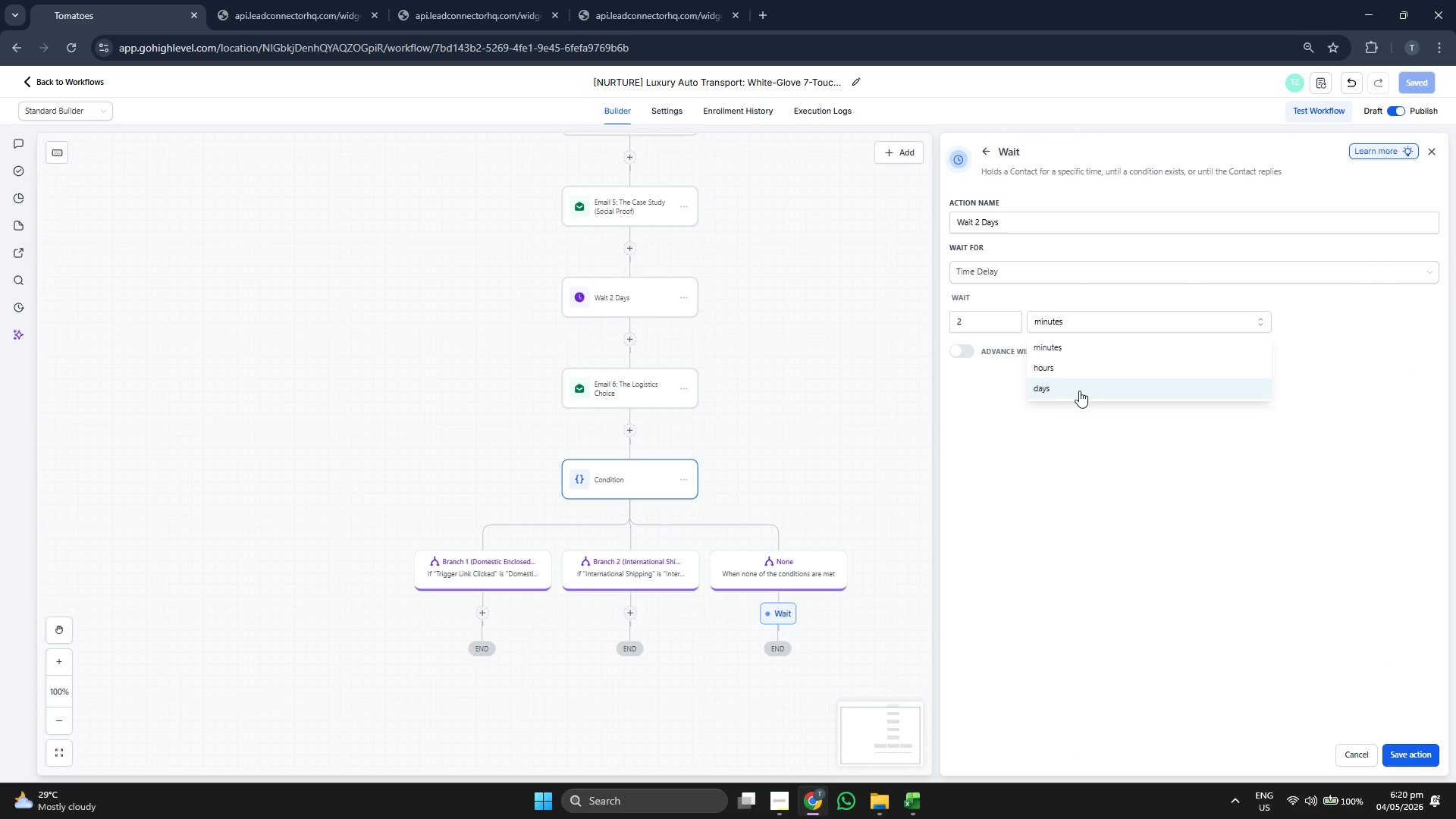 
left_click([1079, 391])
 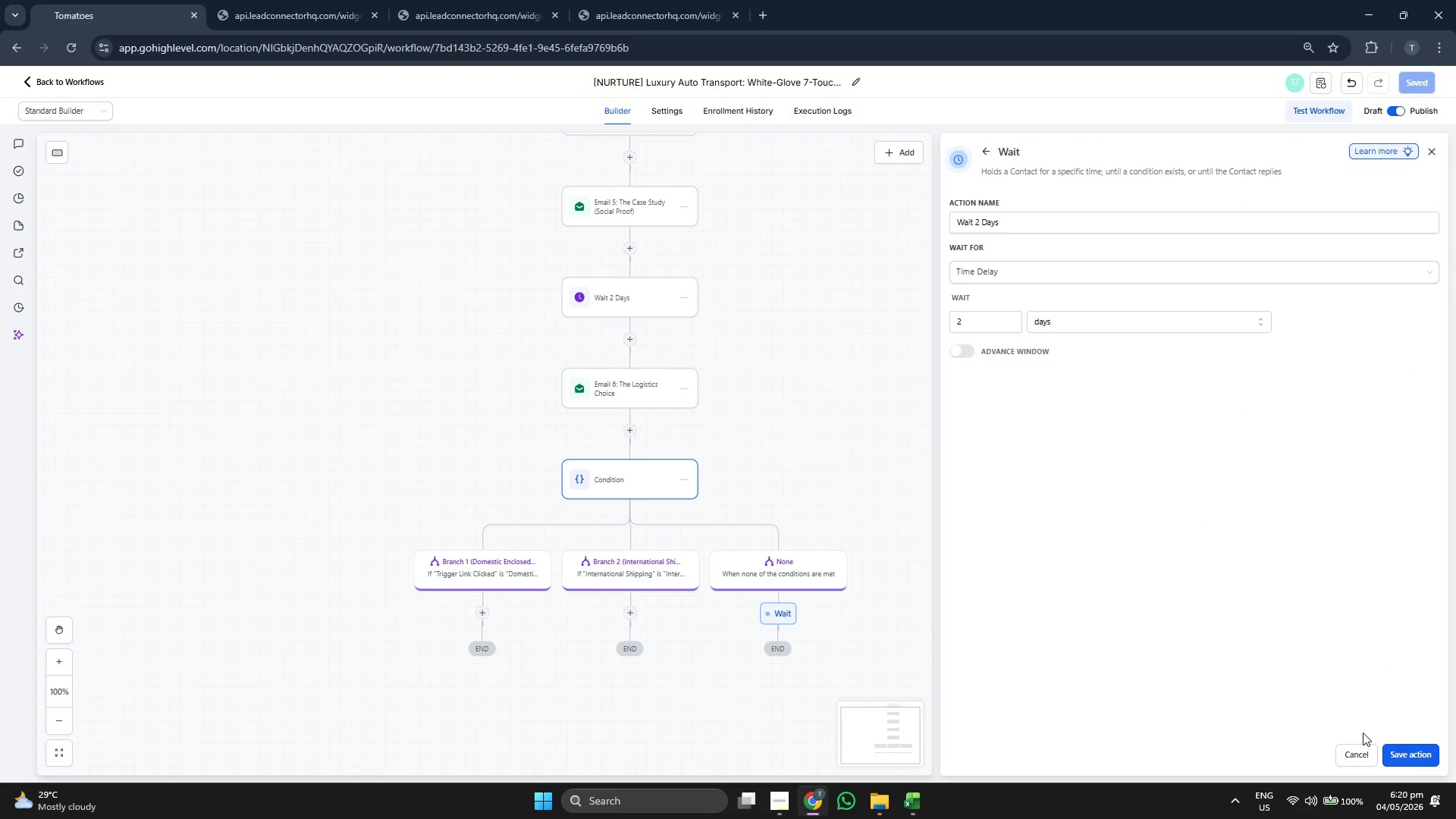 
left_click([1404, 755])
 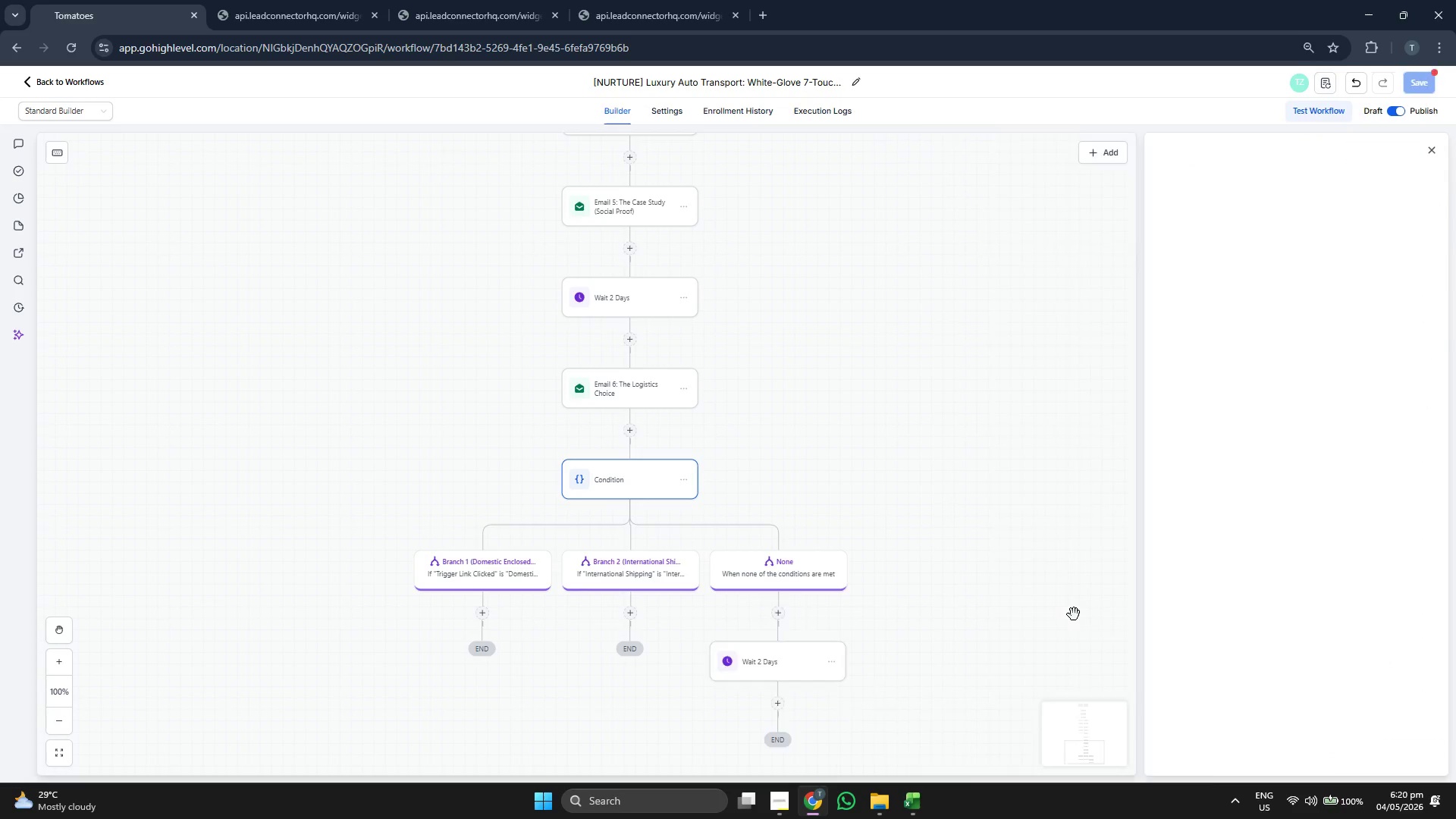 
left_click_drag(start_coordinate=[1069, 607], to_coordinate=[1065, 544])
 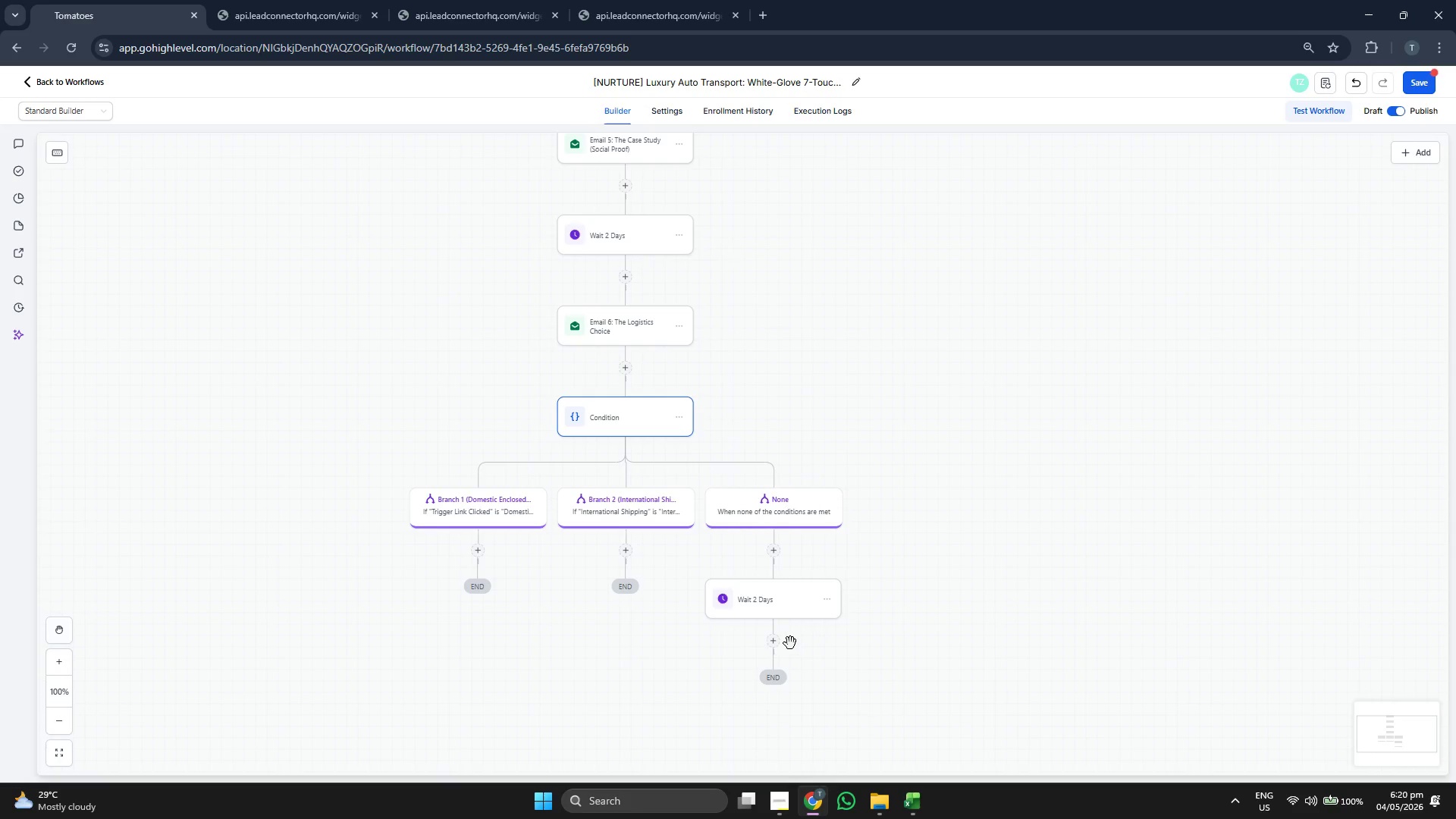 
left_click([777, 645])
 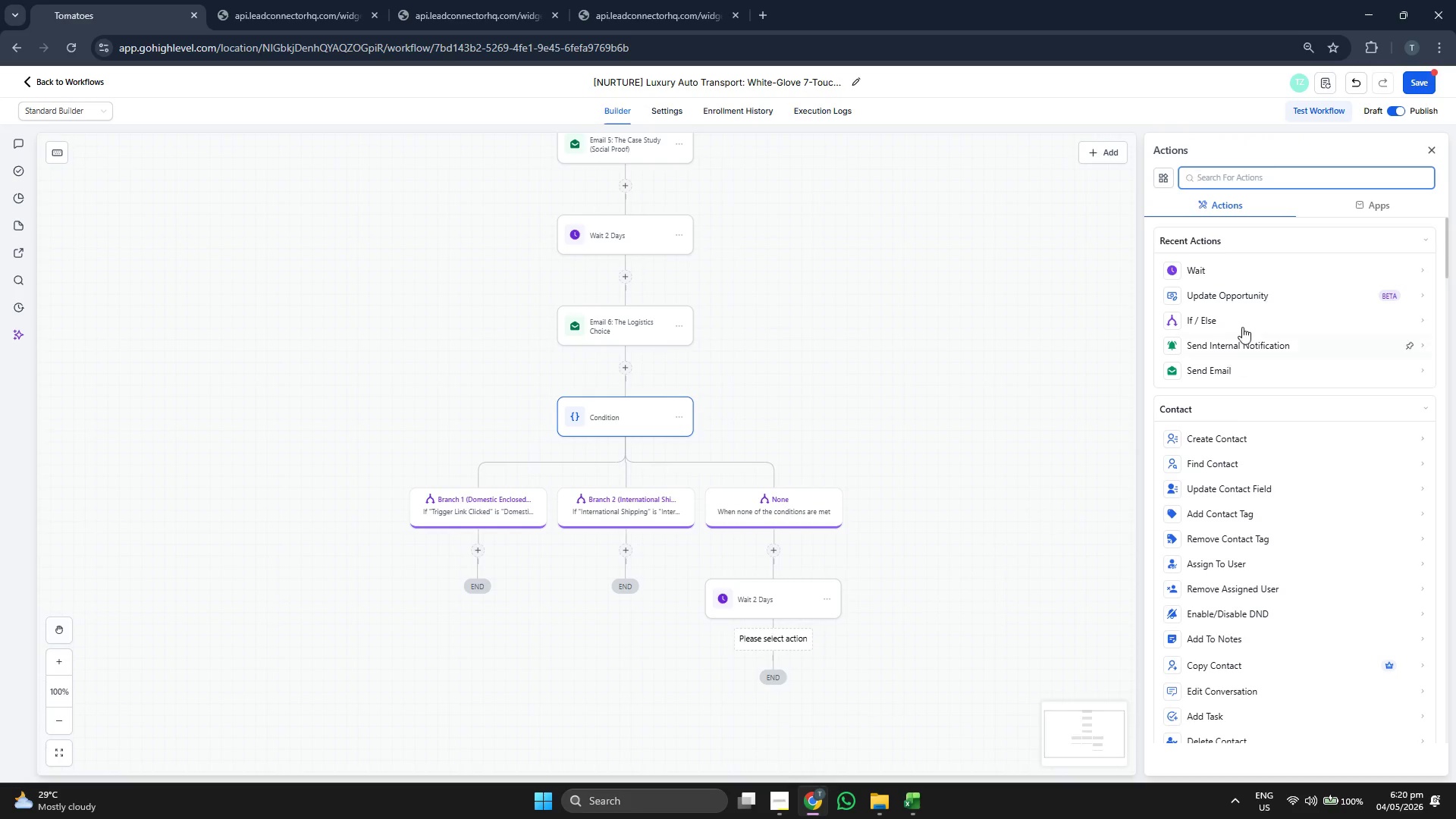 
left_click([1229, 369])
 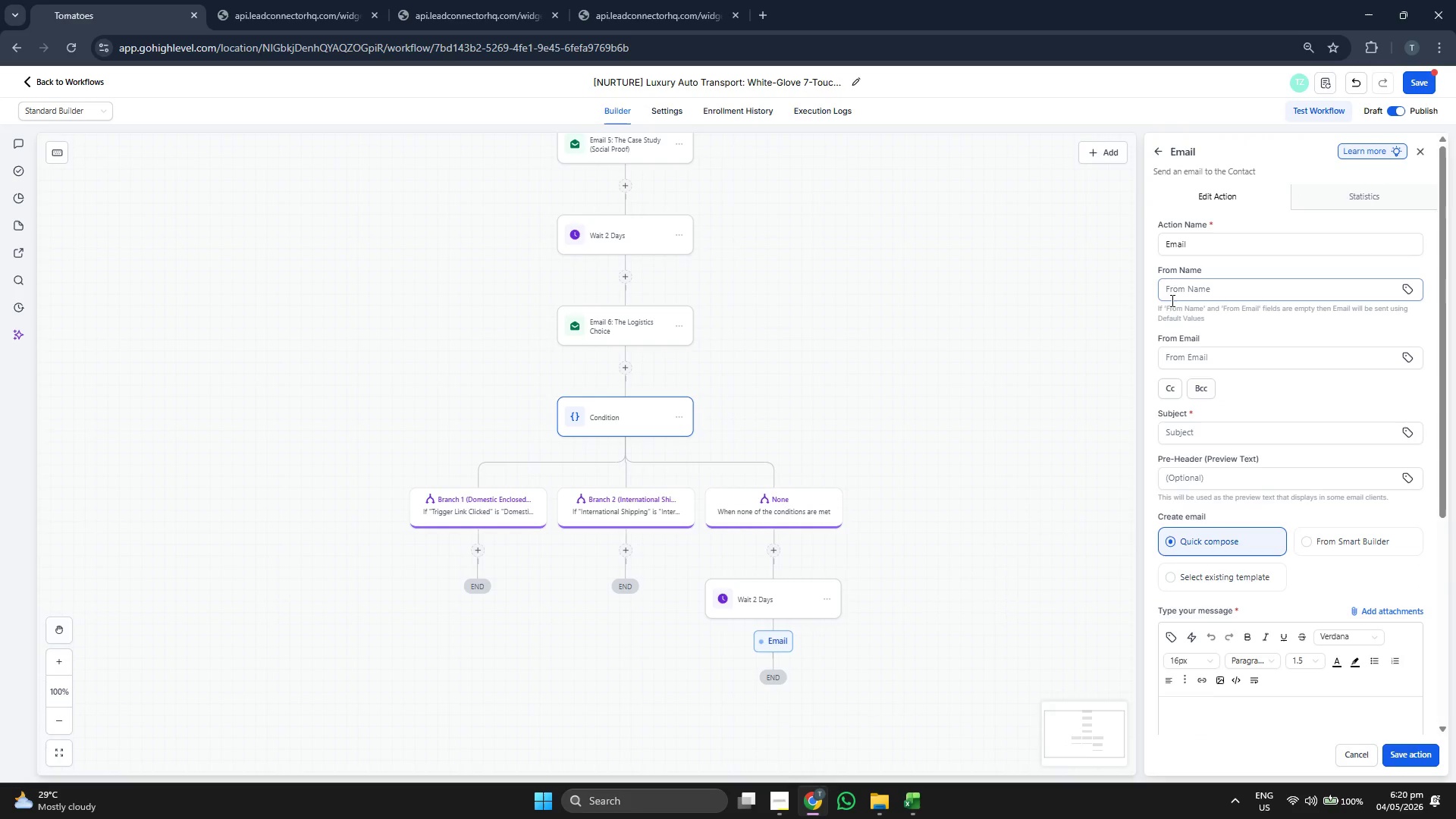 
left_click([1220, 253])
 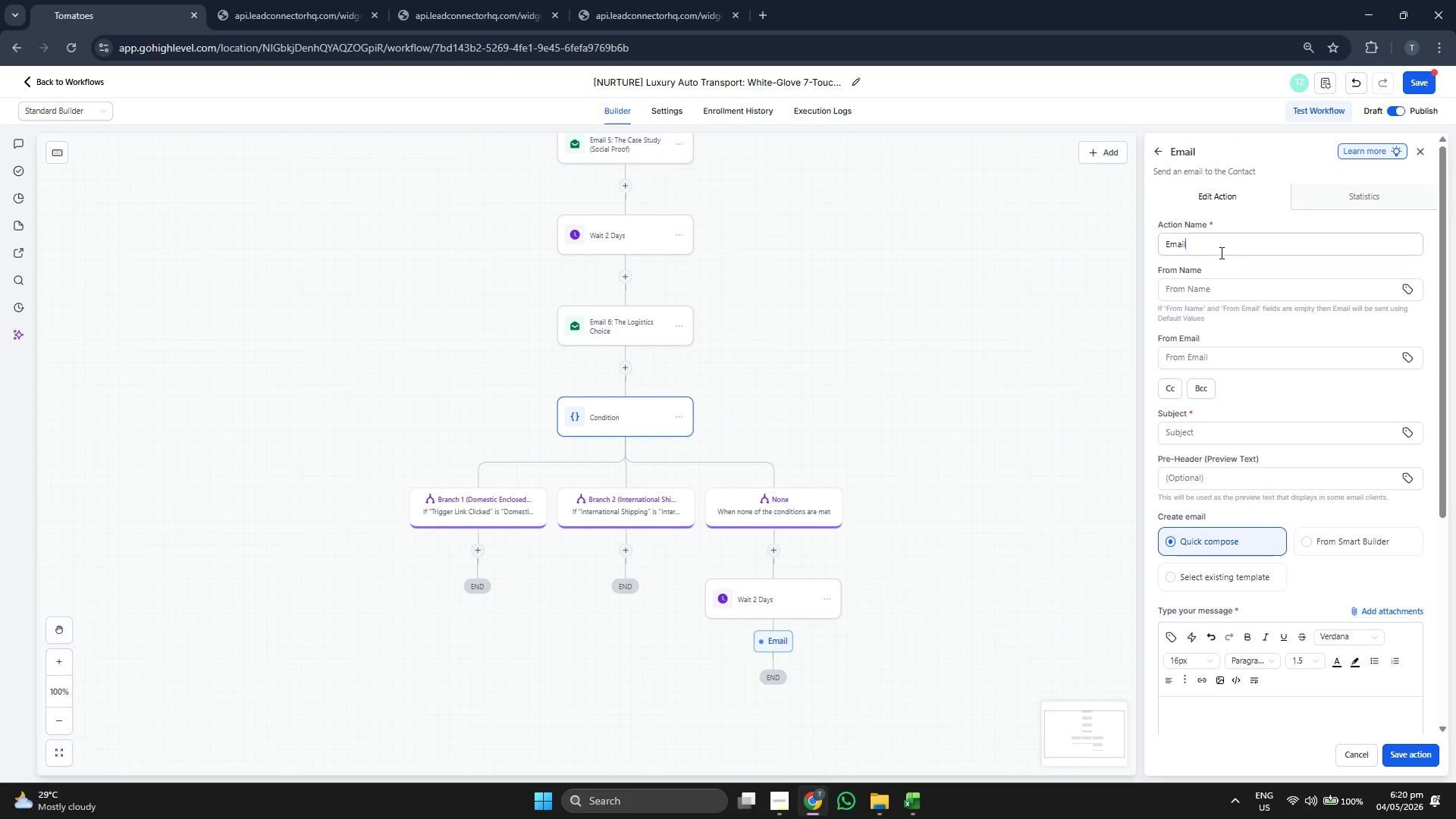 
key(Space)
 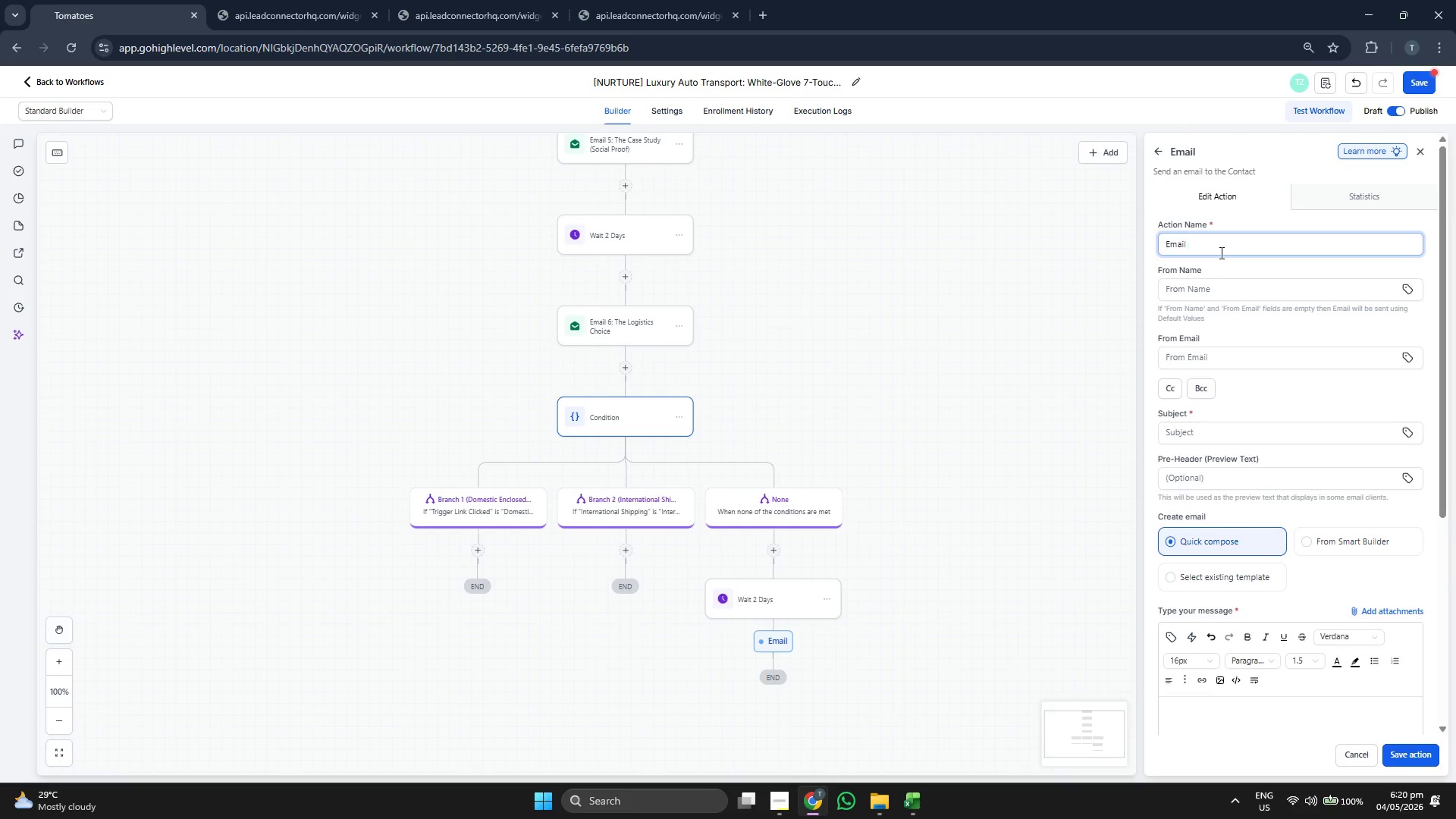 
key(7)
 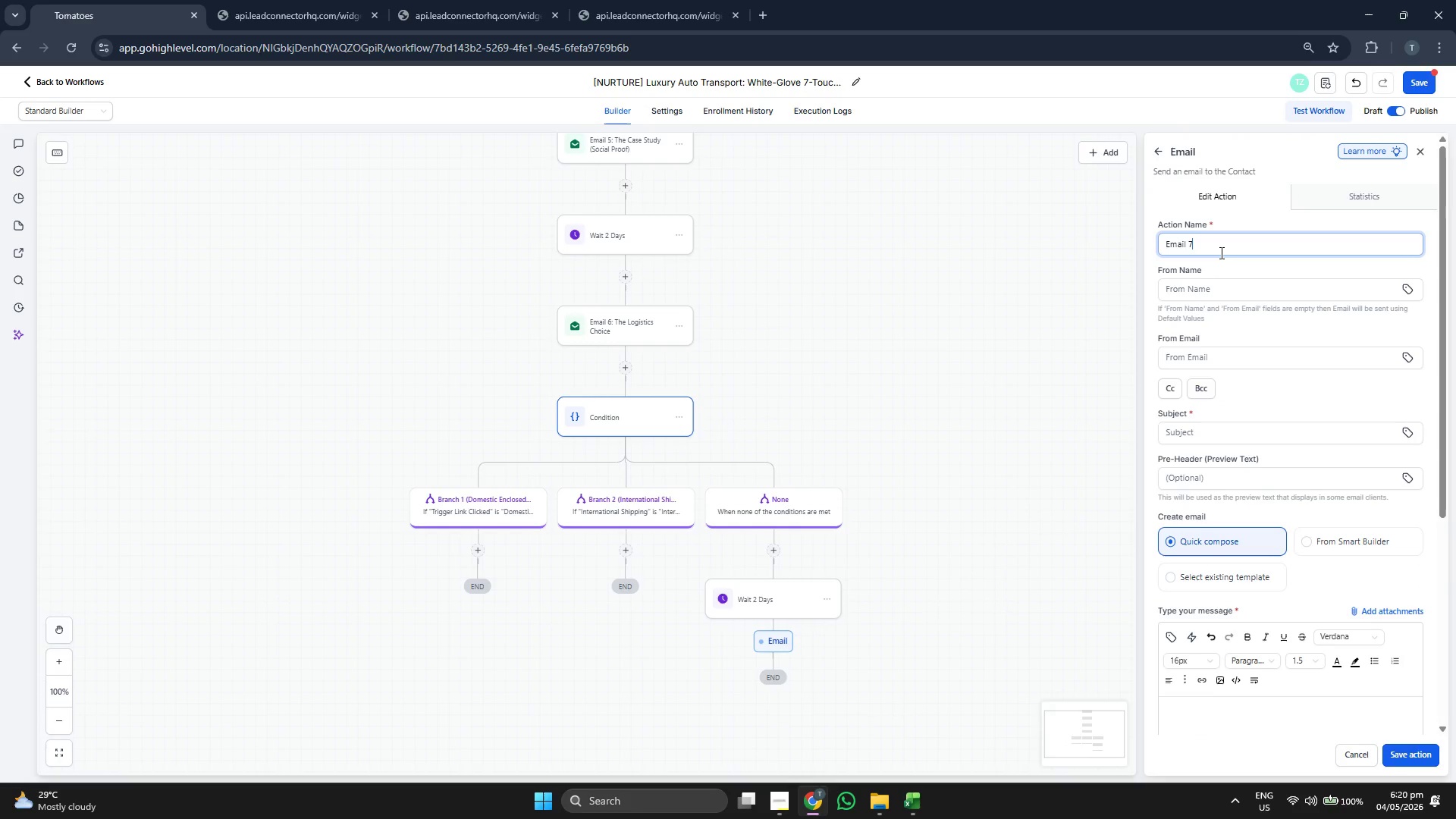 
key(Shift+ShiftRight)
 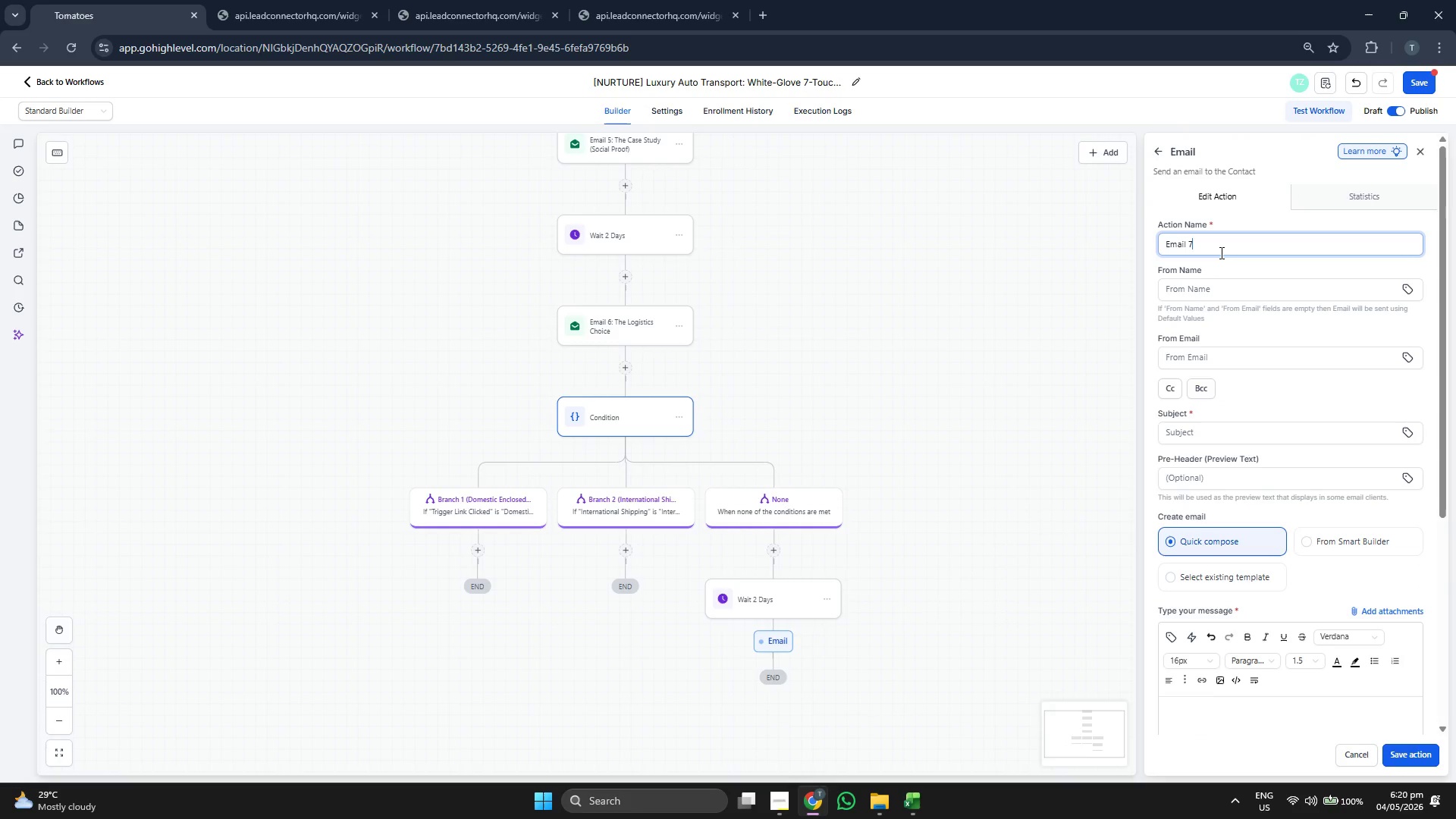 
key(Shift+Semicolon)
 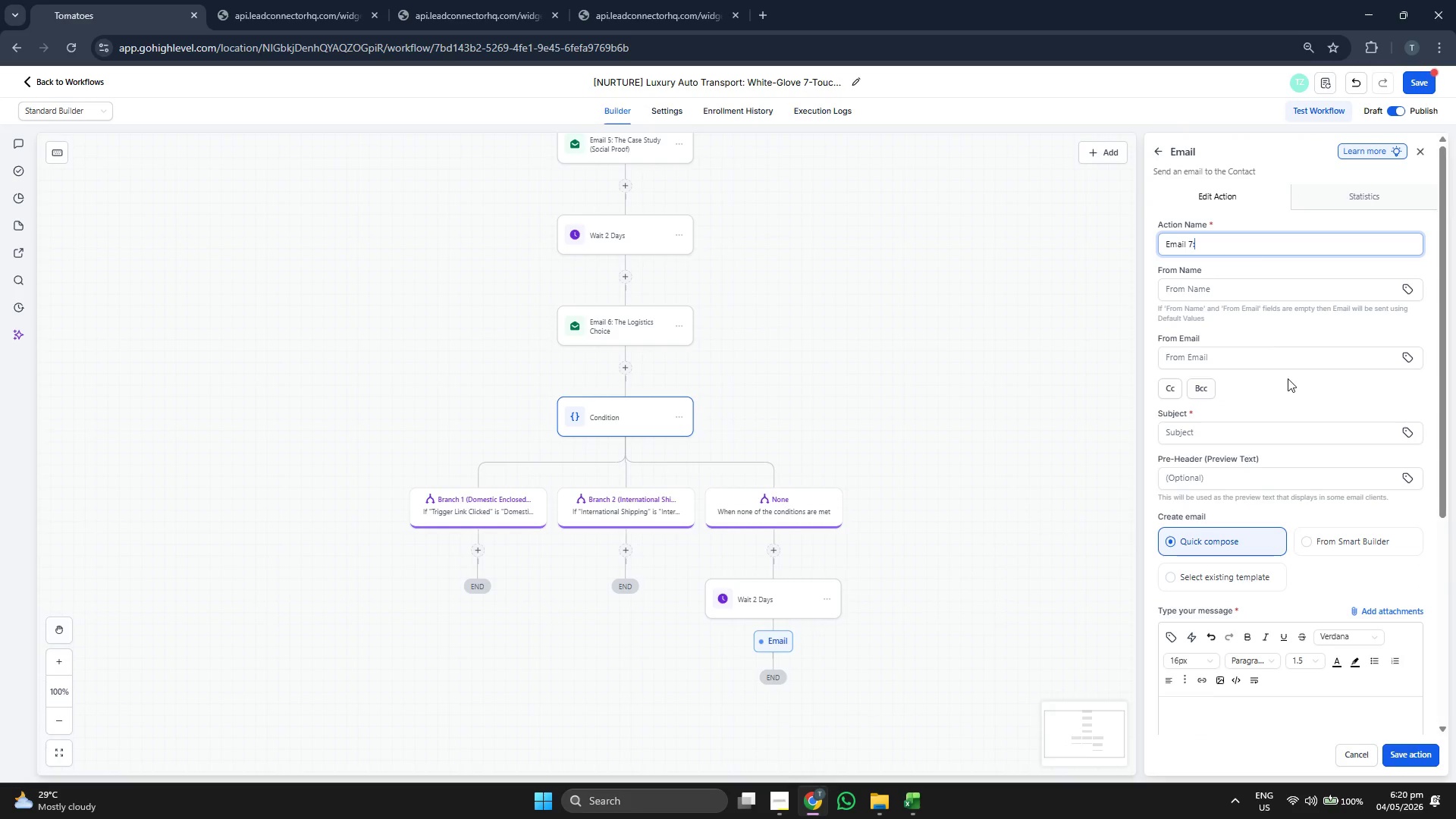 
scroll: coordinate [1271, 541], scroll_direction: down, amount: 3.0
 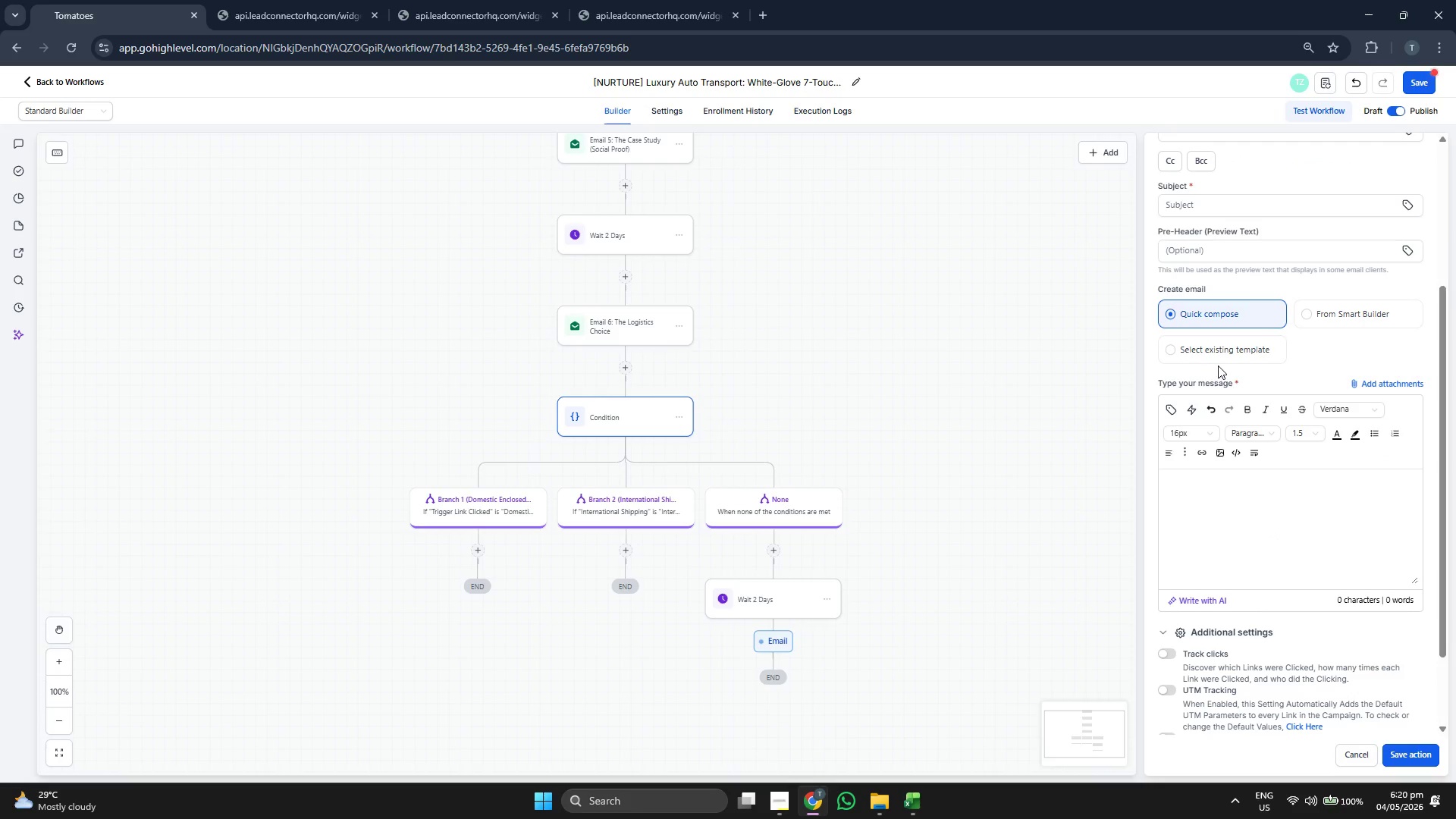 
left_click([1217, 359])
 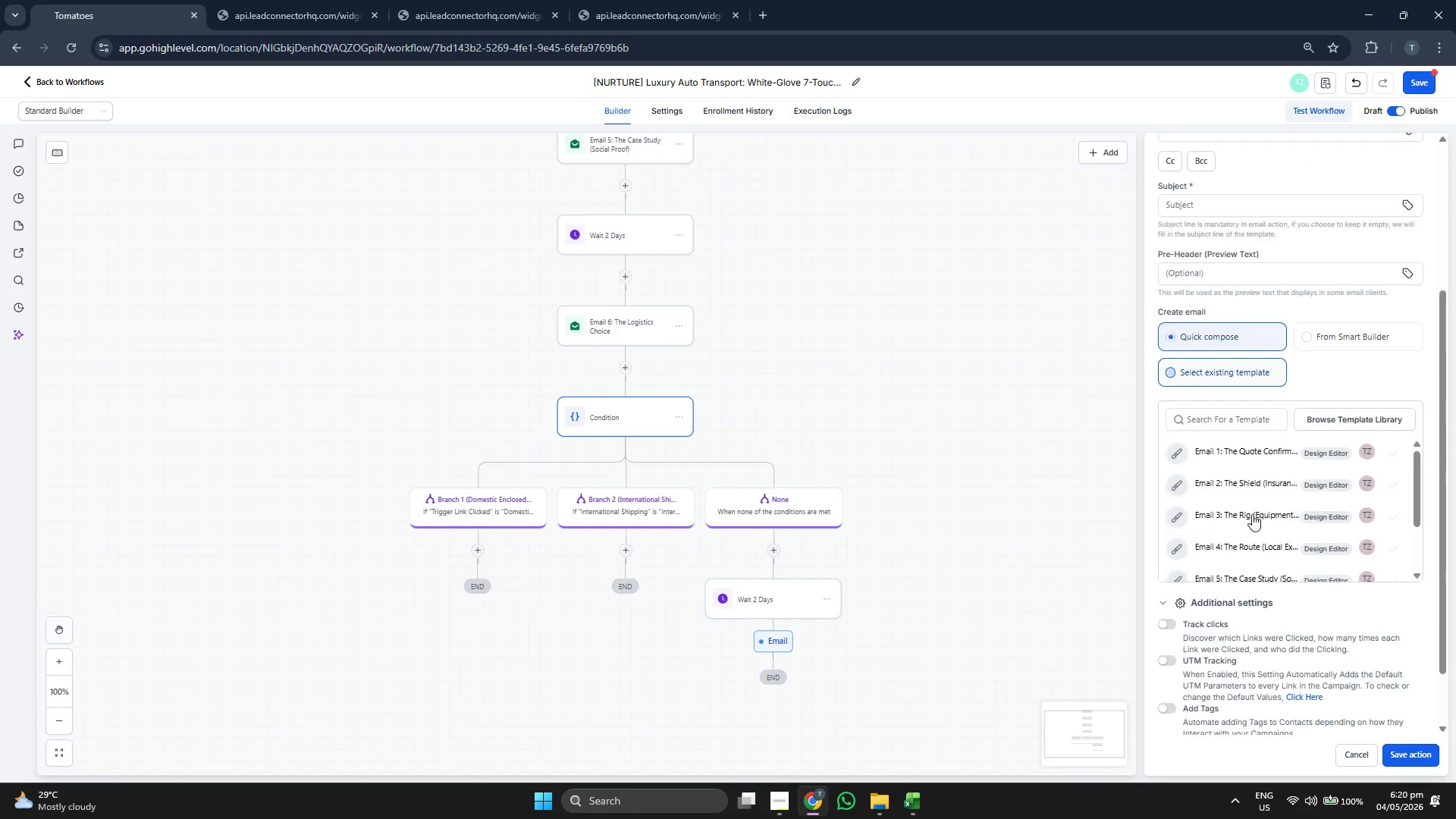 
scroll: coordinate [1253, 529], scroll_direction: down, amount: 8.0
 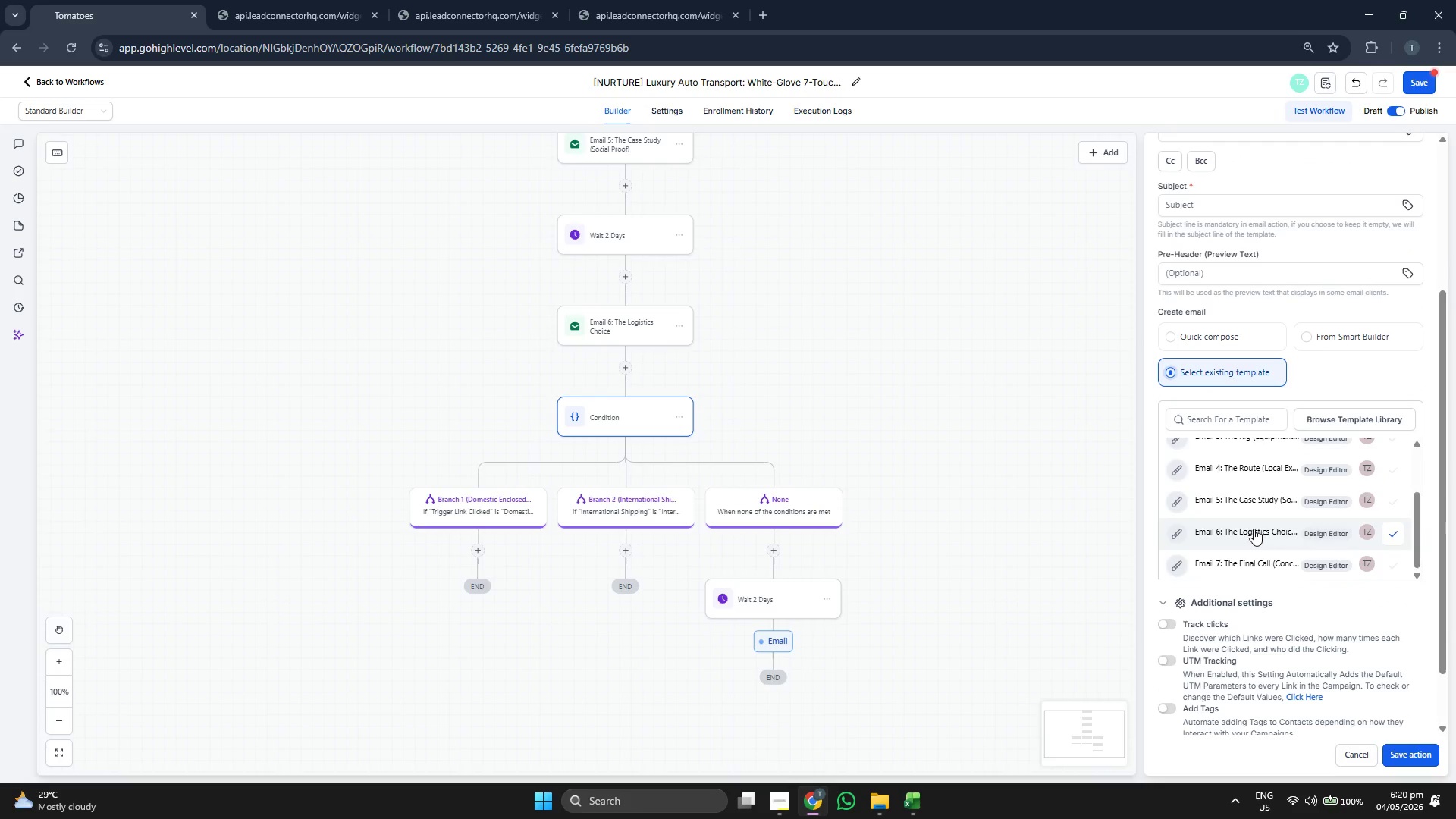 
mouse_move([1254, 528])
 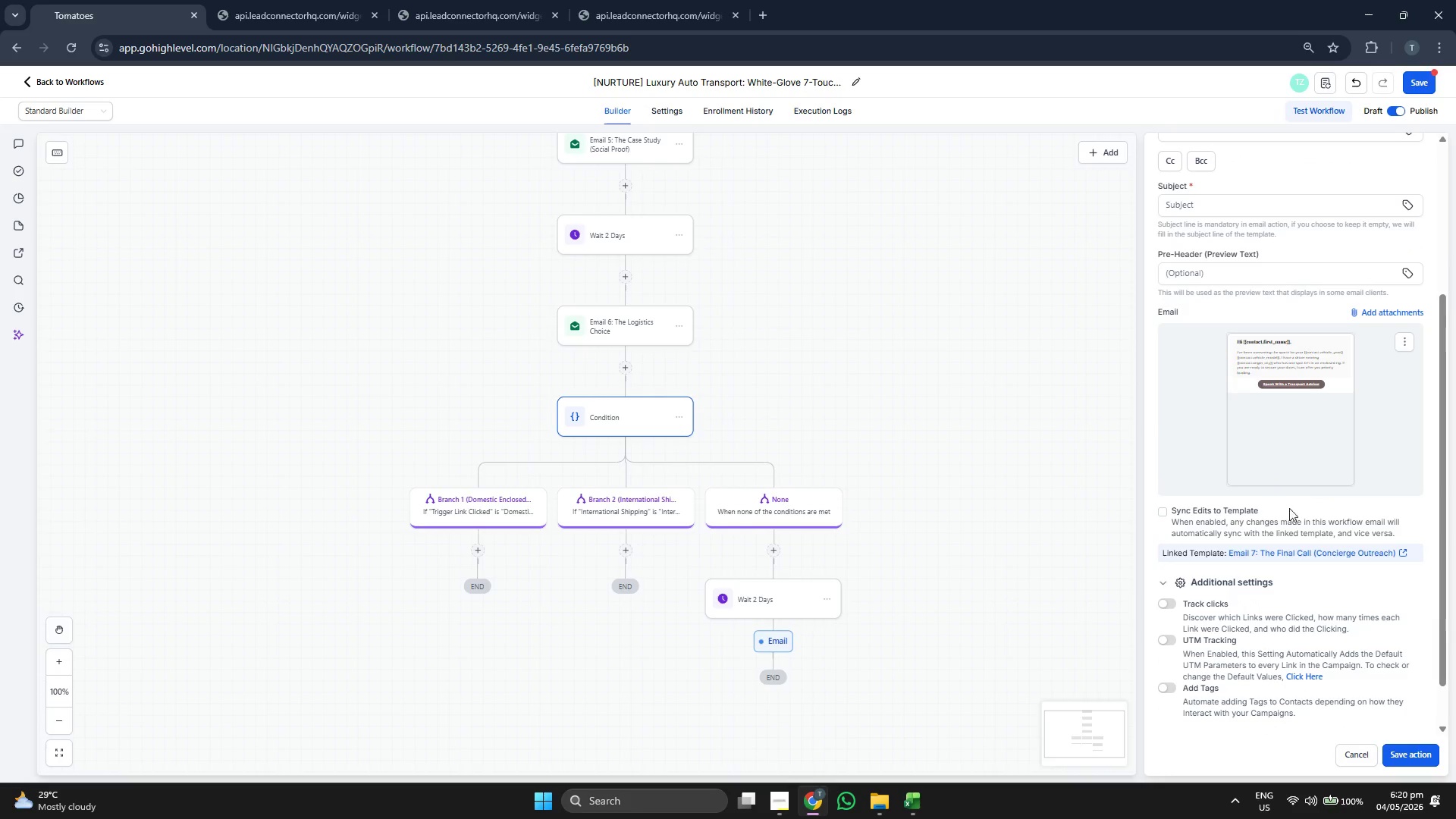 
scroll: coordinate [1286, 512], scroll_direction: up, amount: 5.0
 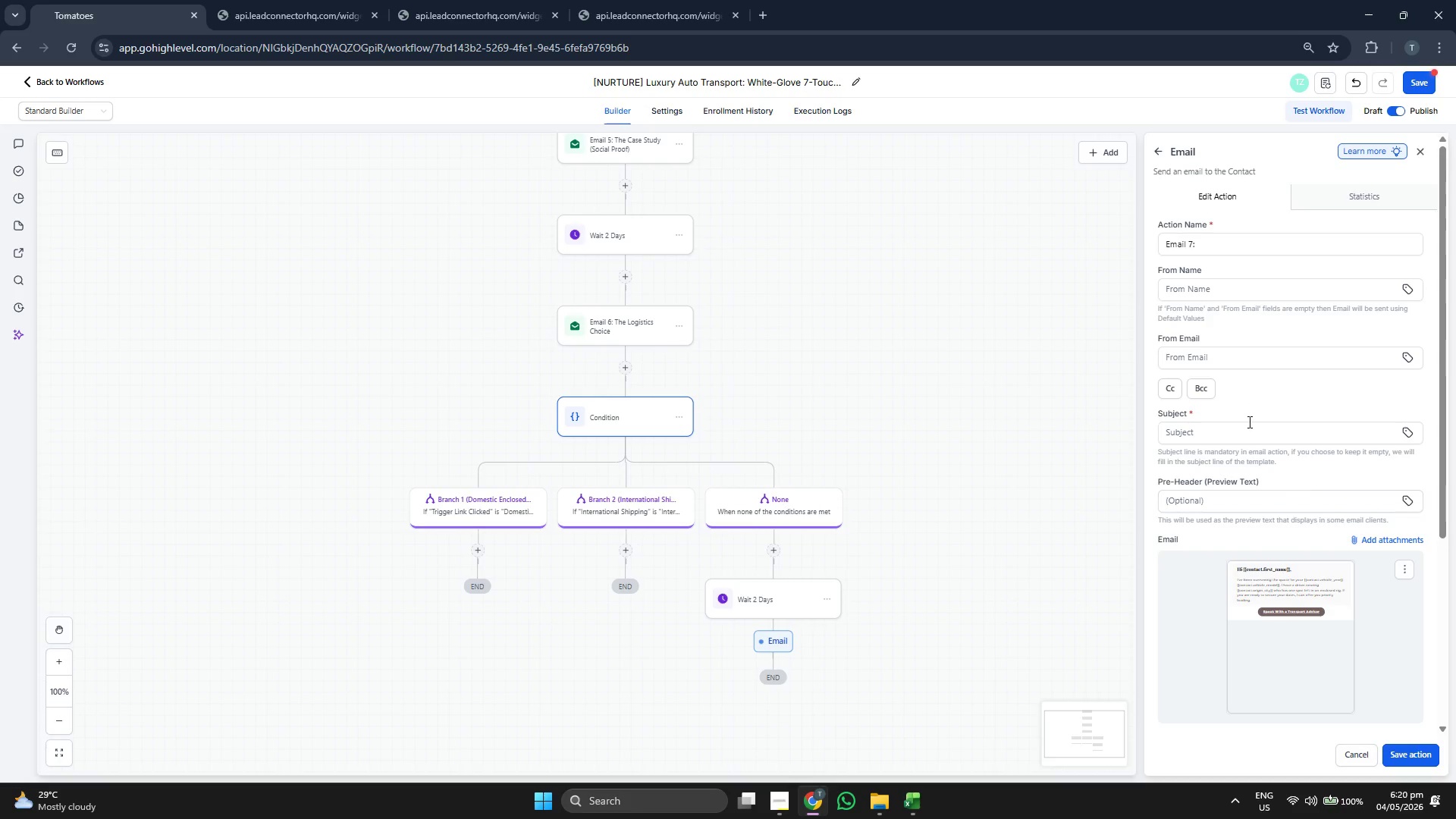 
left_click([1247, 427])
 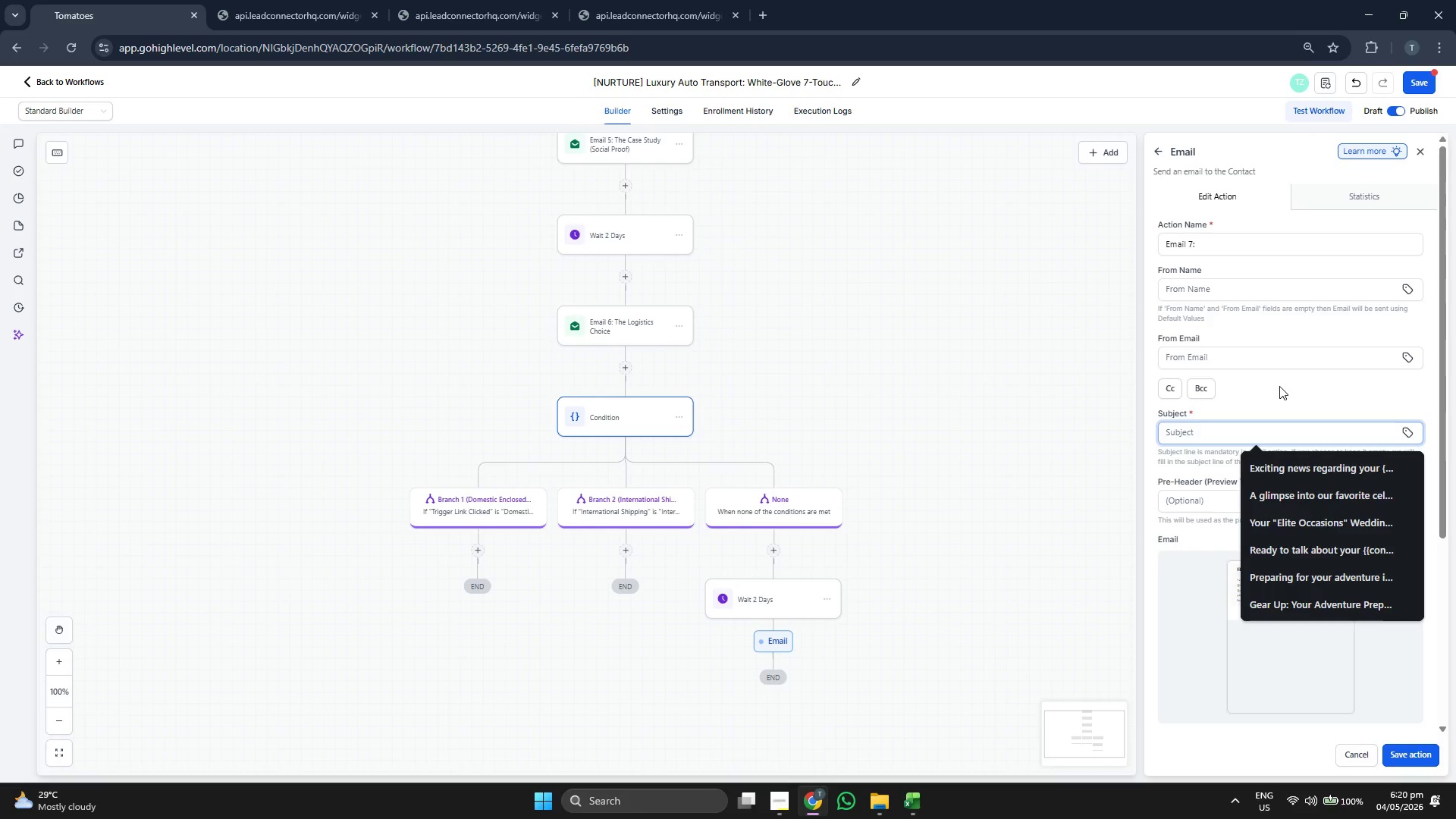 
type(A quick note regarding your)
 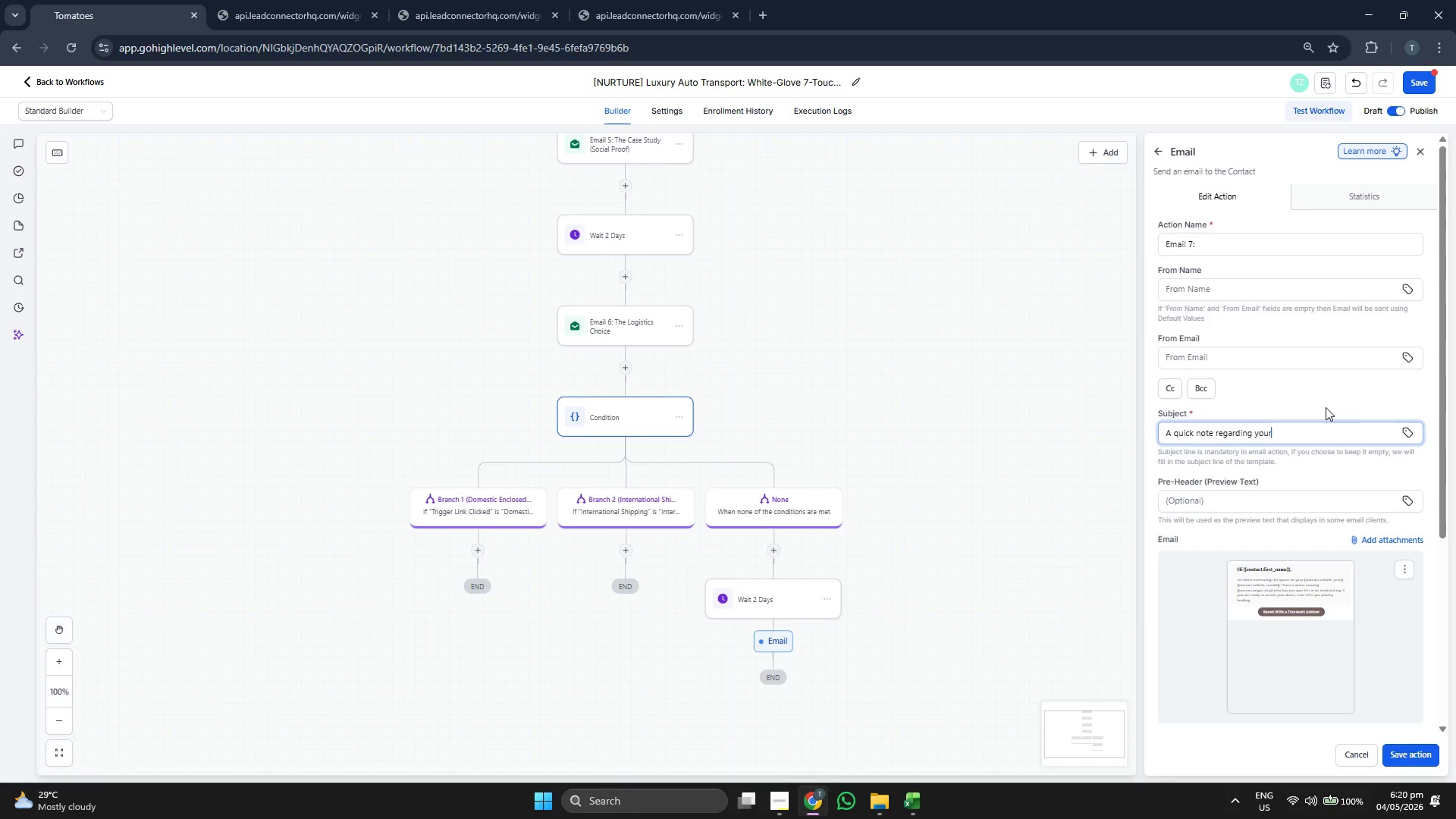 
left_click([1407, 427])
 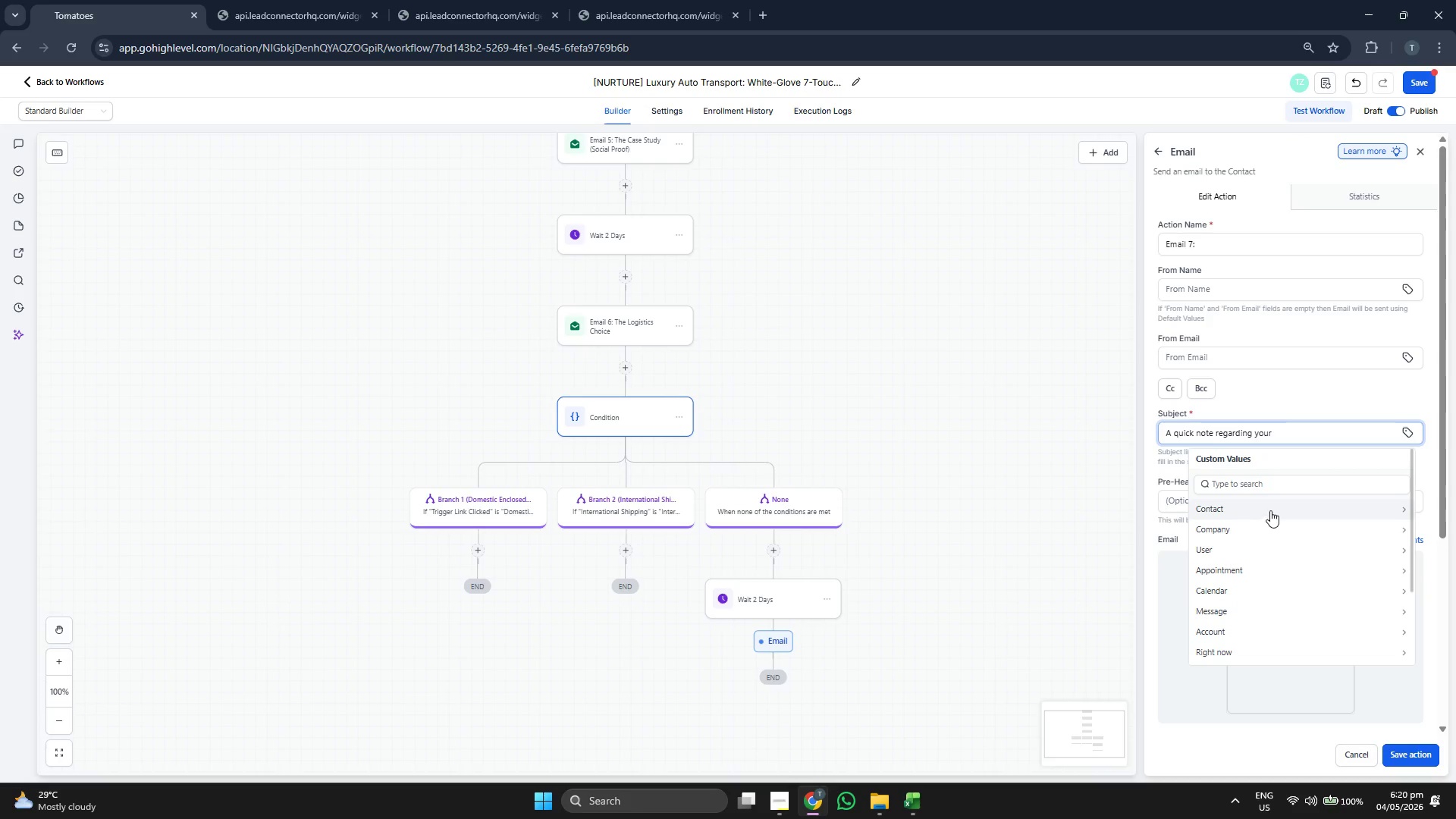 
left_click([1272, 511])
 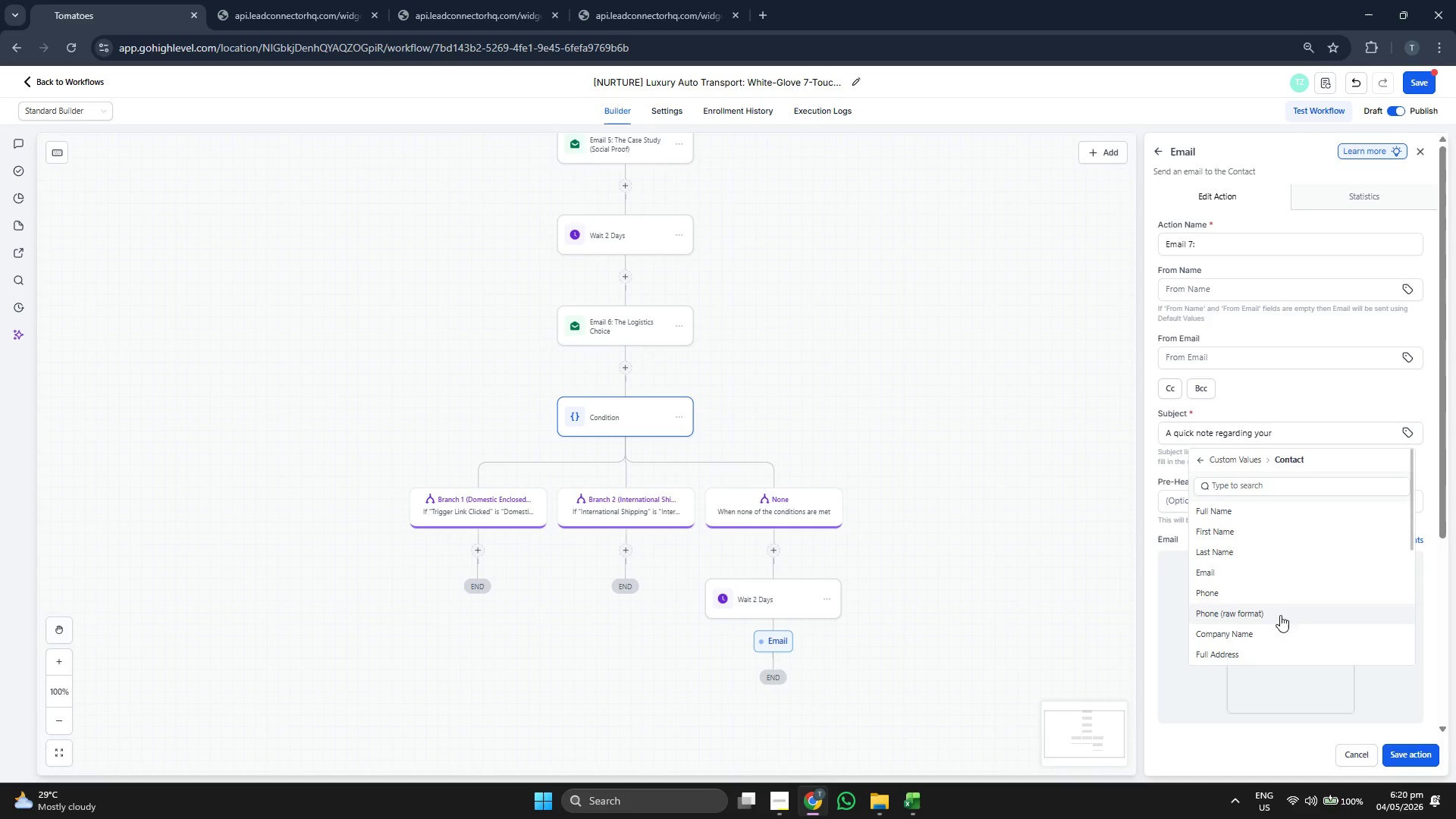 
left_click([1276, 654])
 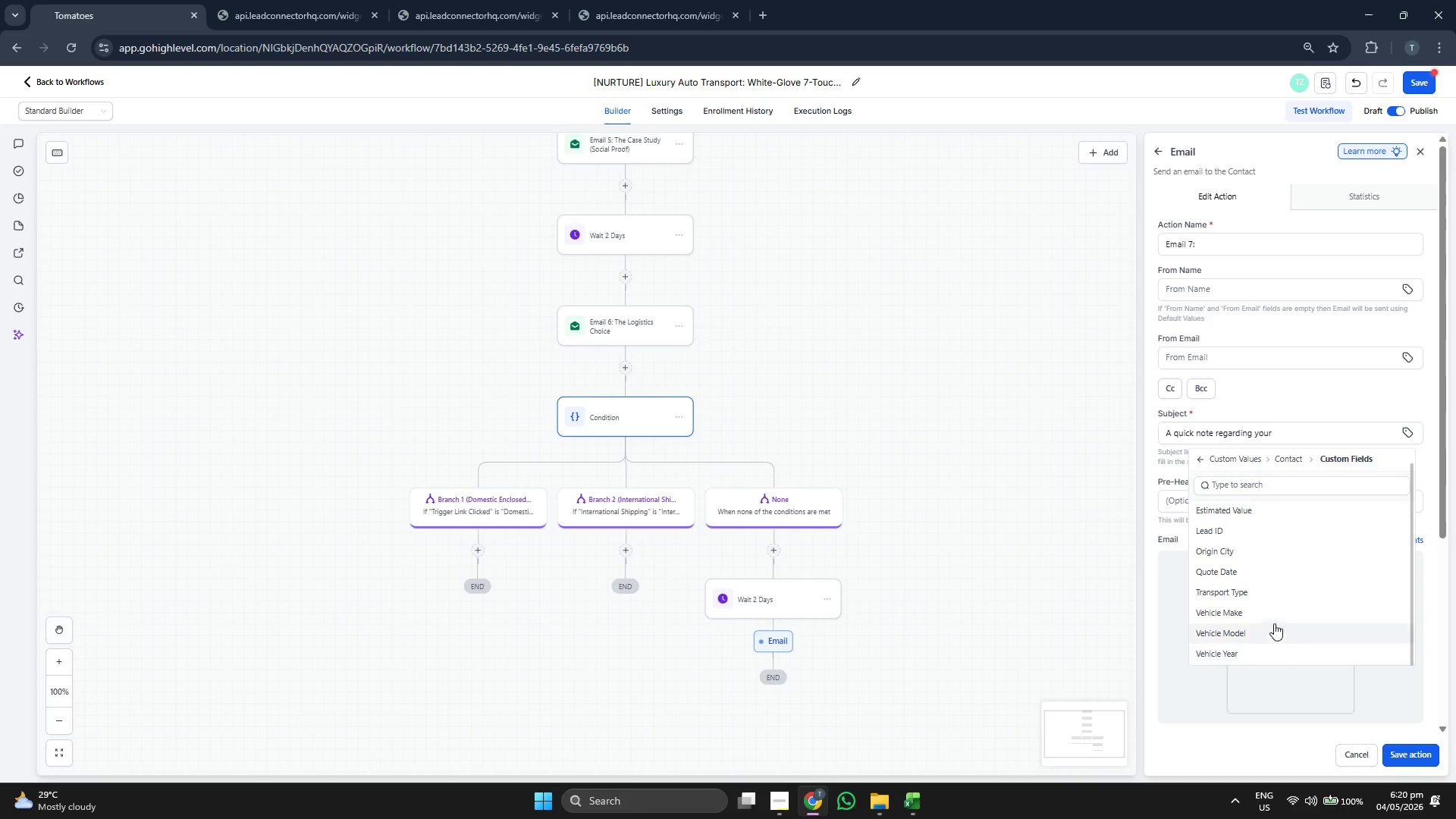 
scroll: coordinate [1281, 614], scroll_direction: down, amount: 8.0
 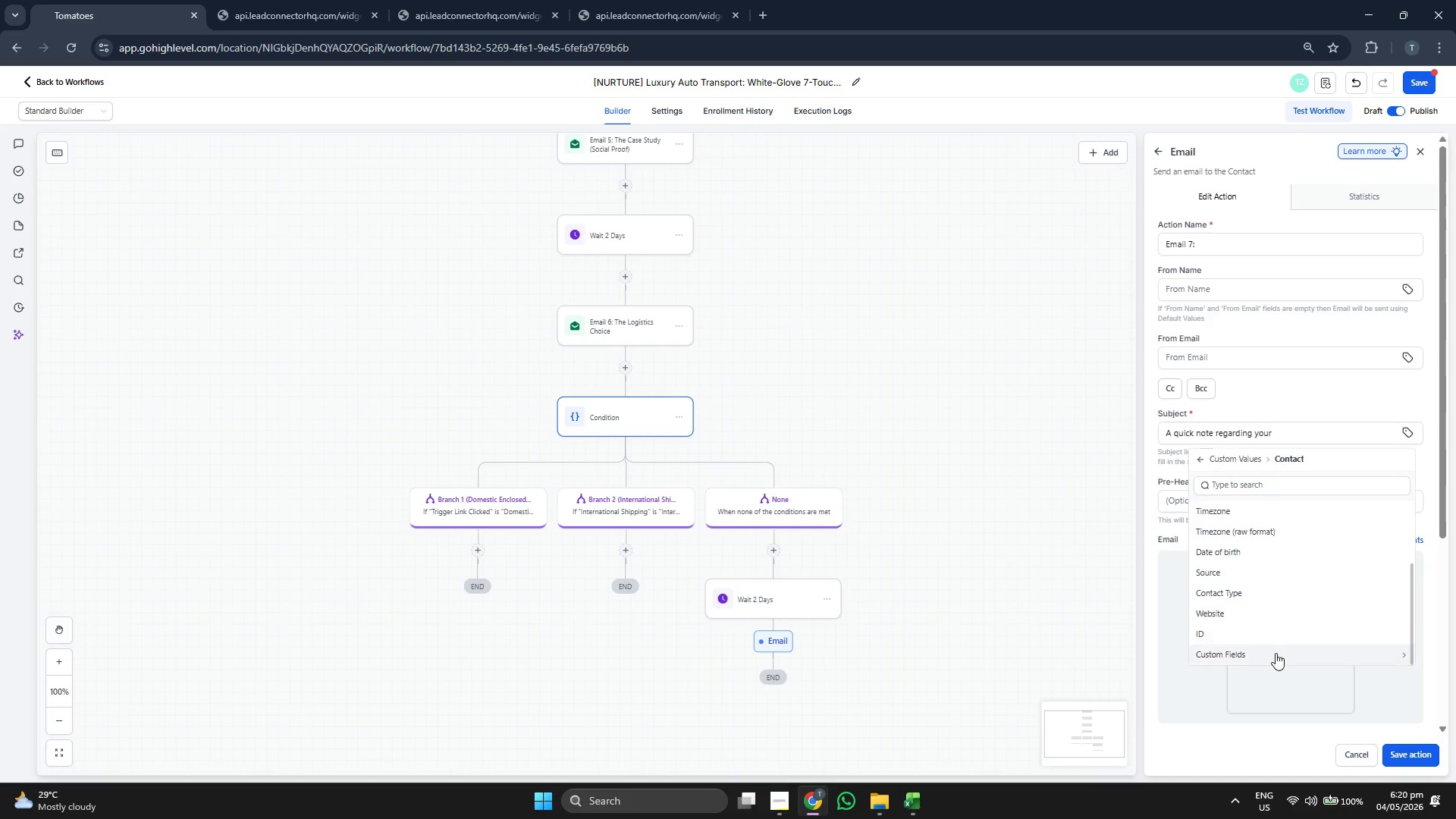 
left_click([1276, 615])
 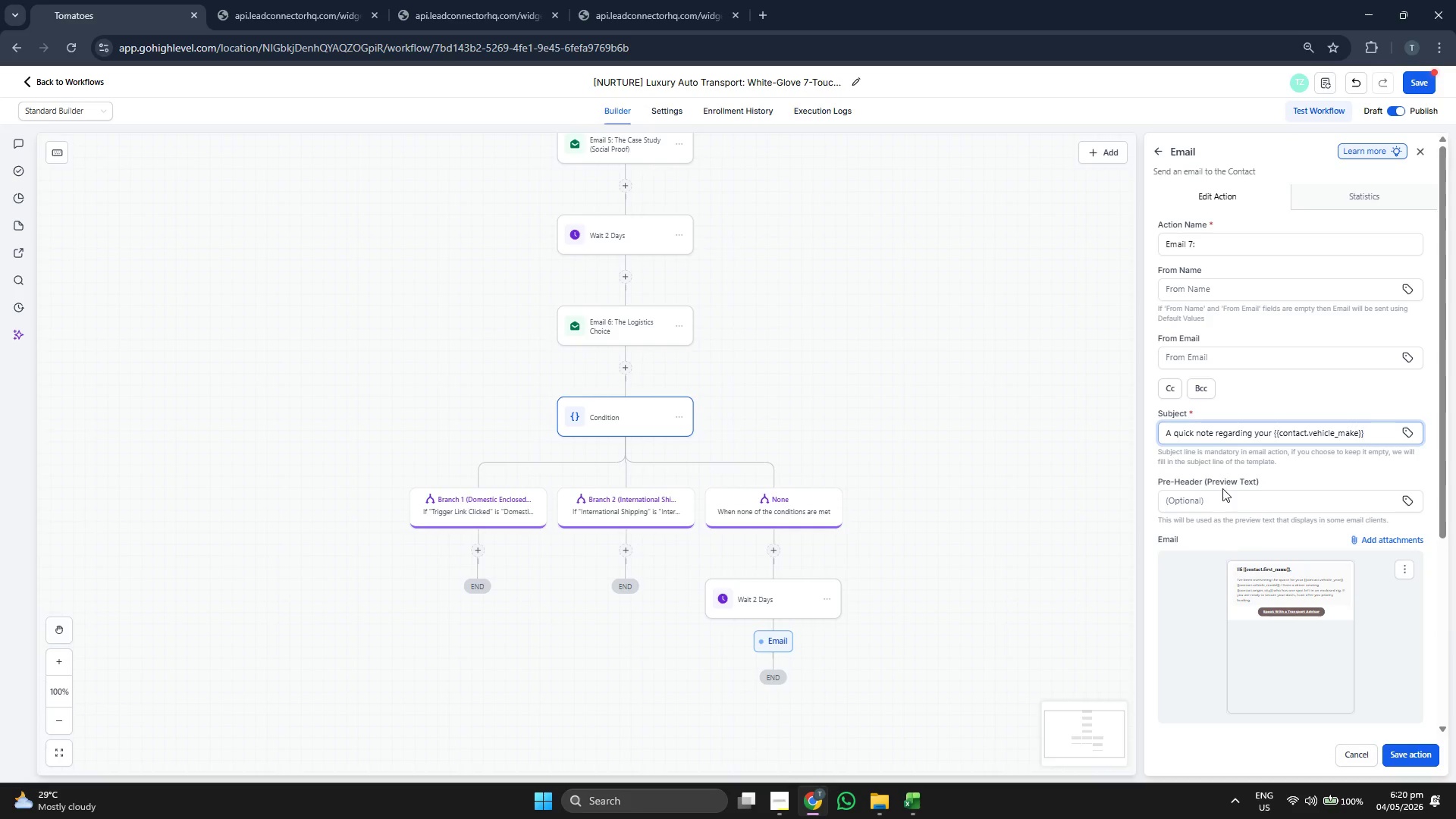 
scroll: coordinate [1241, 441], scroll_direction: up, amount: 2.0
 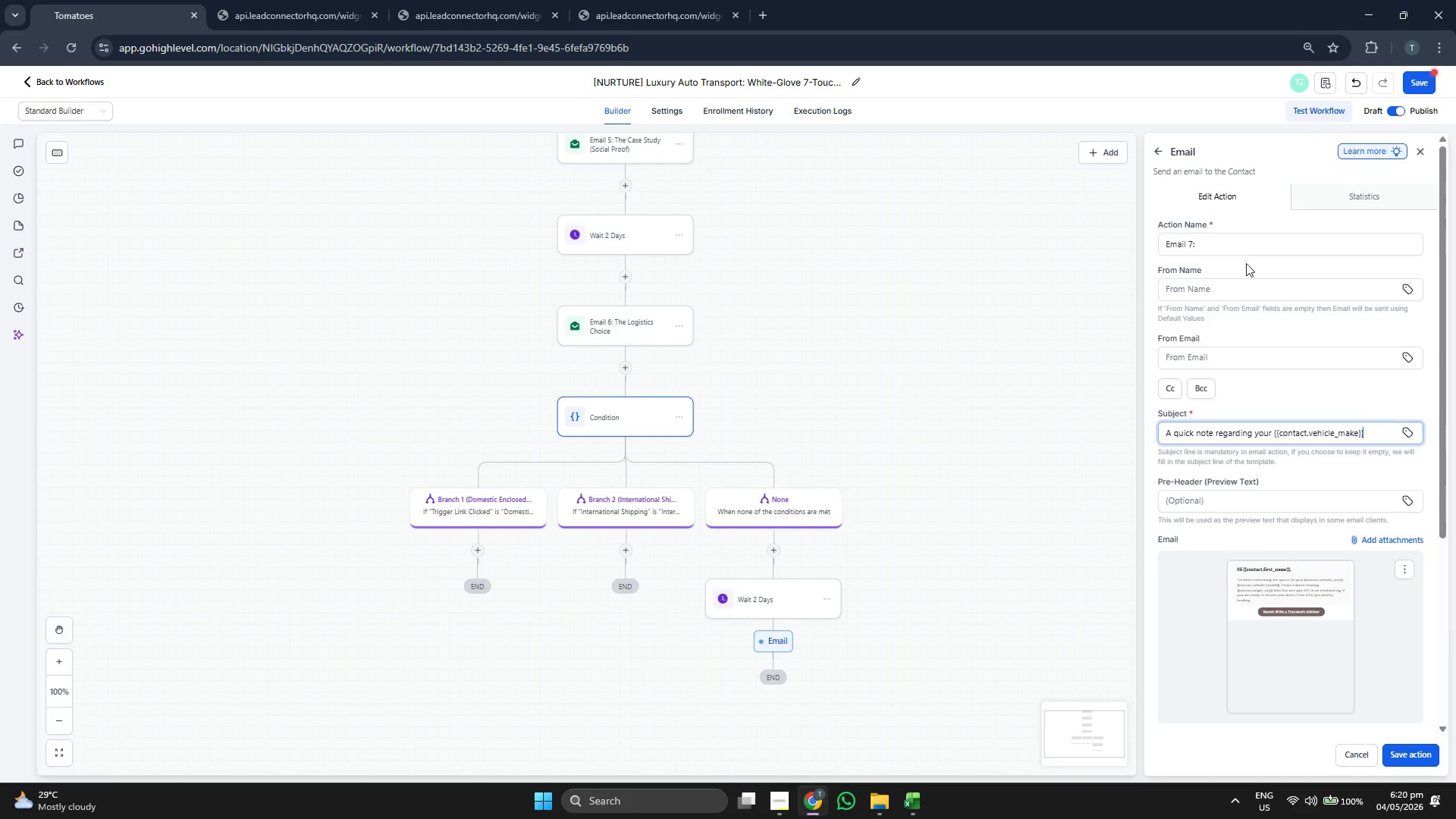 
left_click([1254, 243])
 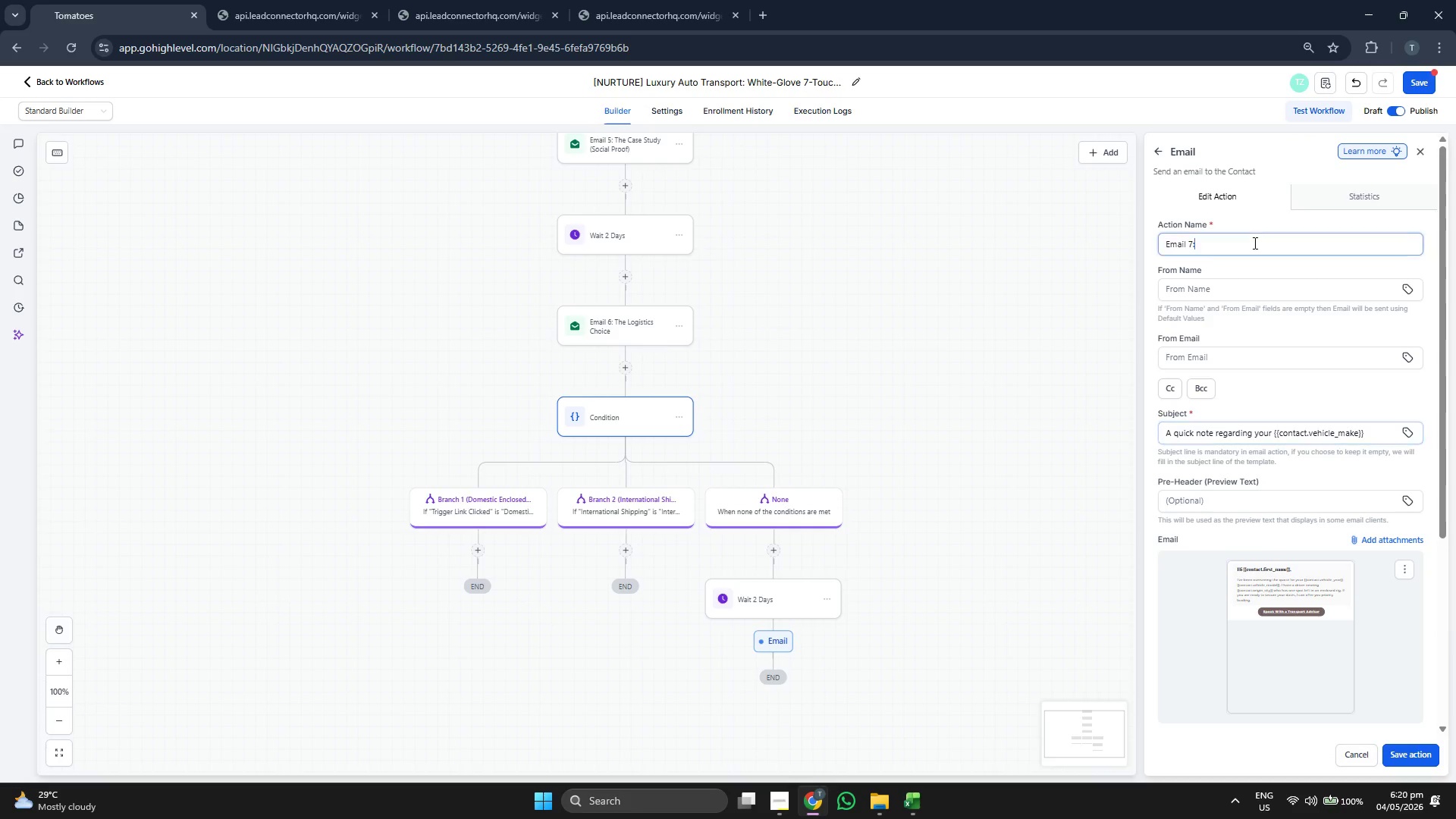 
type( The fINAL)
key(Backspace)
key(Backspace)
key(Backspace)
key(Backspace)
key(Backspace)
type(Final Call (Concierge Outreach))
 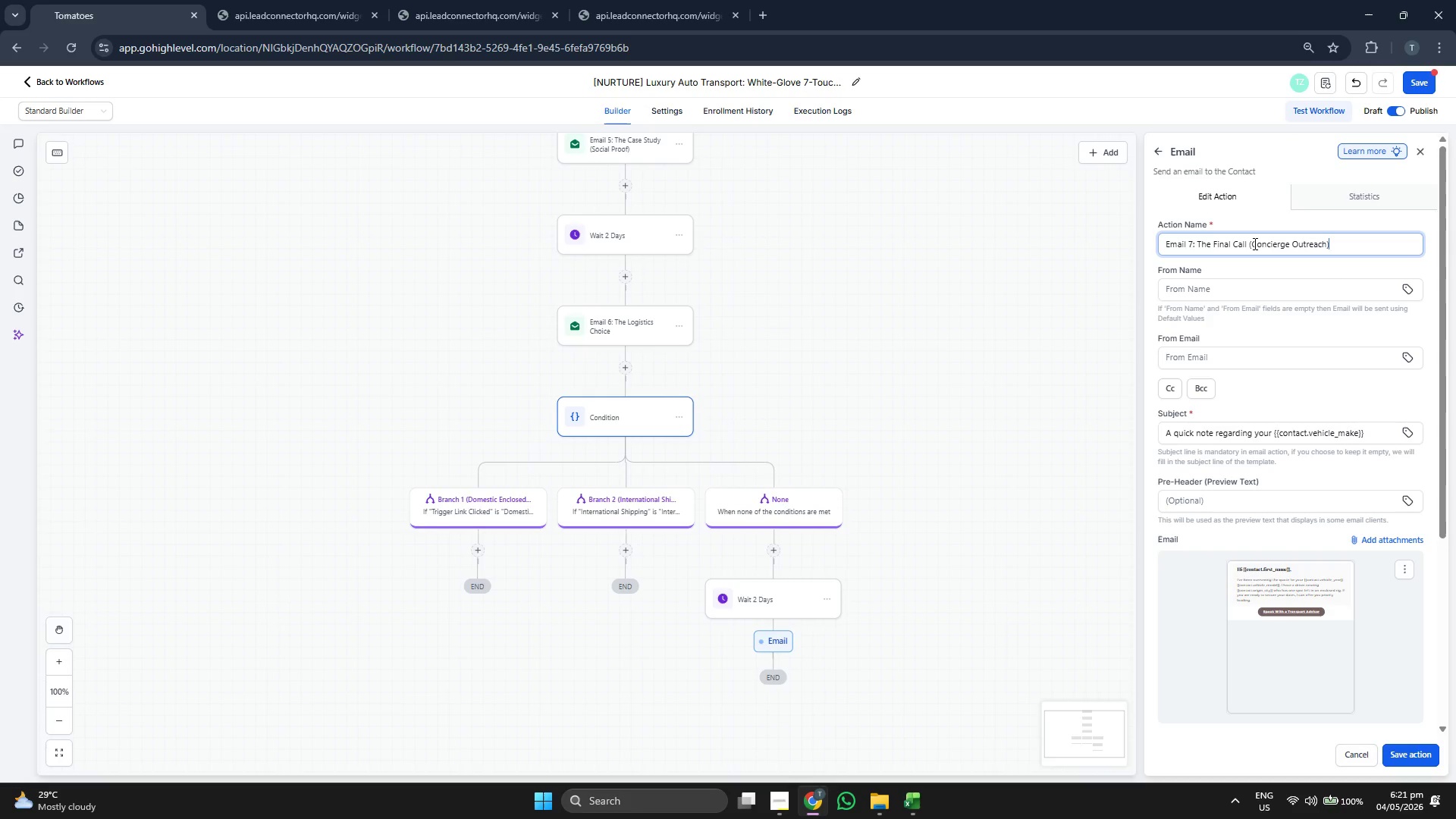 
scroll: coordinate [1254, 594], scroll_direction: down, amount: 4.0
 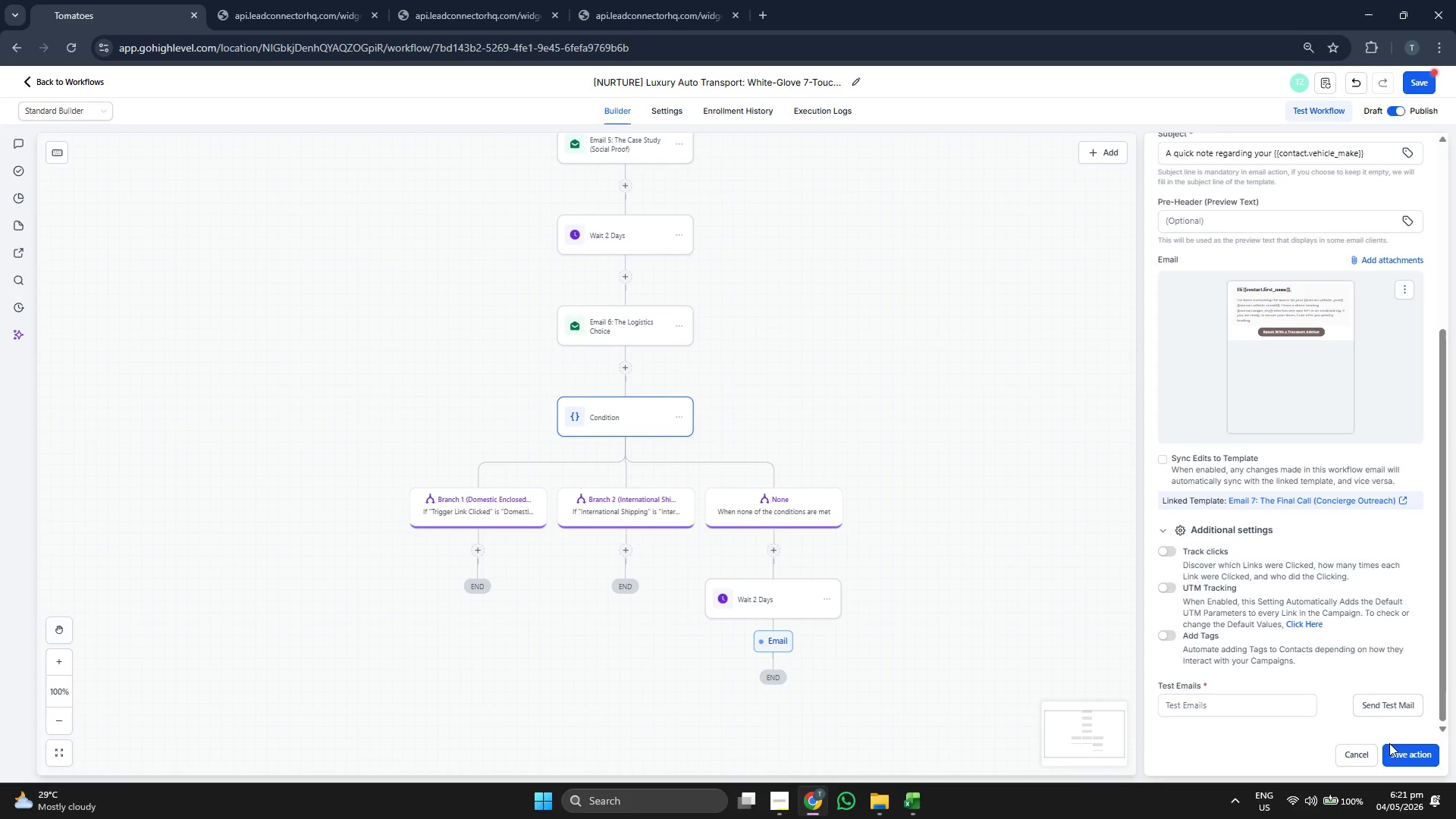 
left_click([1395, 750])
 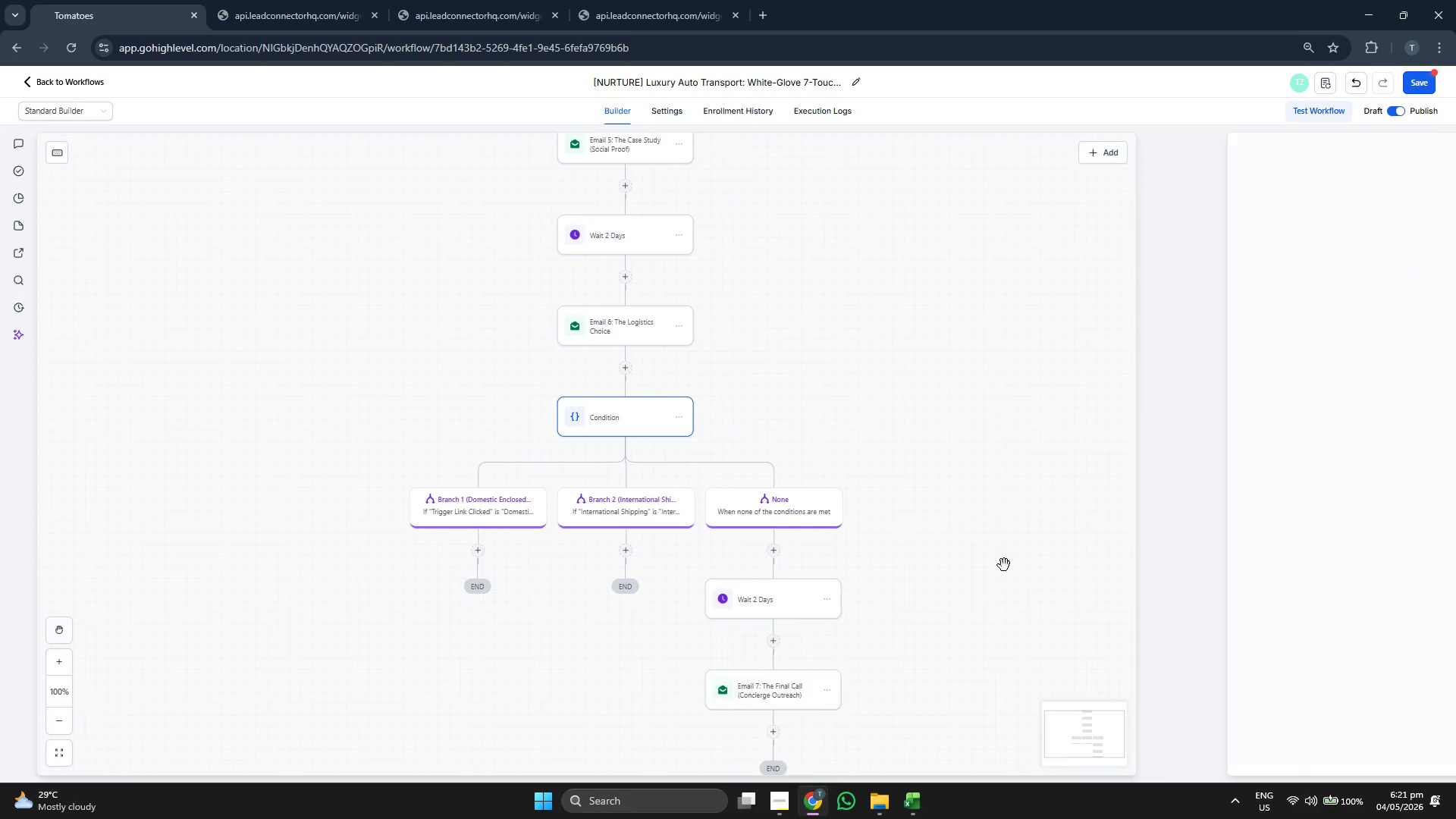 
left_click_drag(start_coordinate=[1004, 566], to_coordinate=[1022, 484])
 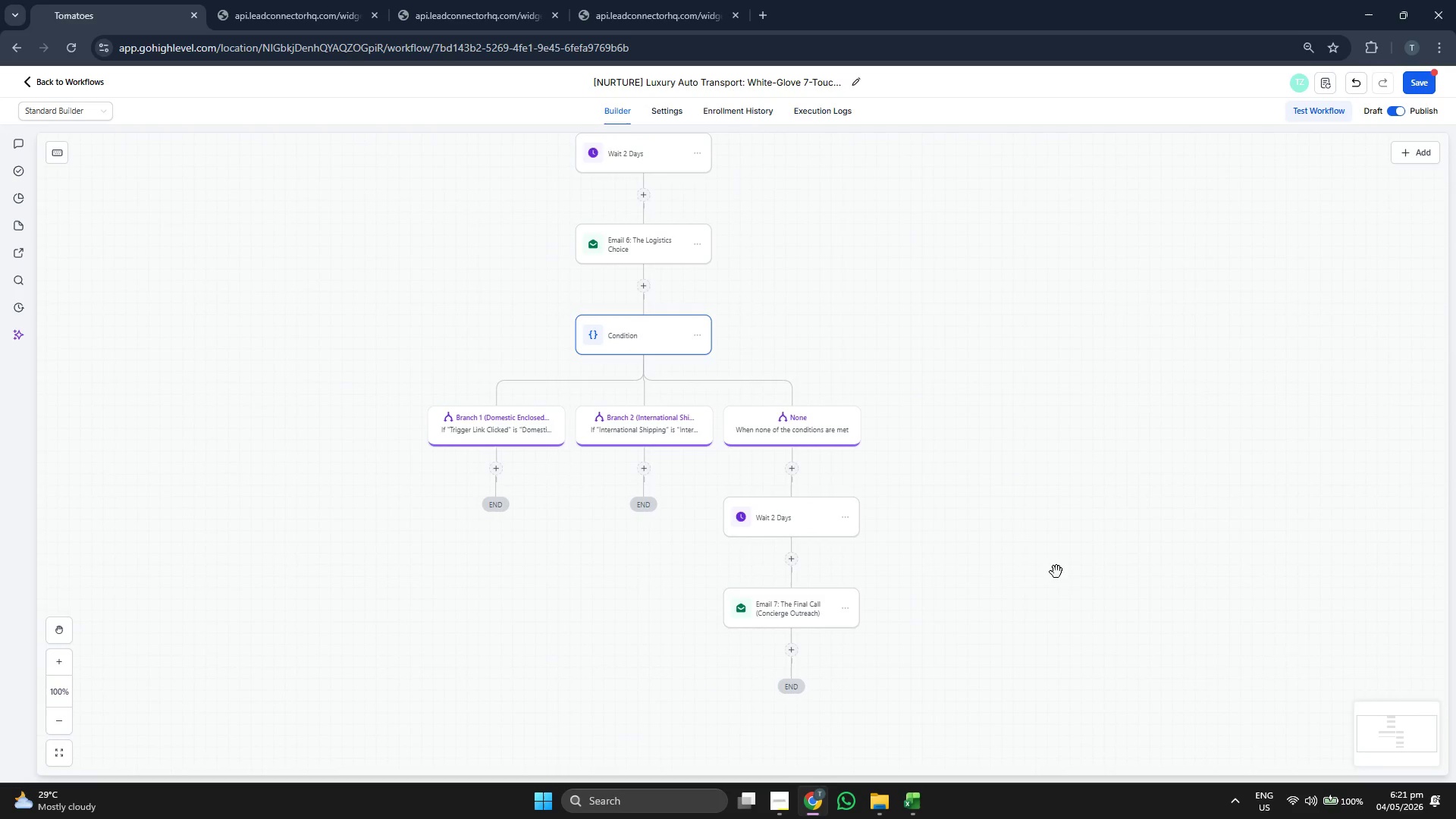 
left_click_drag(start_coordinate=[1065, 577], to_coordinate=[1041, 500])
 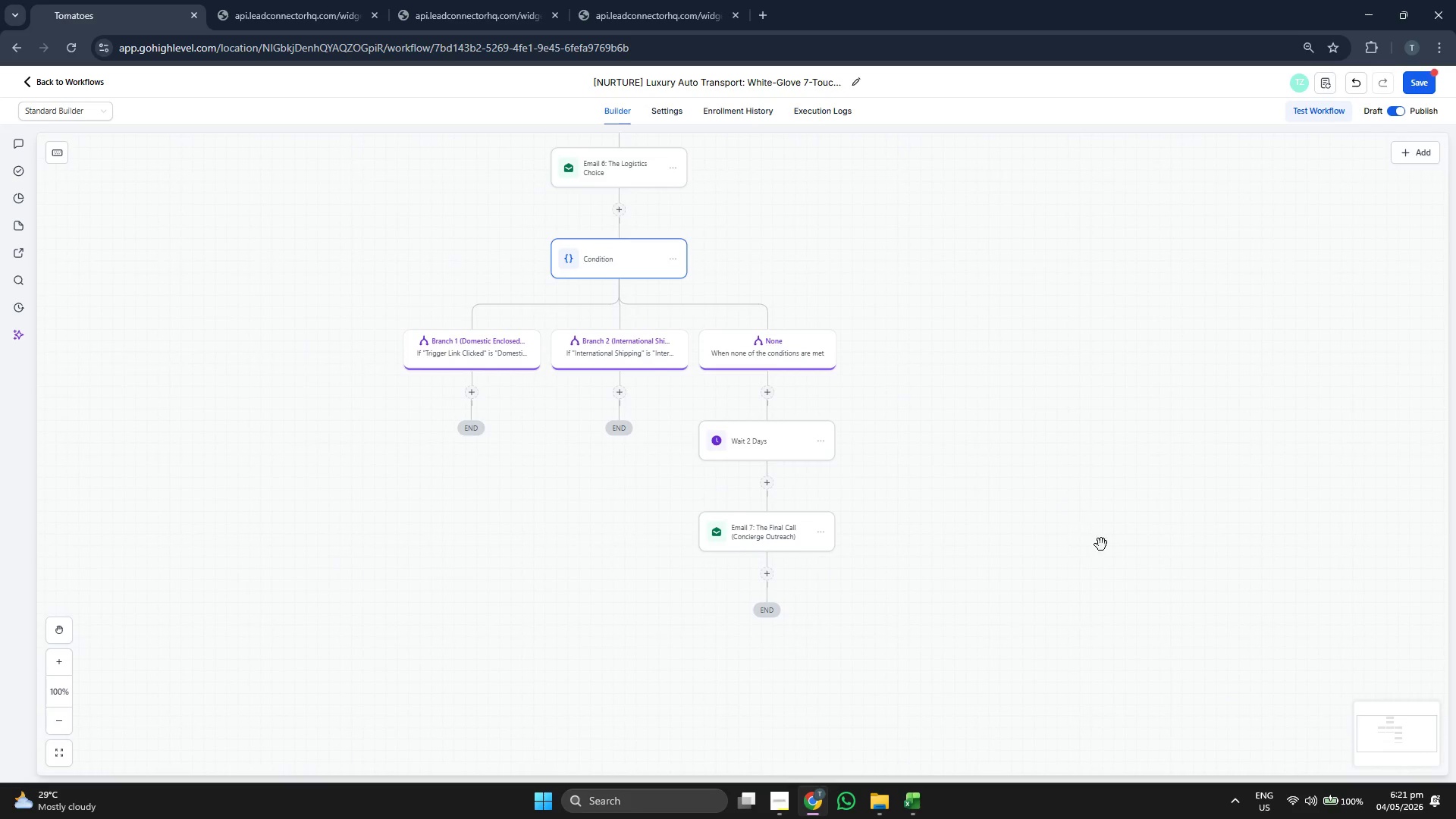 
left_click_drag(start_coordinate=[1134, 581], to_coordinate=[1139, 602])
 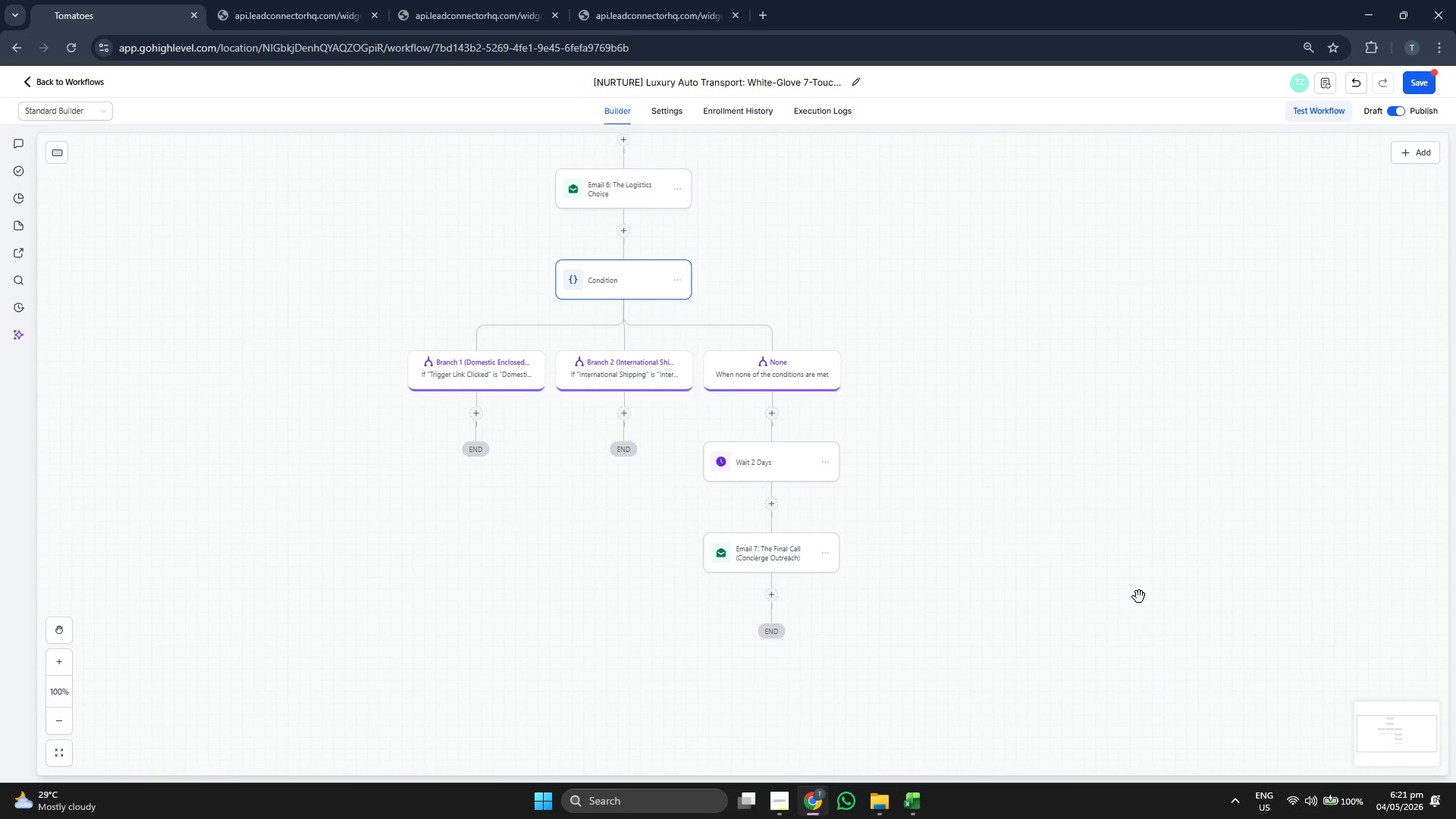 
left_click_drag(start_coordinate=[1139, 593], to_coordinate=[1145, 627])
 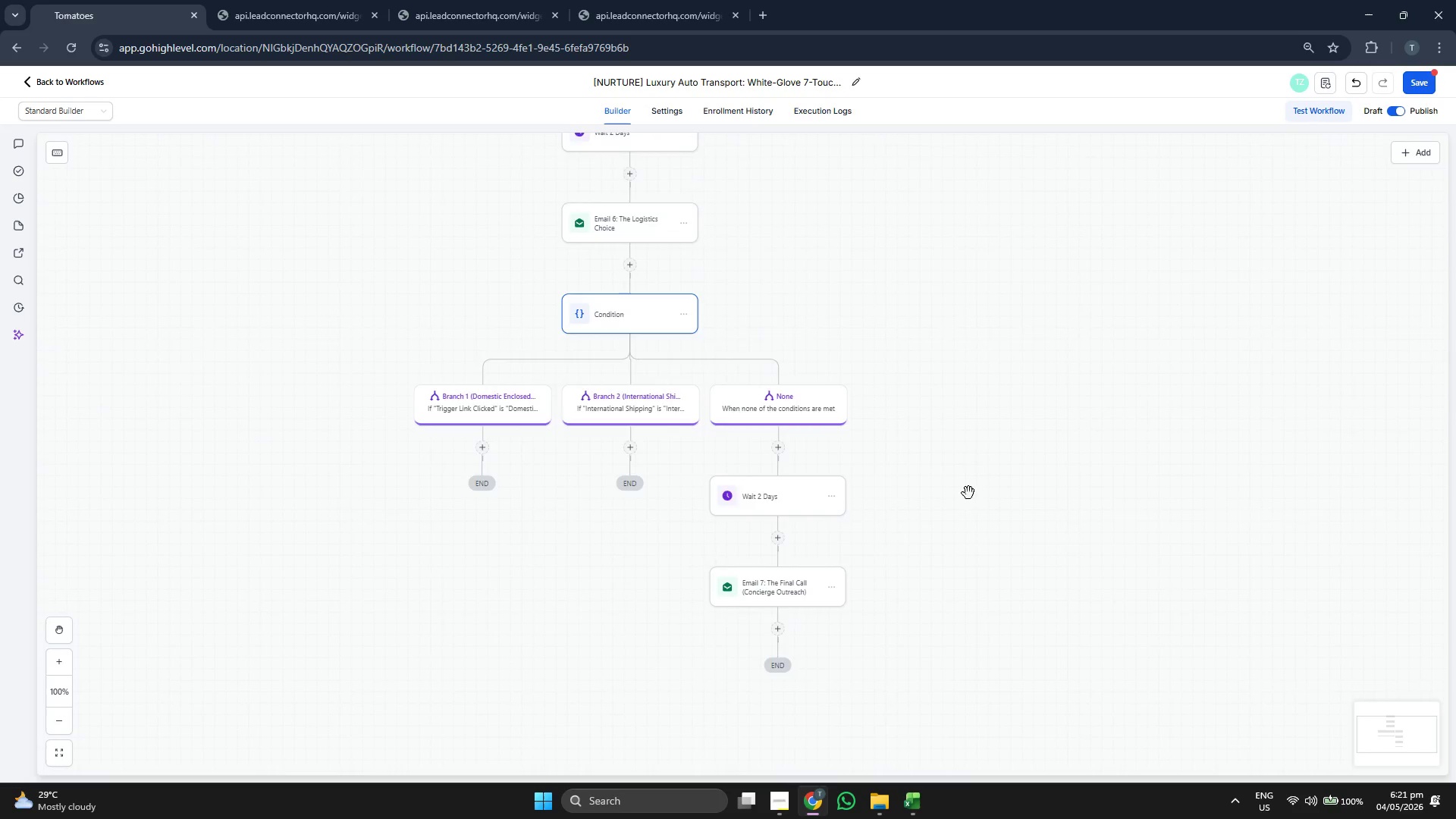 
scroll: coordinate [965, 491], scroll_direction: up, amount: 19.0
 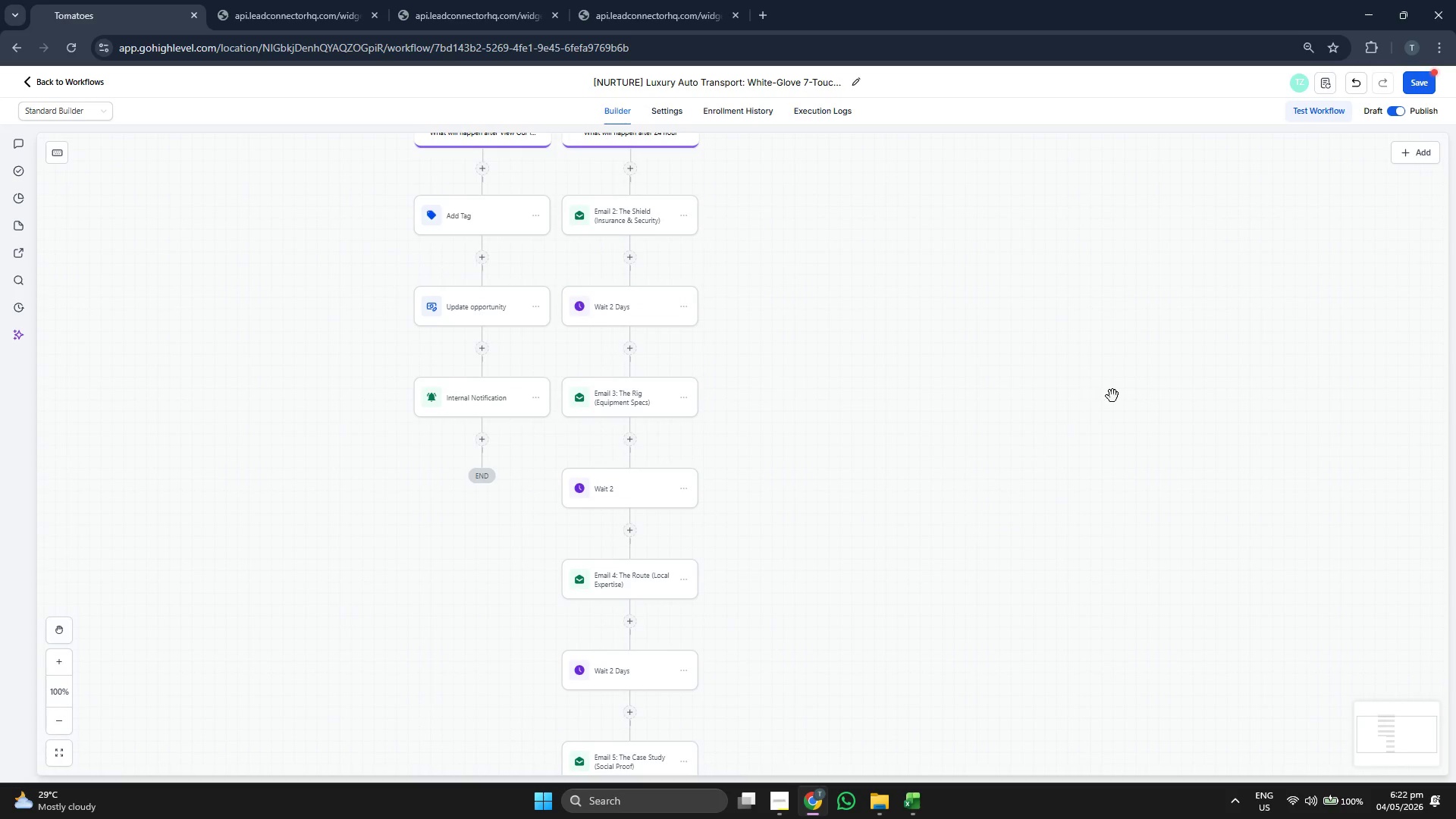 
wait(5.74)
 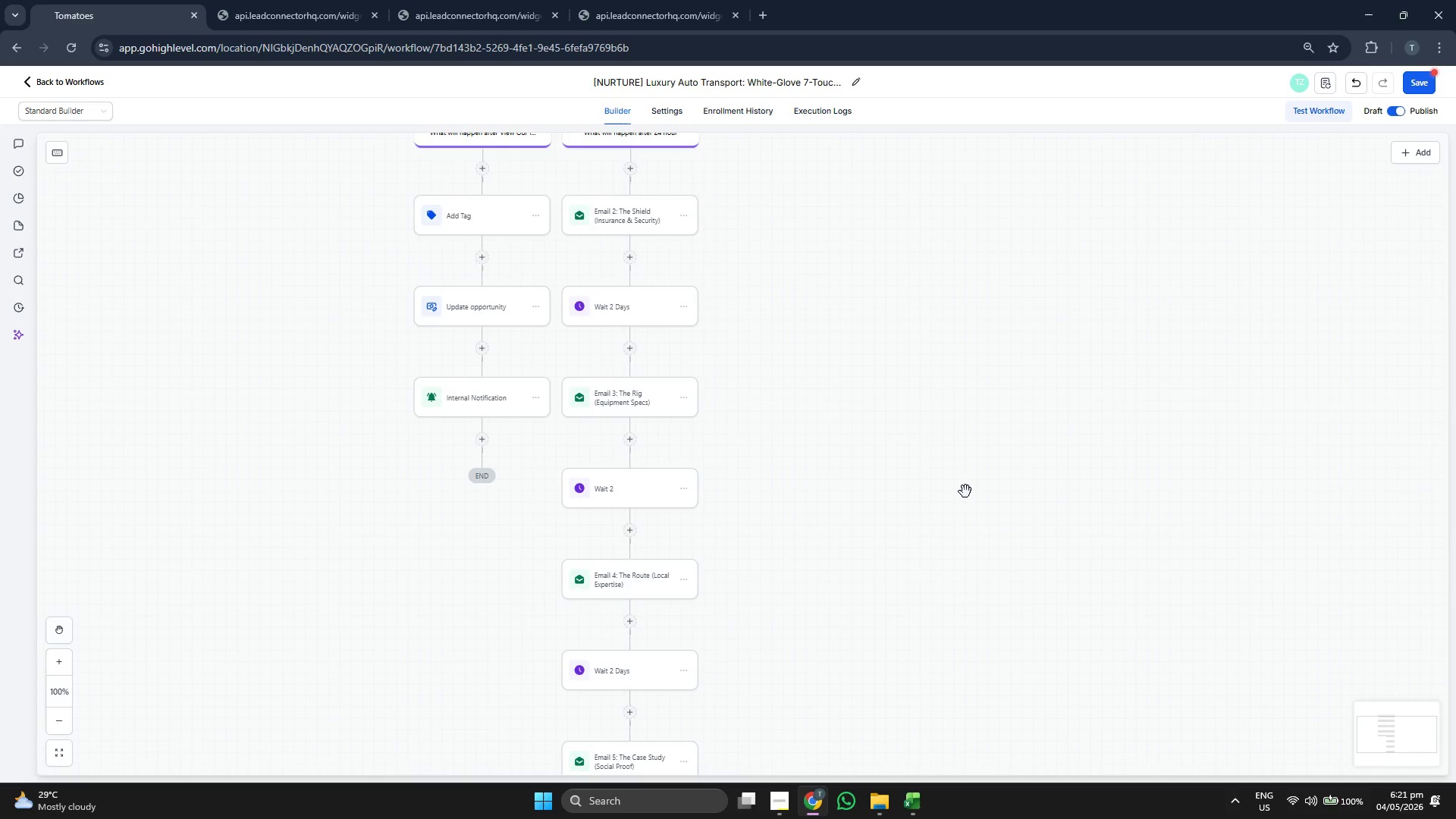 
left_click([1410, 74])
 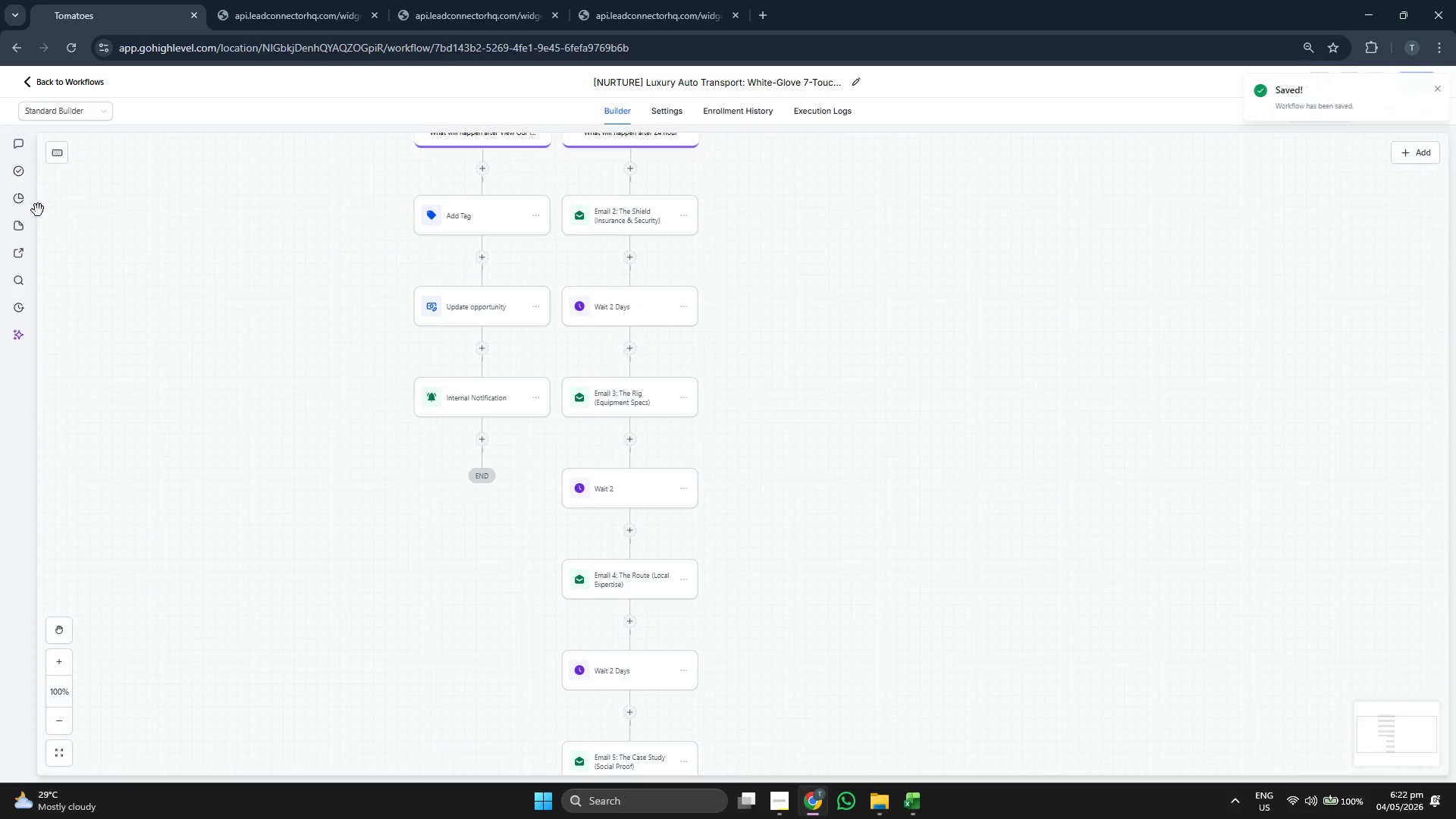 
left_click([83, 83])
 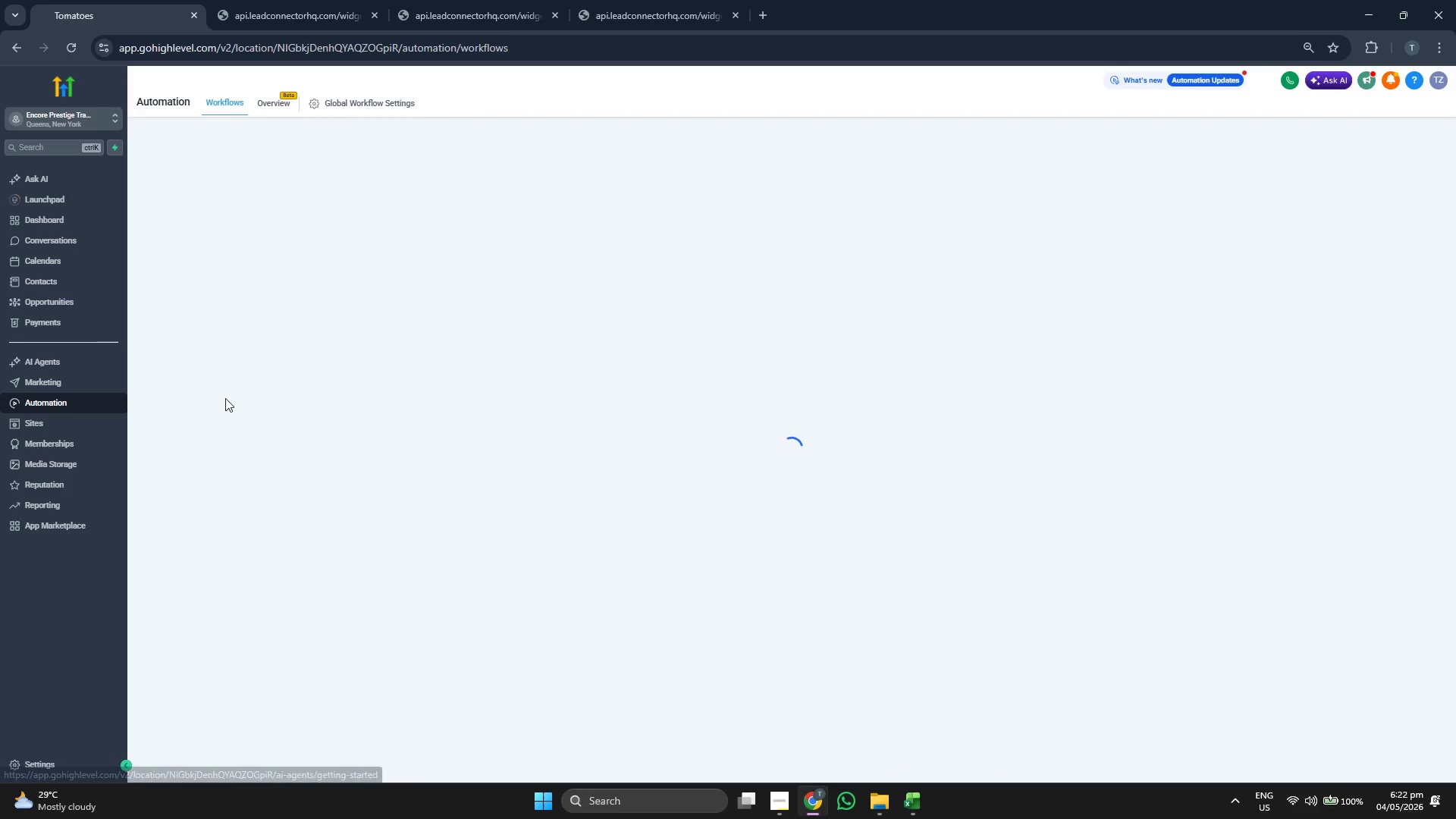 
wait(6.69)
 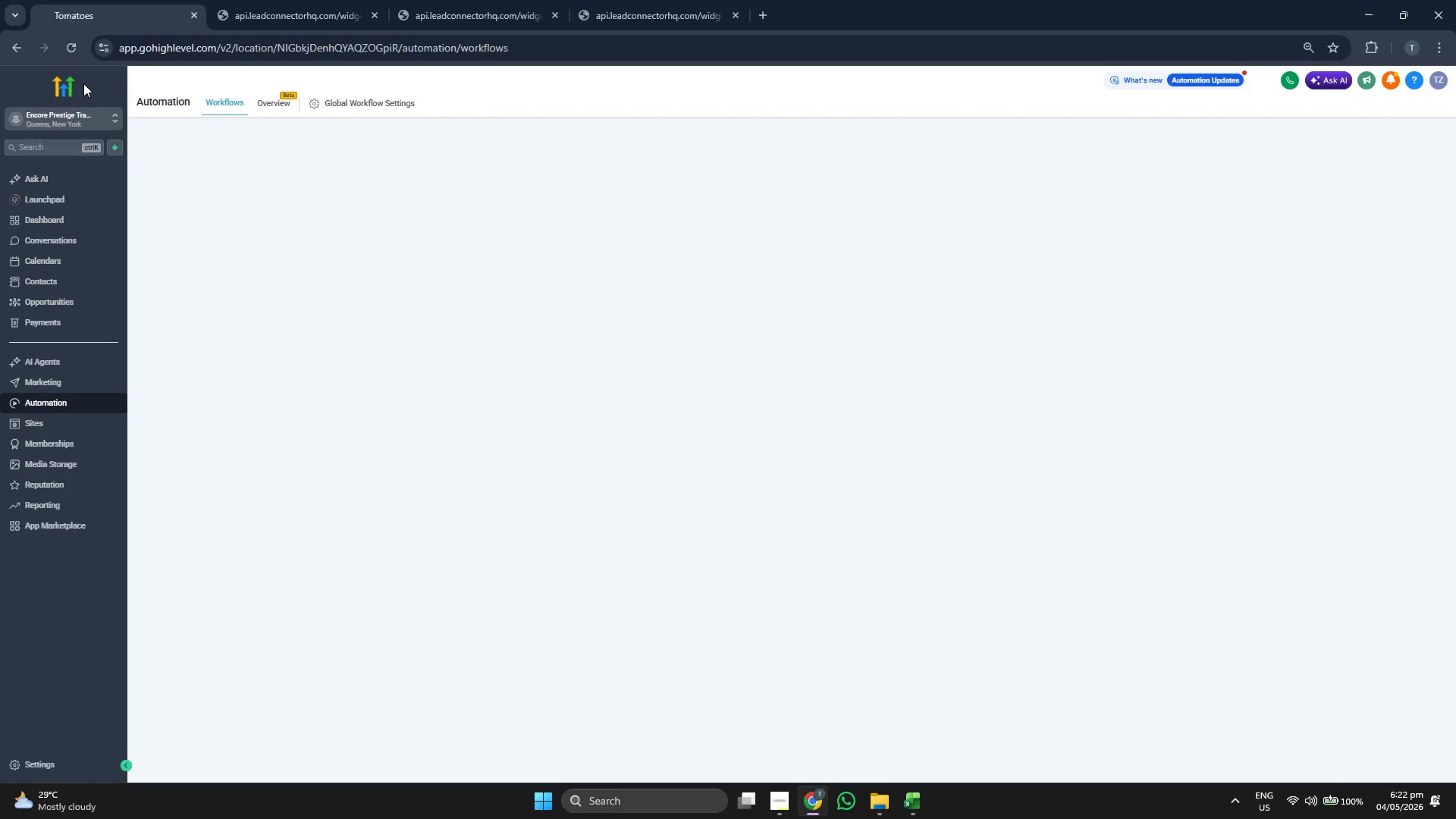 
left_click([78, 765])
 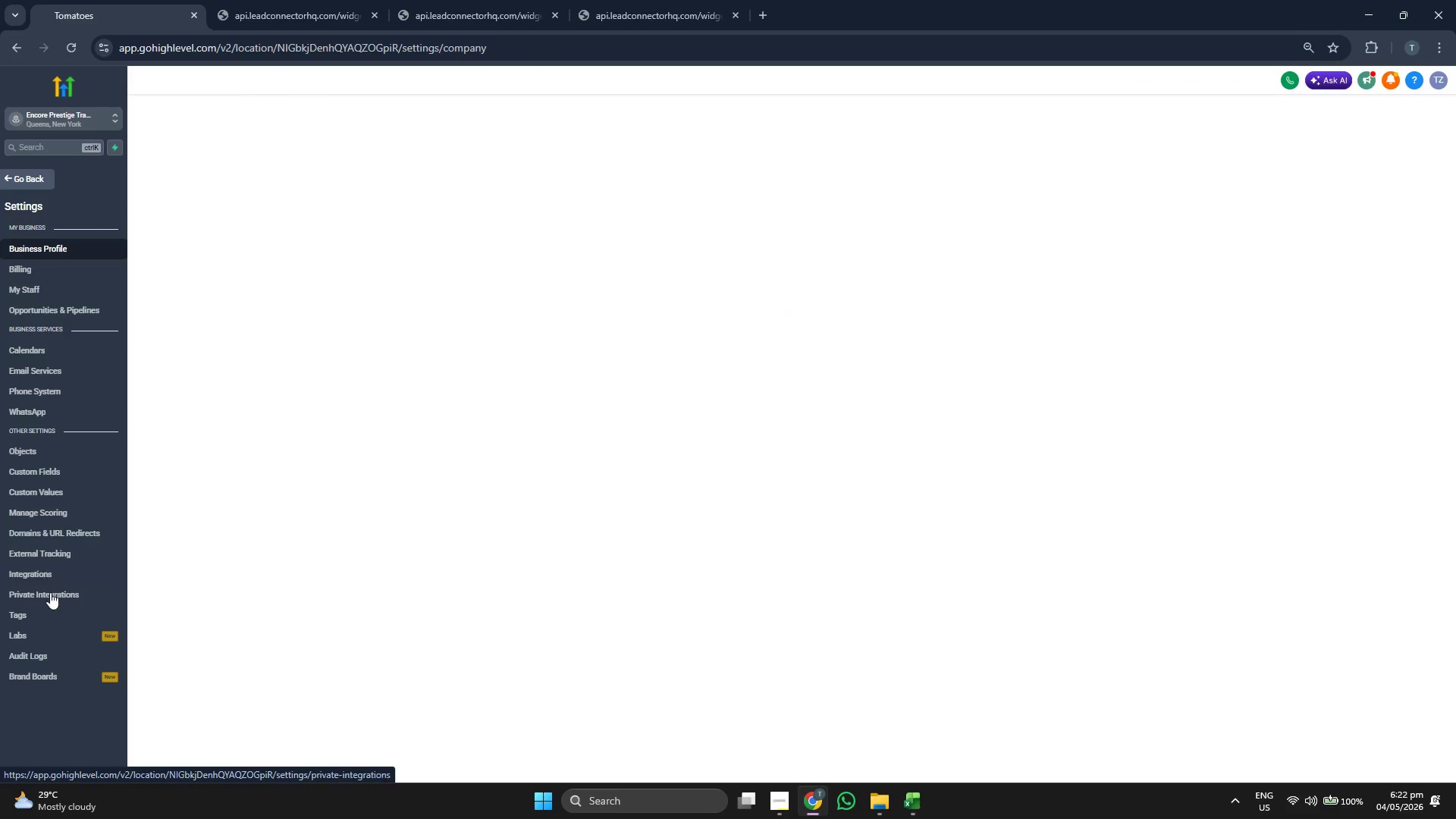 
left_click([54, 613])
 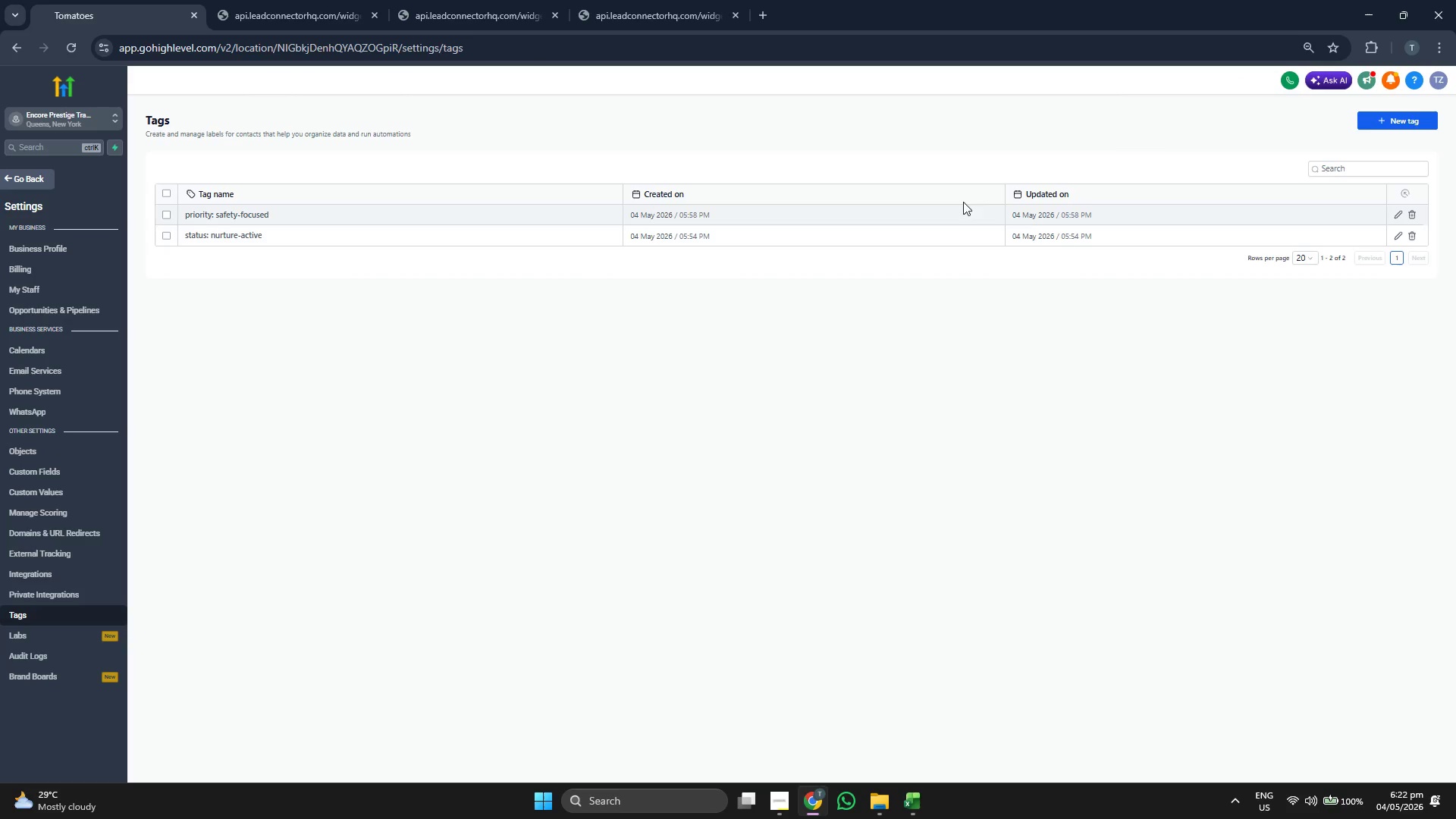 
left_click([1436, 121])
 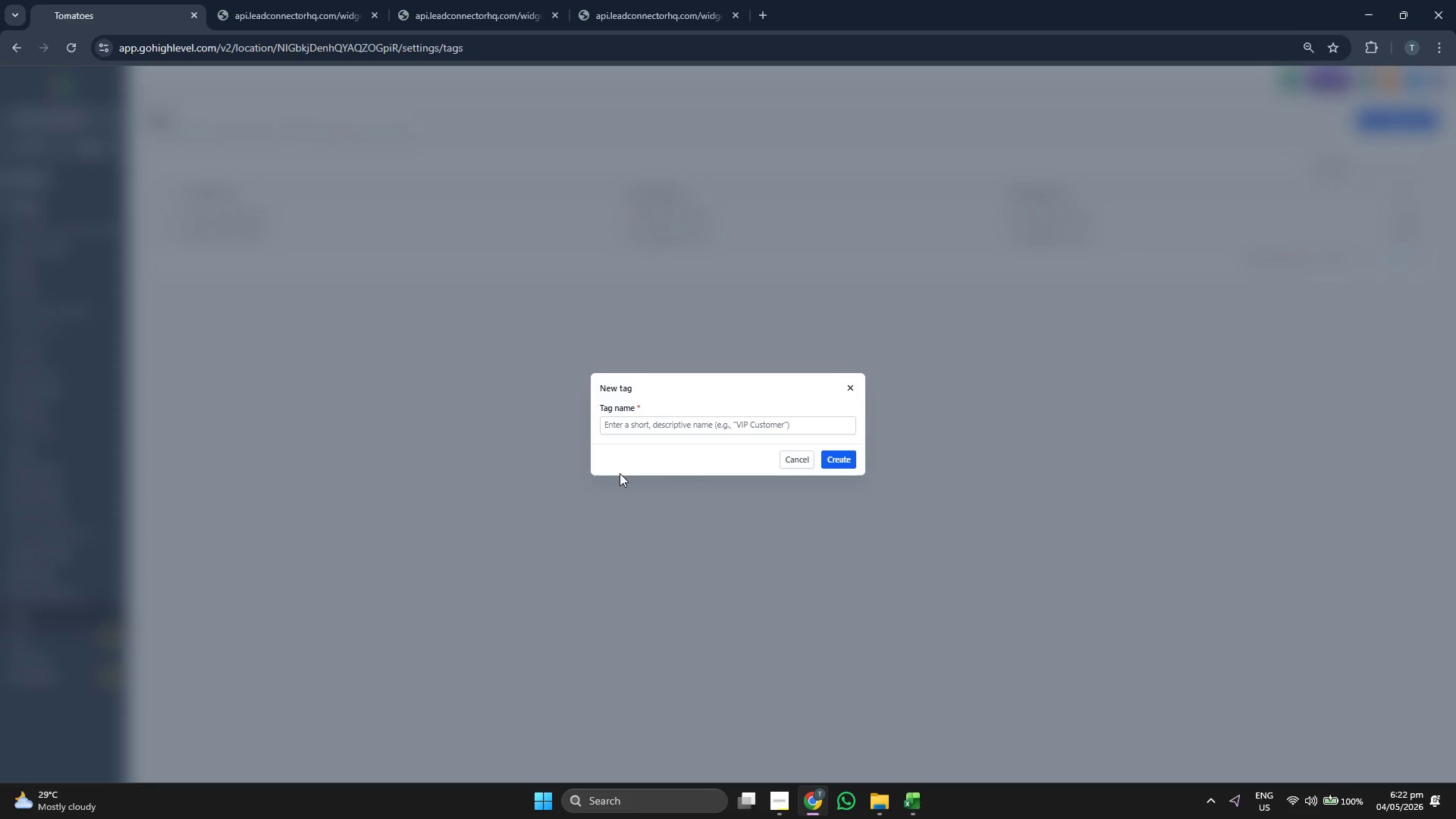 
left_click([686, 426])
 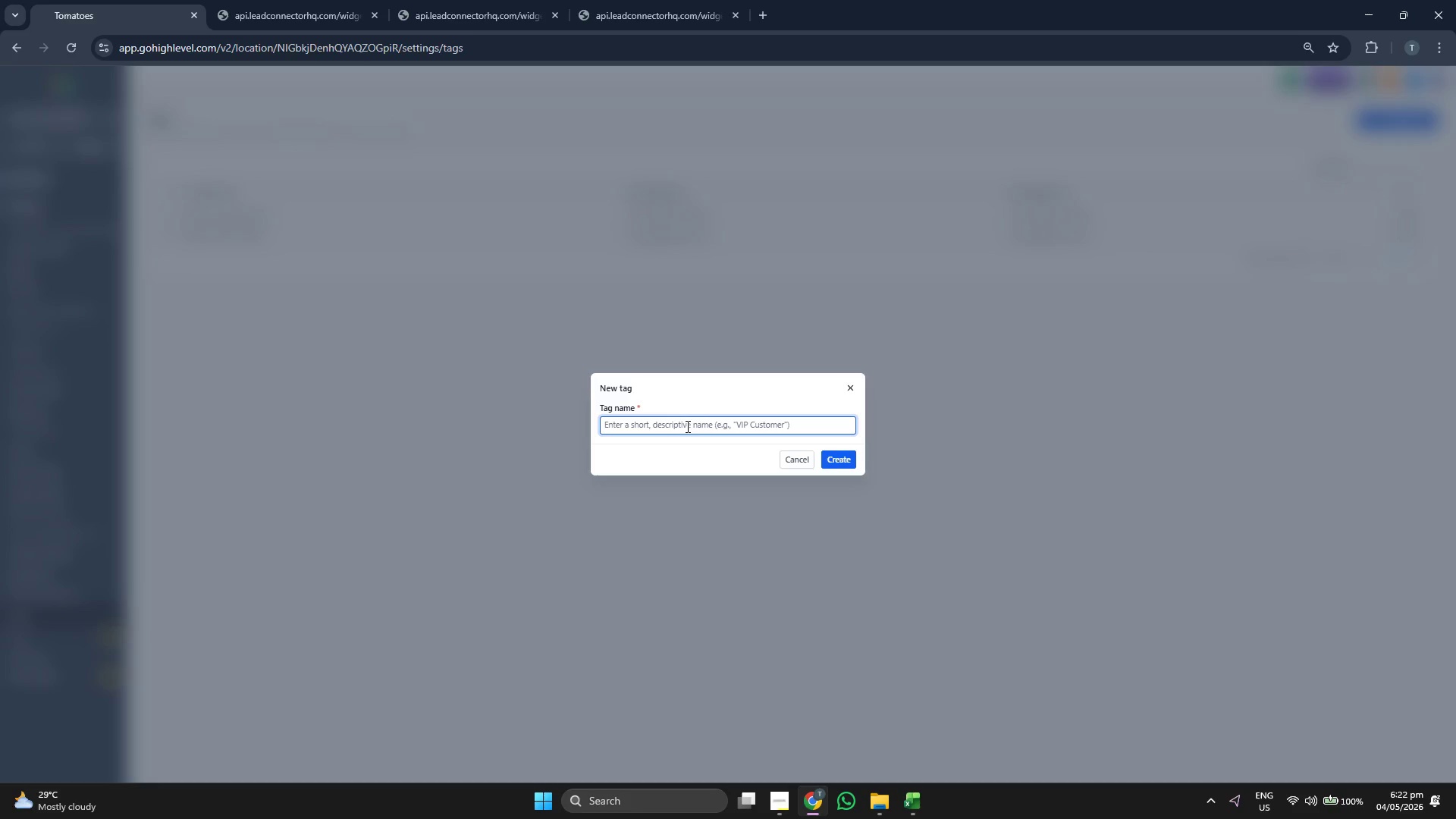 
type(Service: S)
key(Backspace)
type(Internal)
key(Backspace)
type(tionak)
key(Backspace)
type(l)
 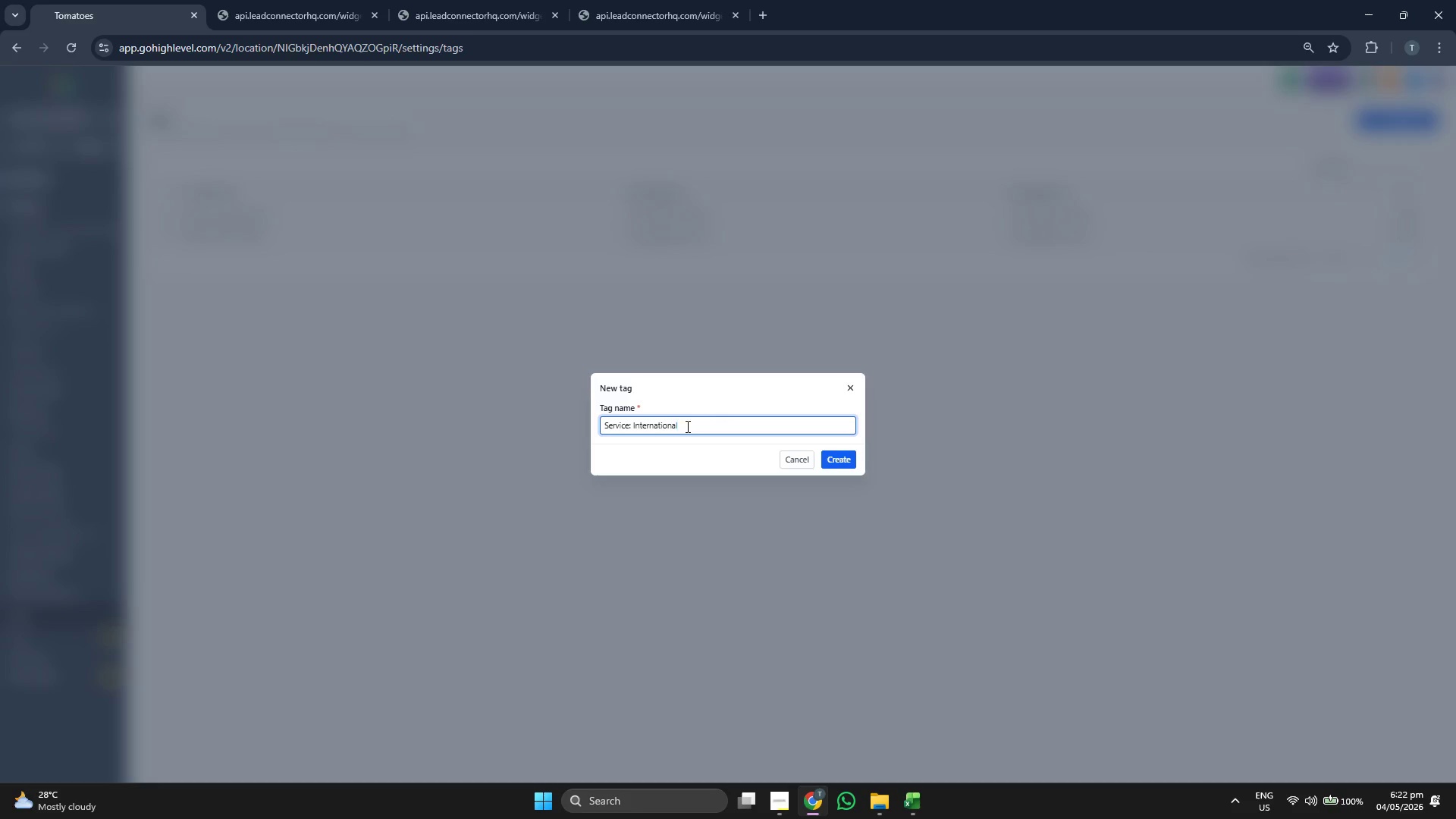 
left_click([841, 458])
 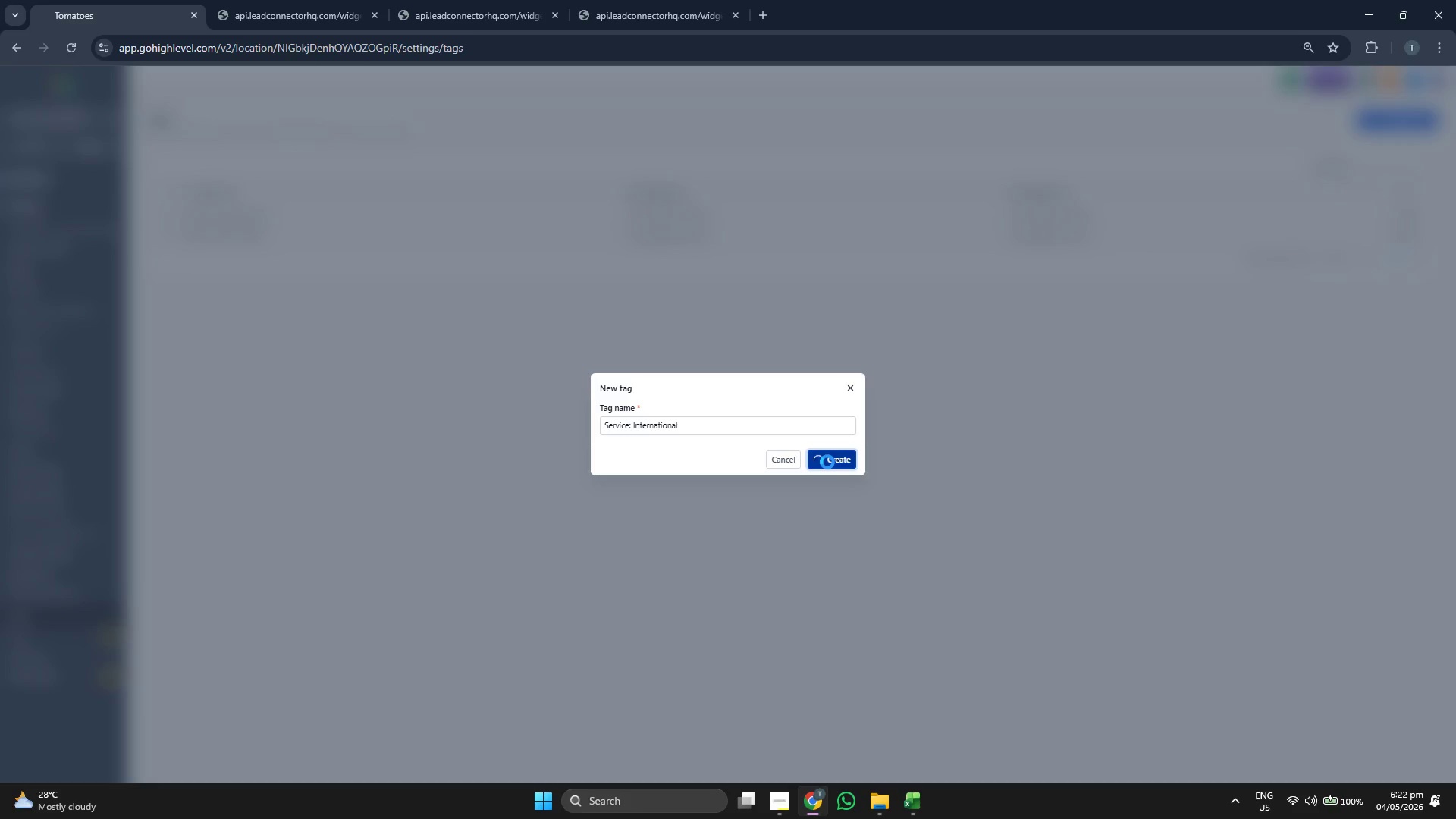 
wait(9.41)
 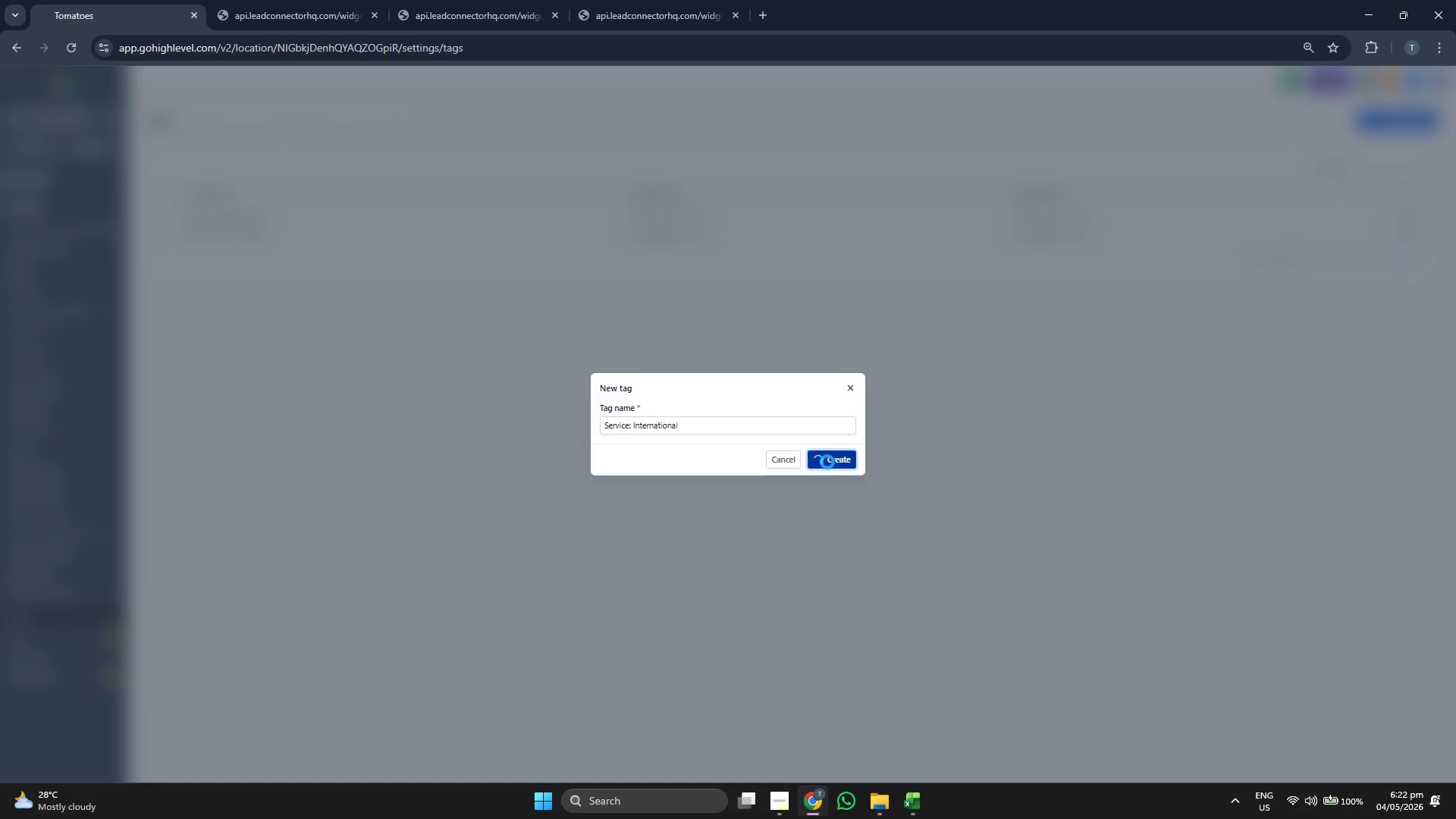 
left_click([1411, 115])
 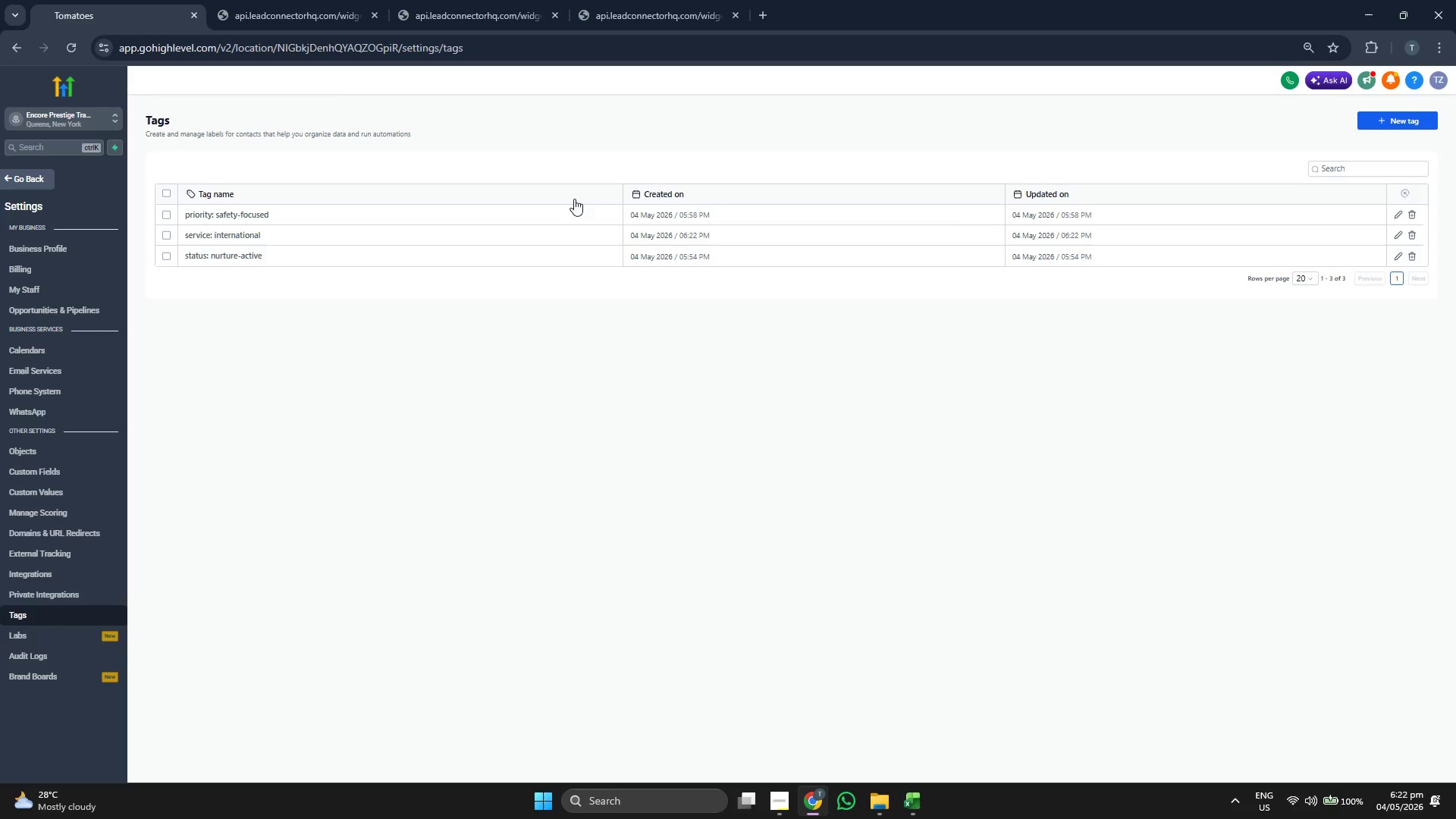 
left_click([1420, 116])
 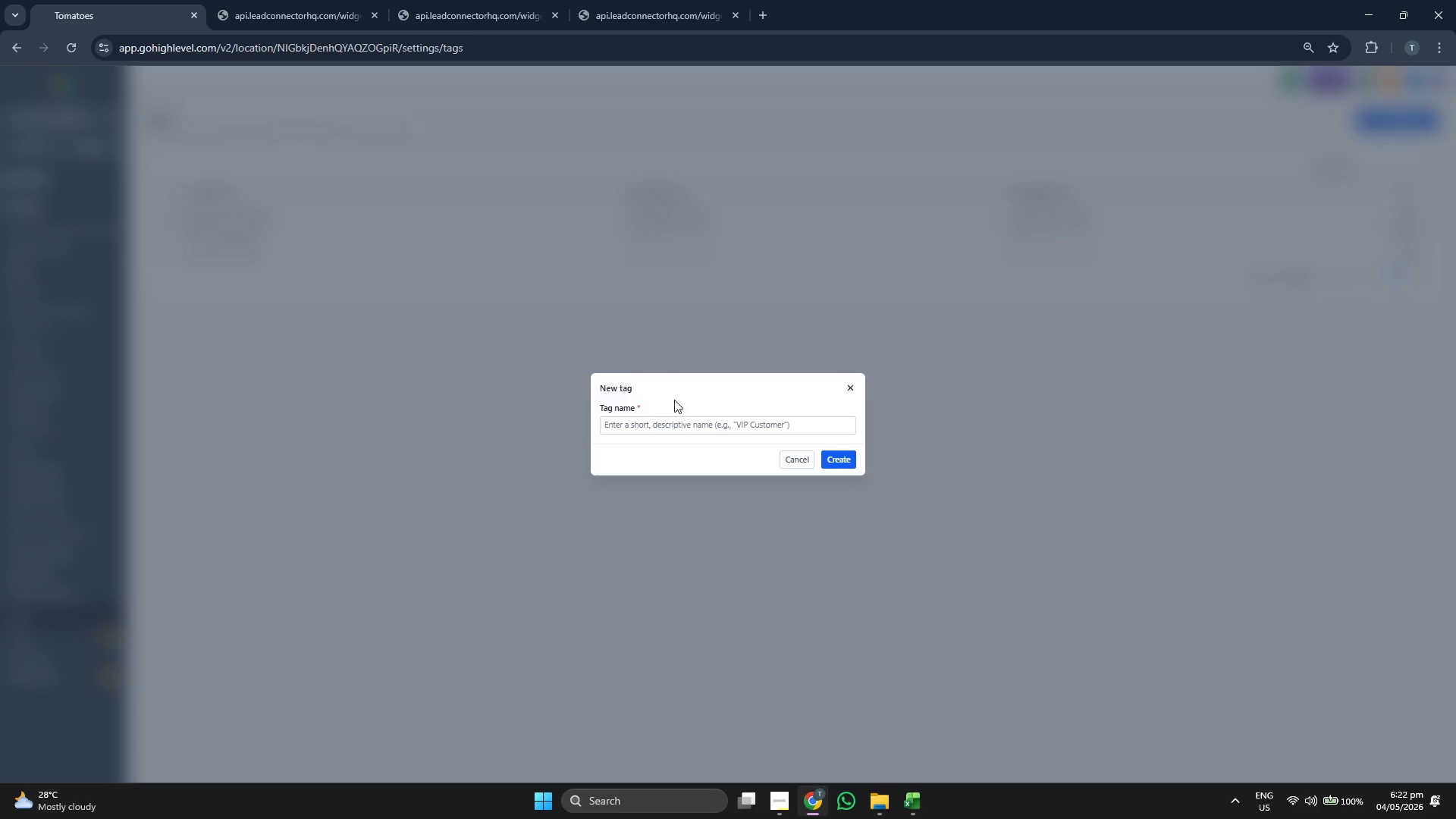 
type(Service: Domestic)
 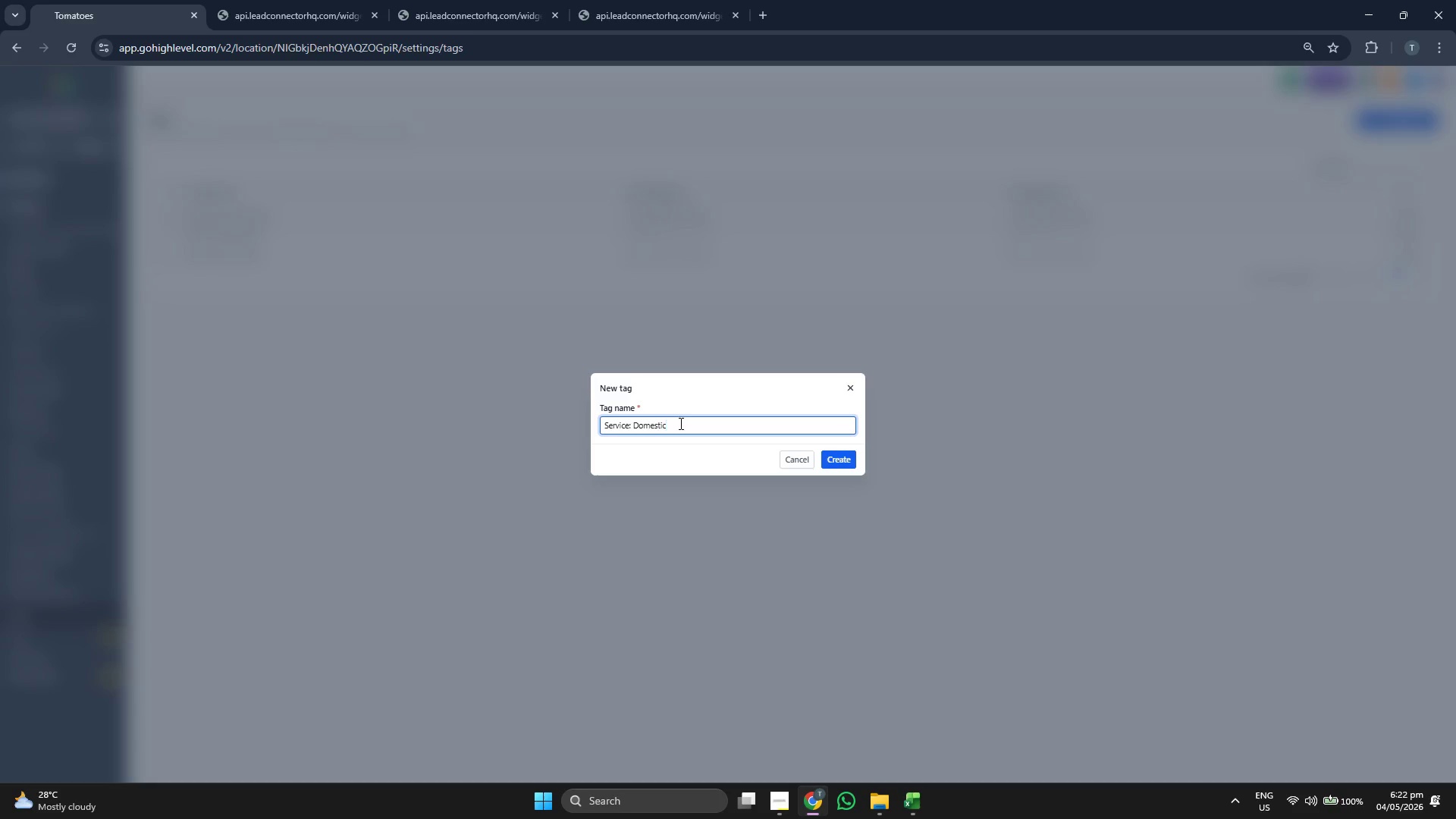 
left_click([843, 466])
 